 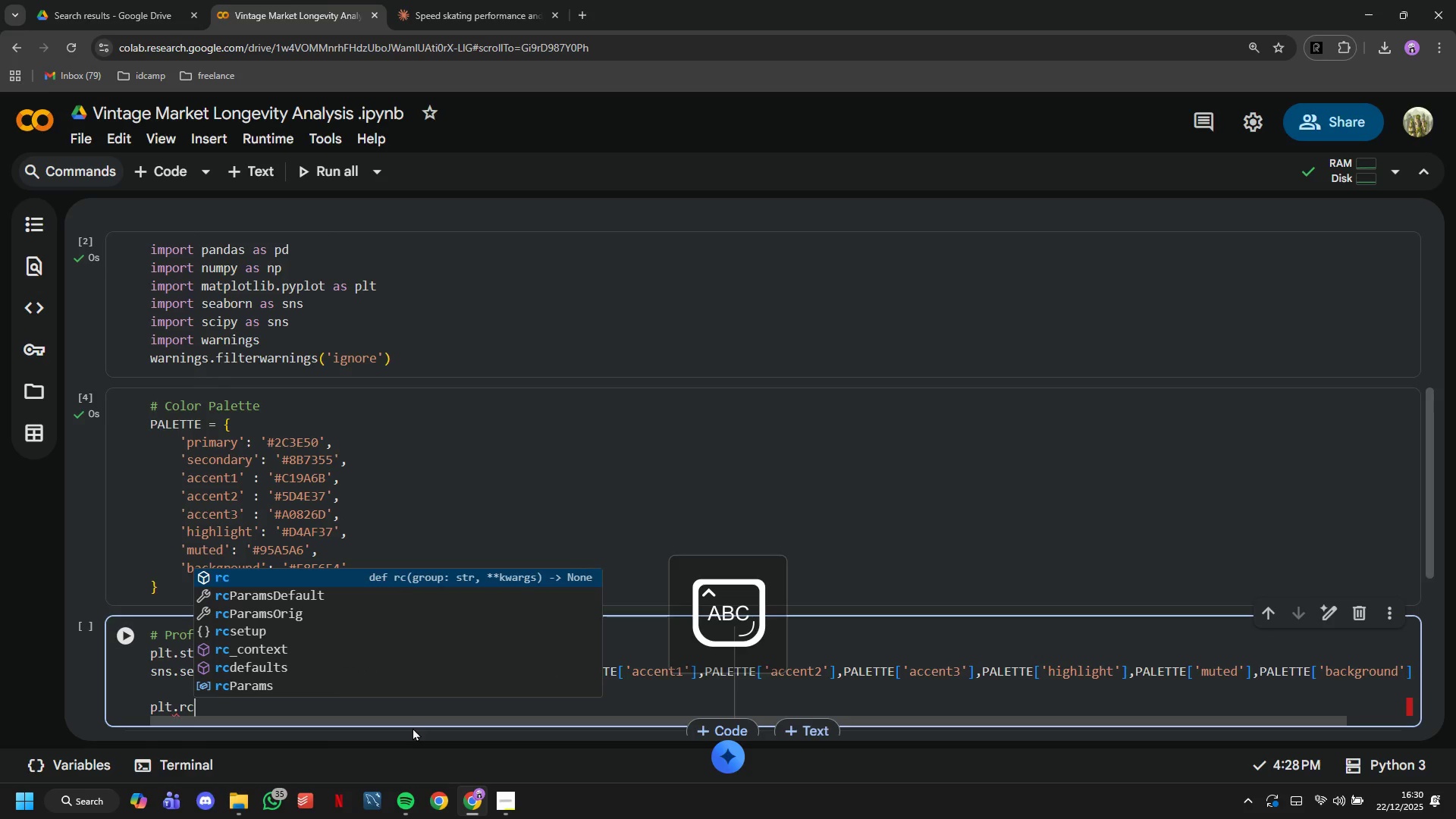 
hold_key(key=ShiftLeft, duration=1.0)
 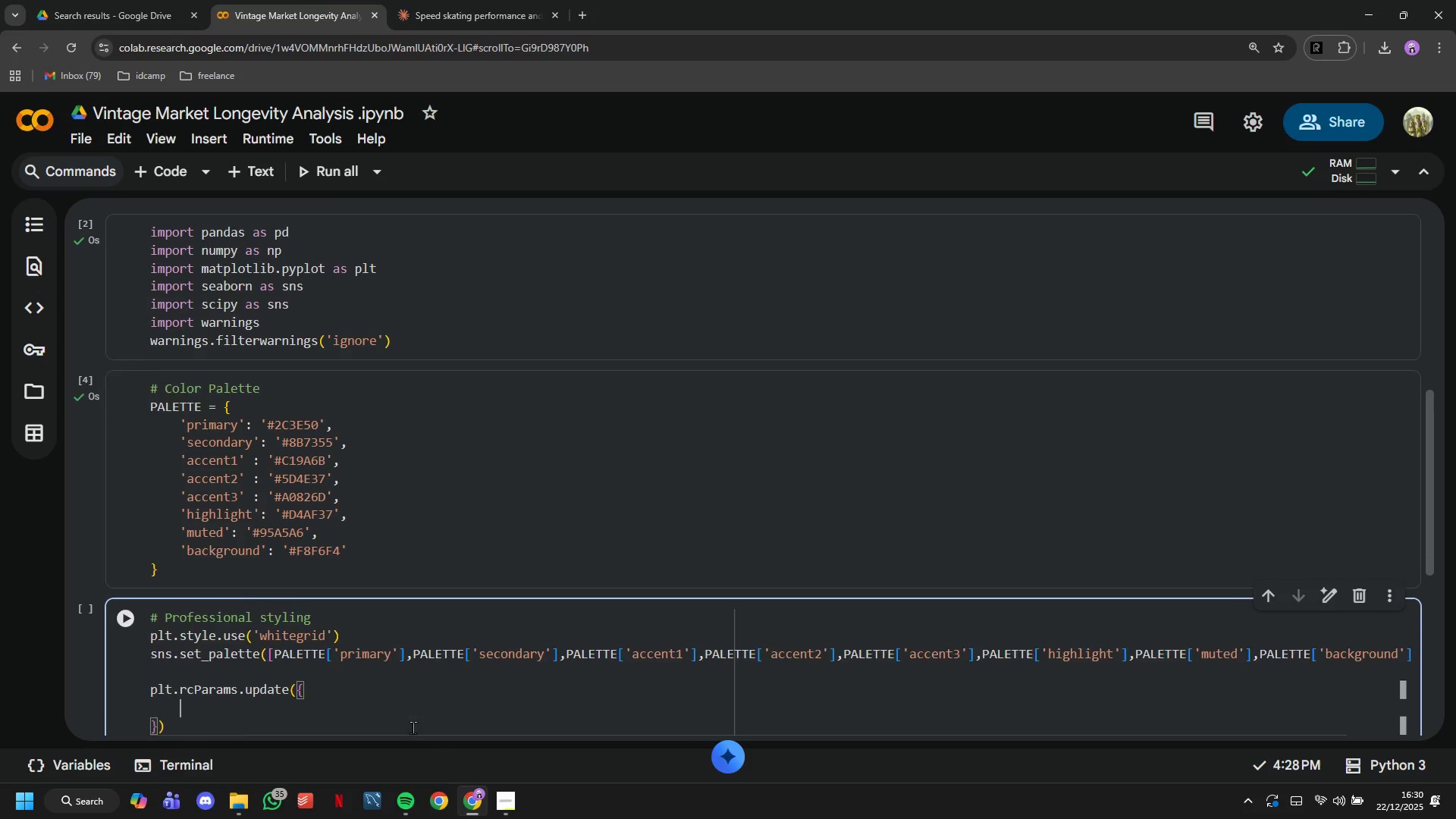 
key(Enter)
 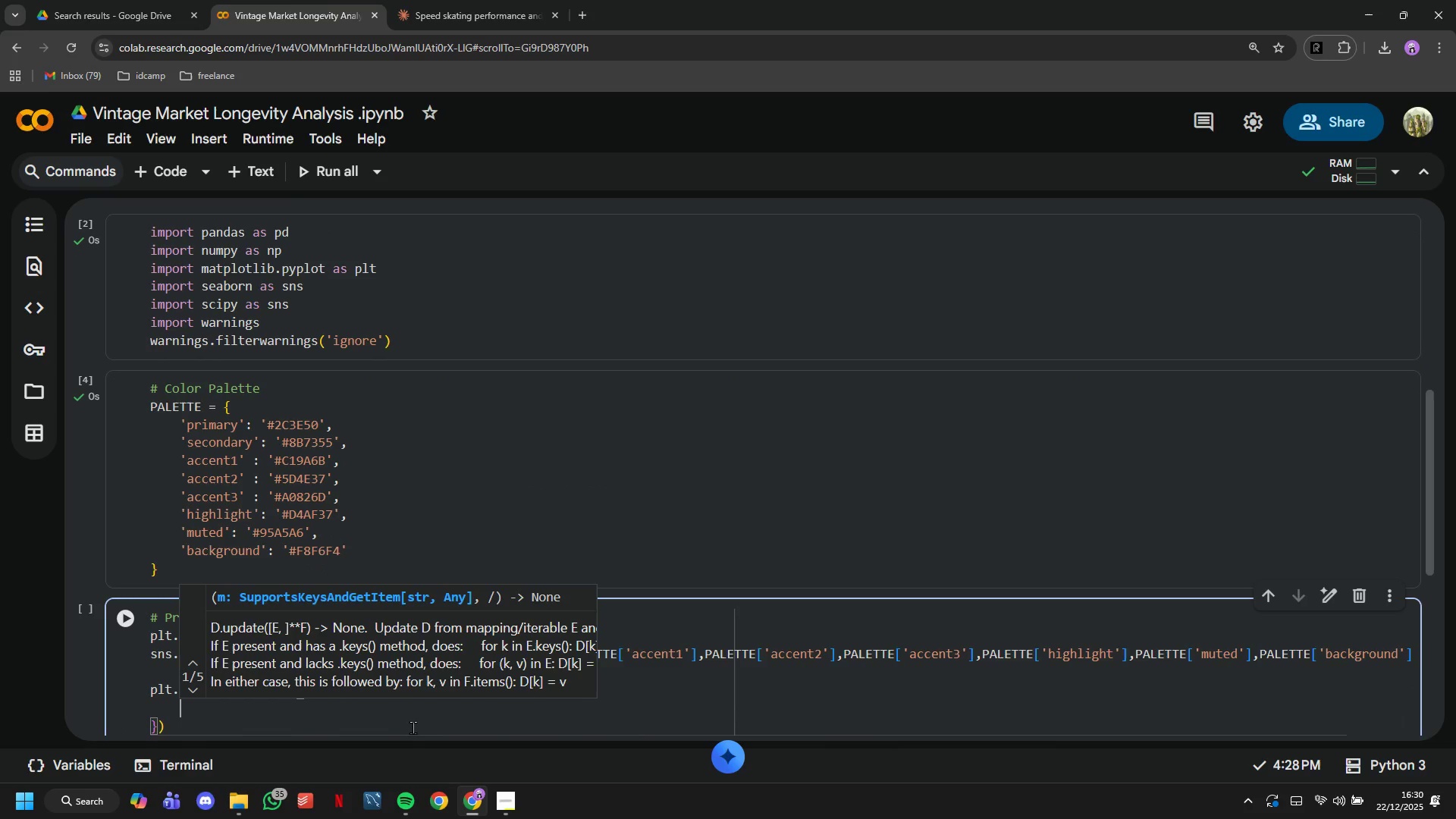 
type('figure.fig)
key(Backspace)
key(Backspace)
type(acecolor)
 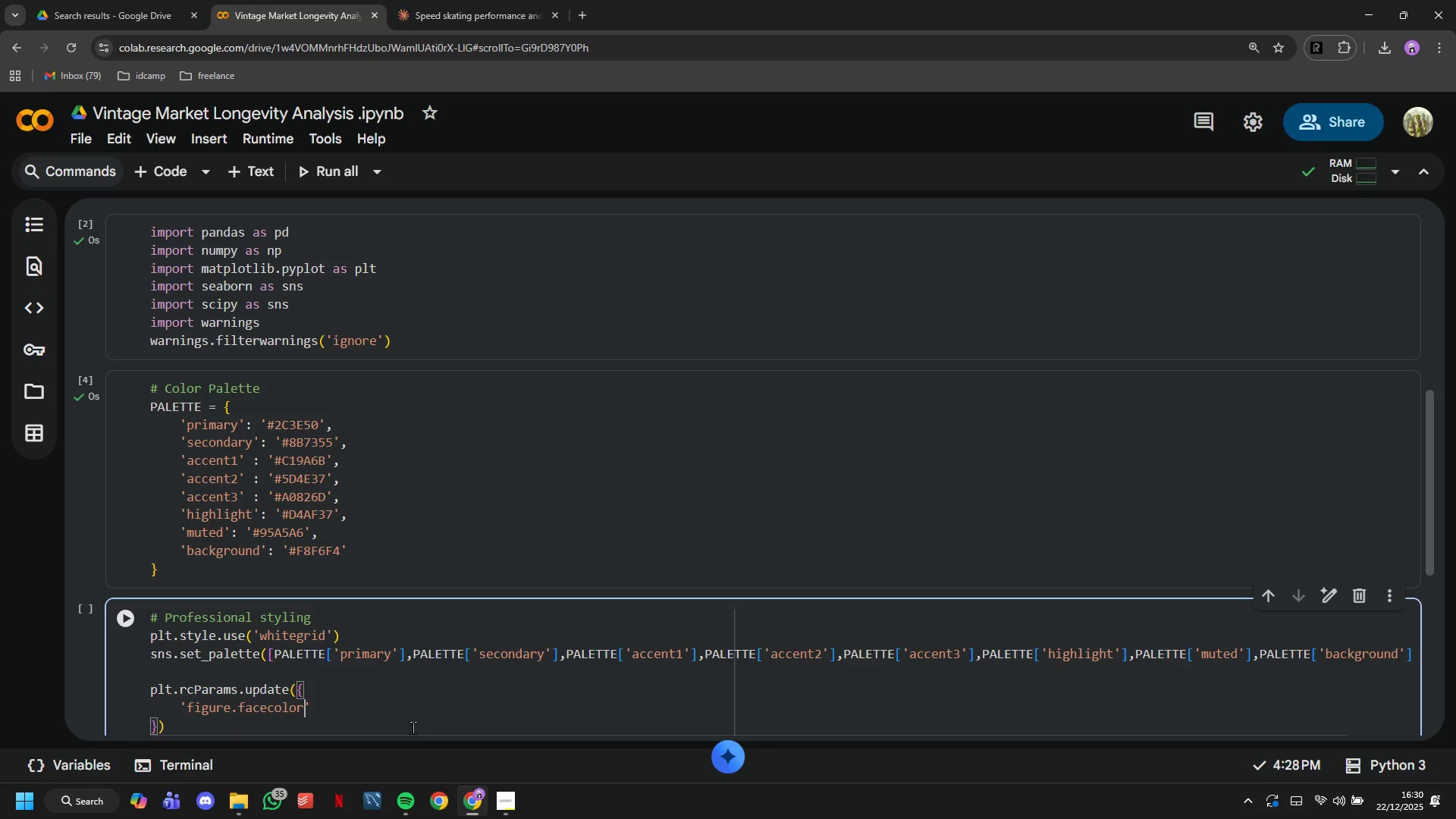 
key(ArrowRight)
 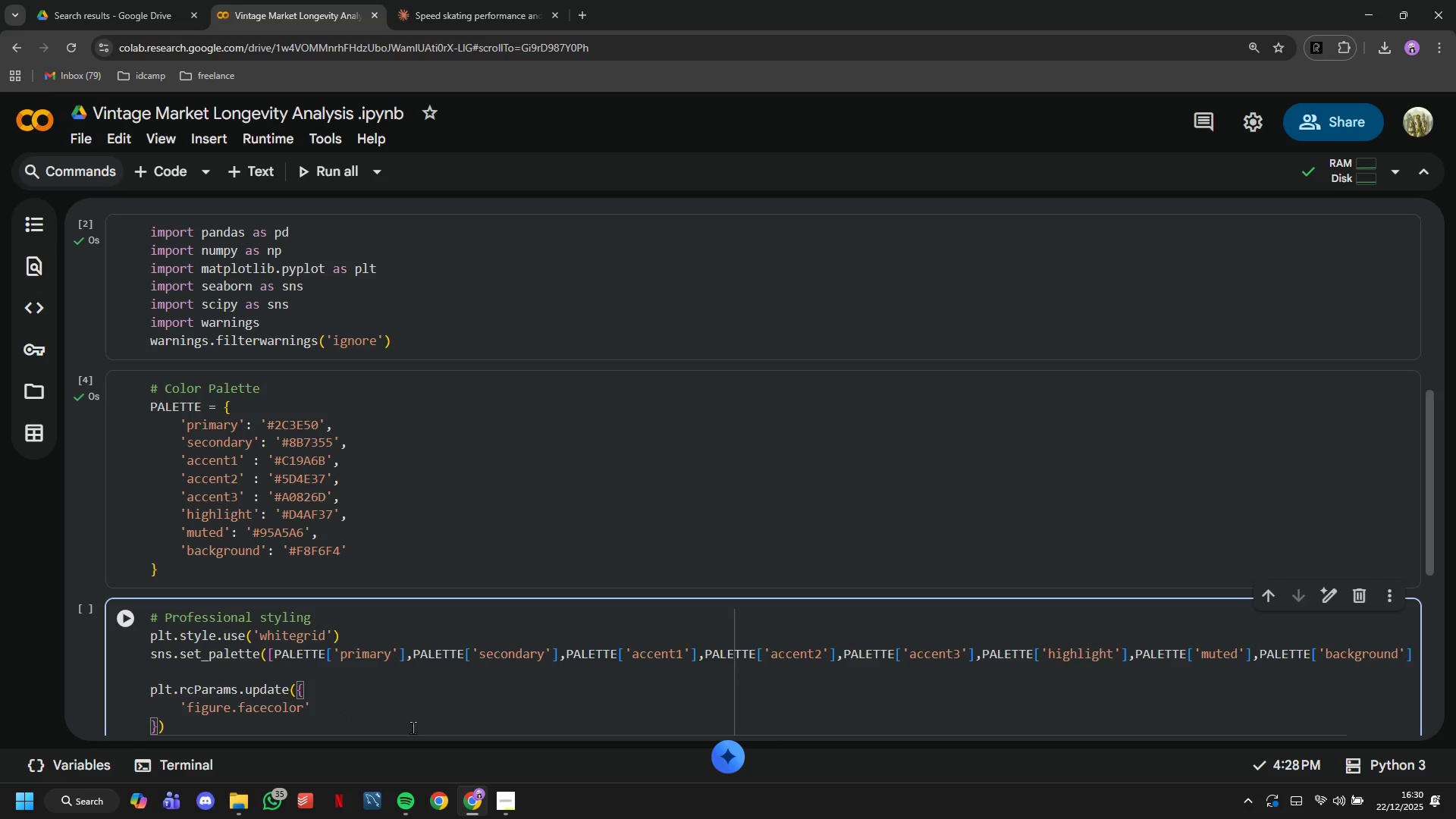 
type(: PALETTE[')
 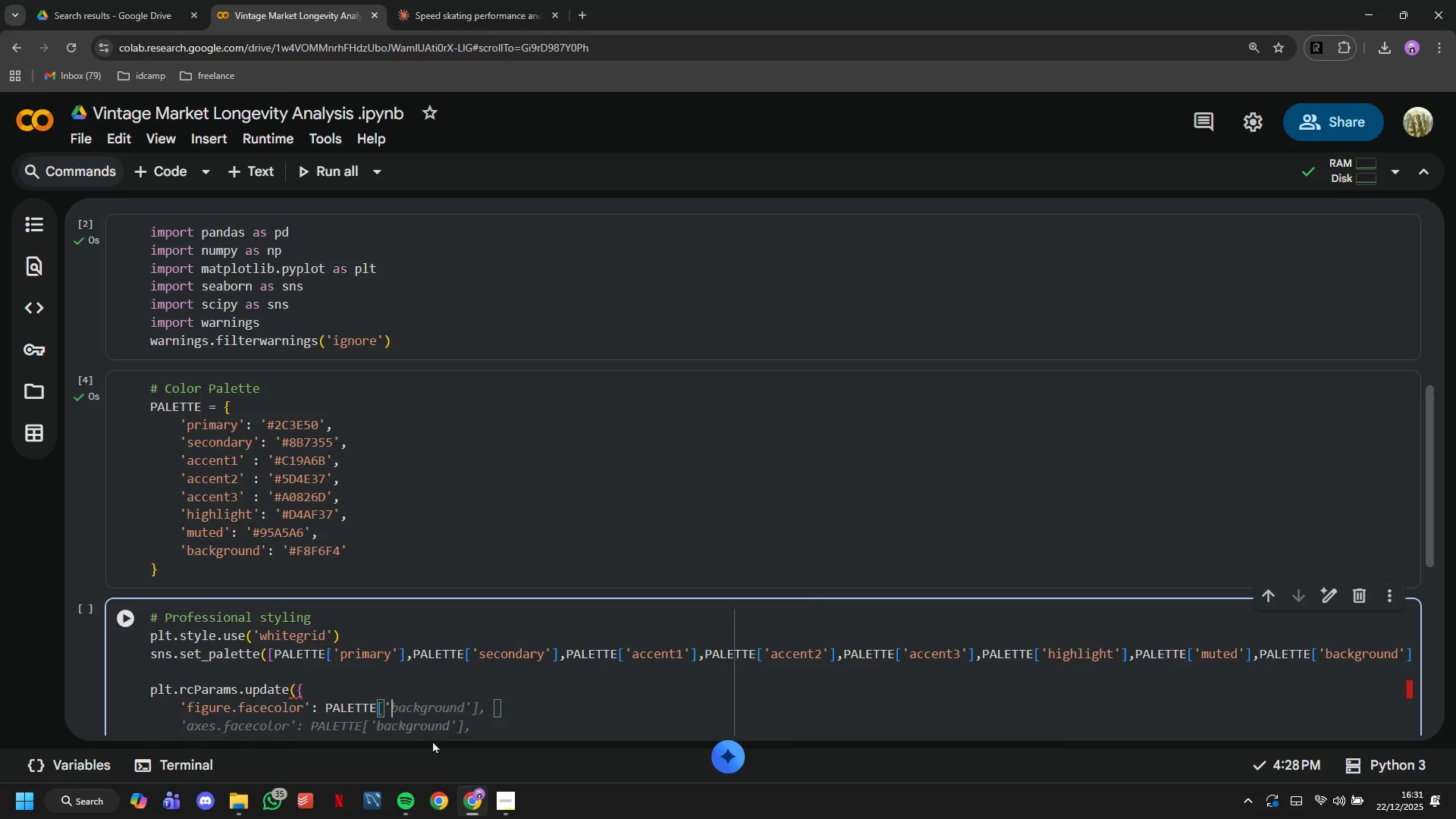 
mouse_move([416, 775])
 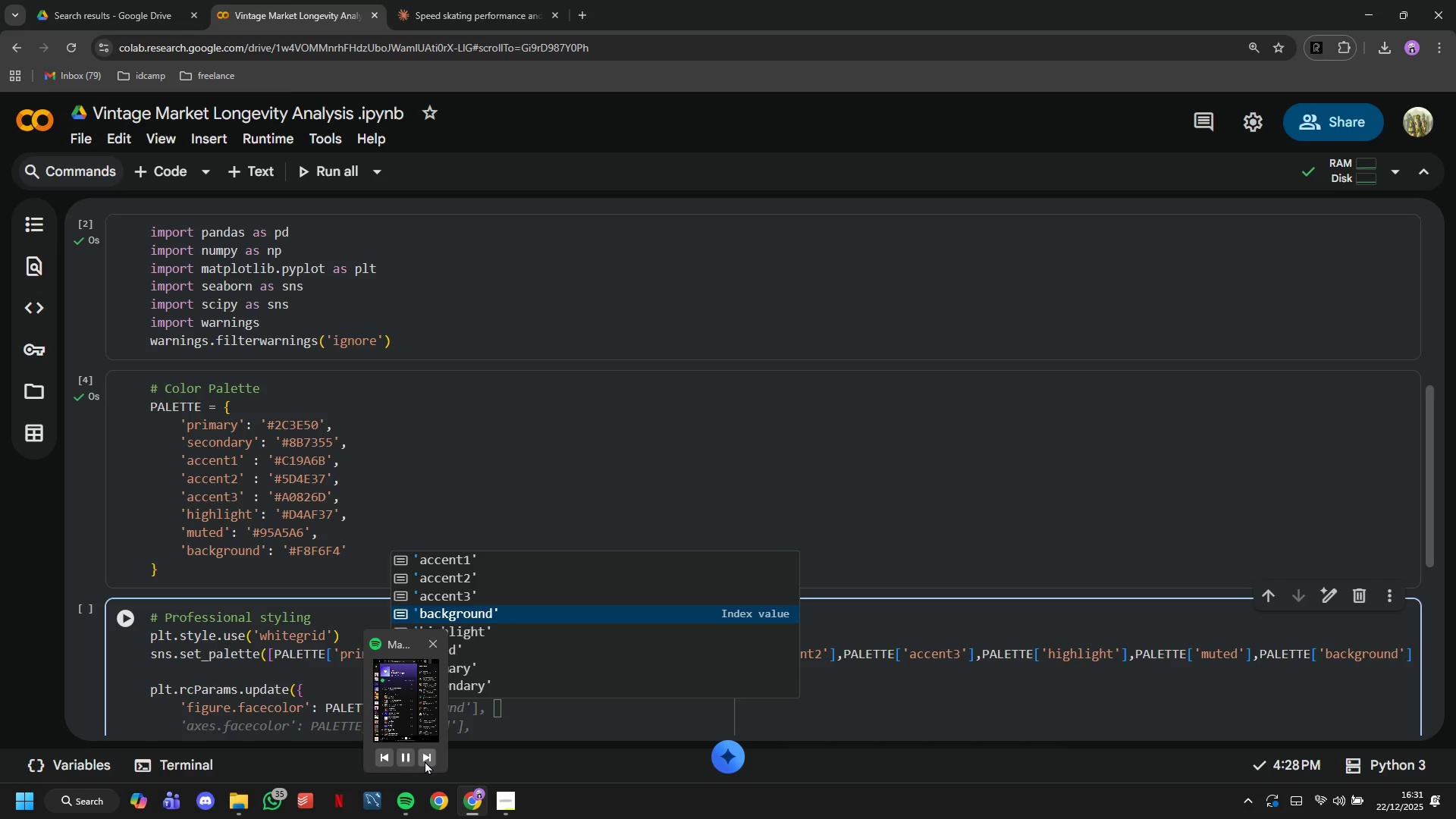 
left_click([425, 760])
 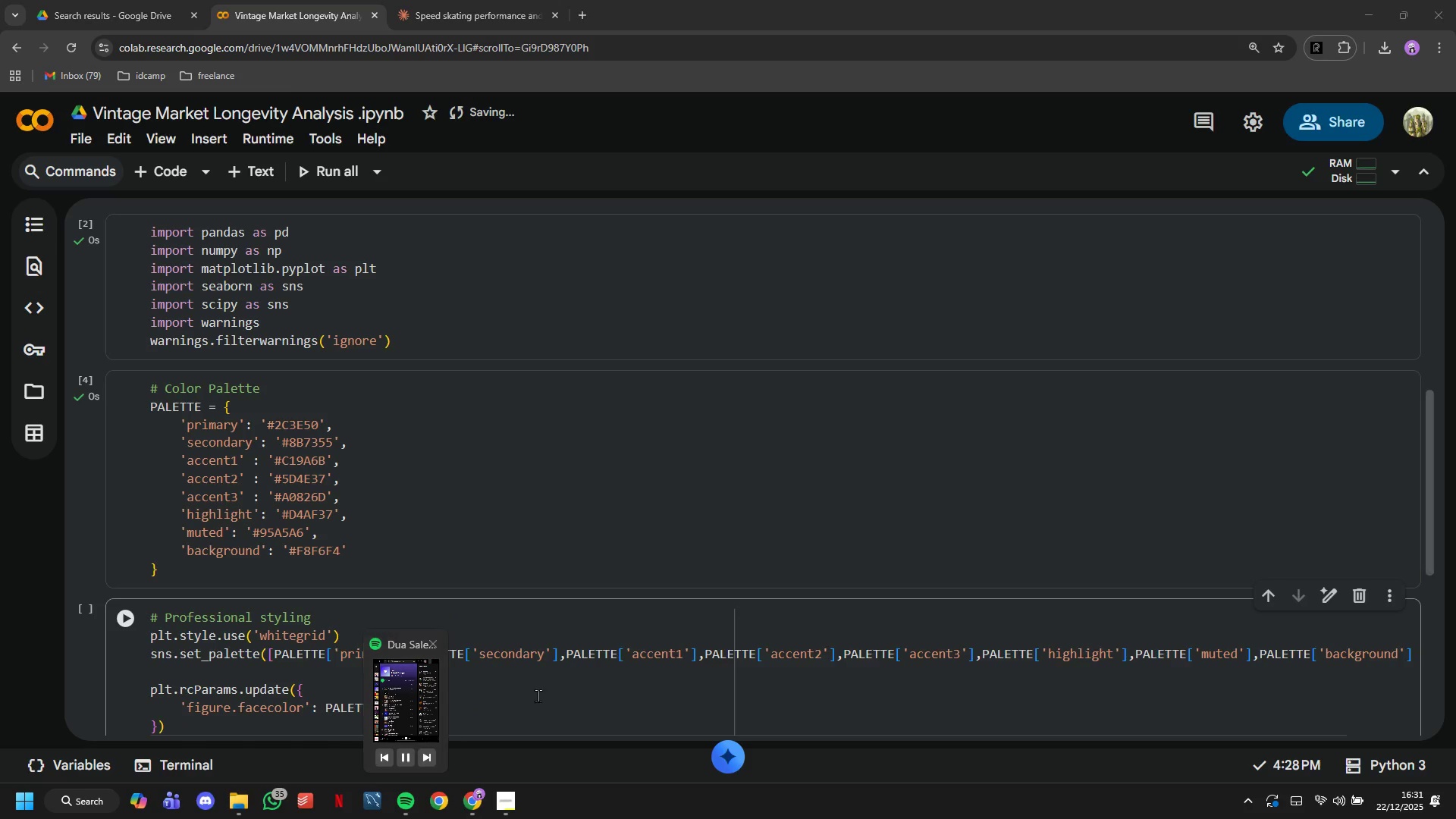 
left_click([573, 686])
 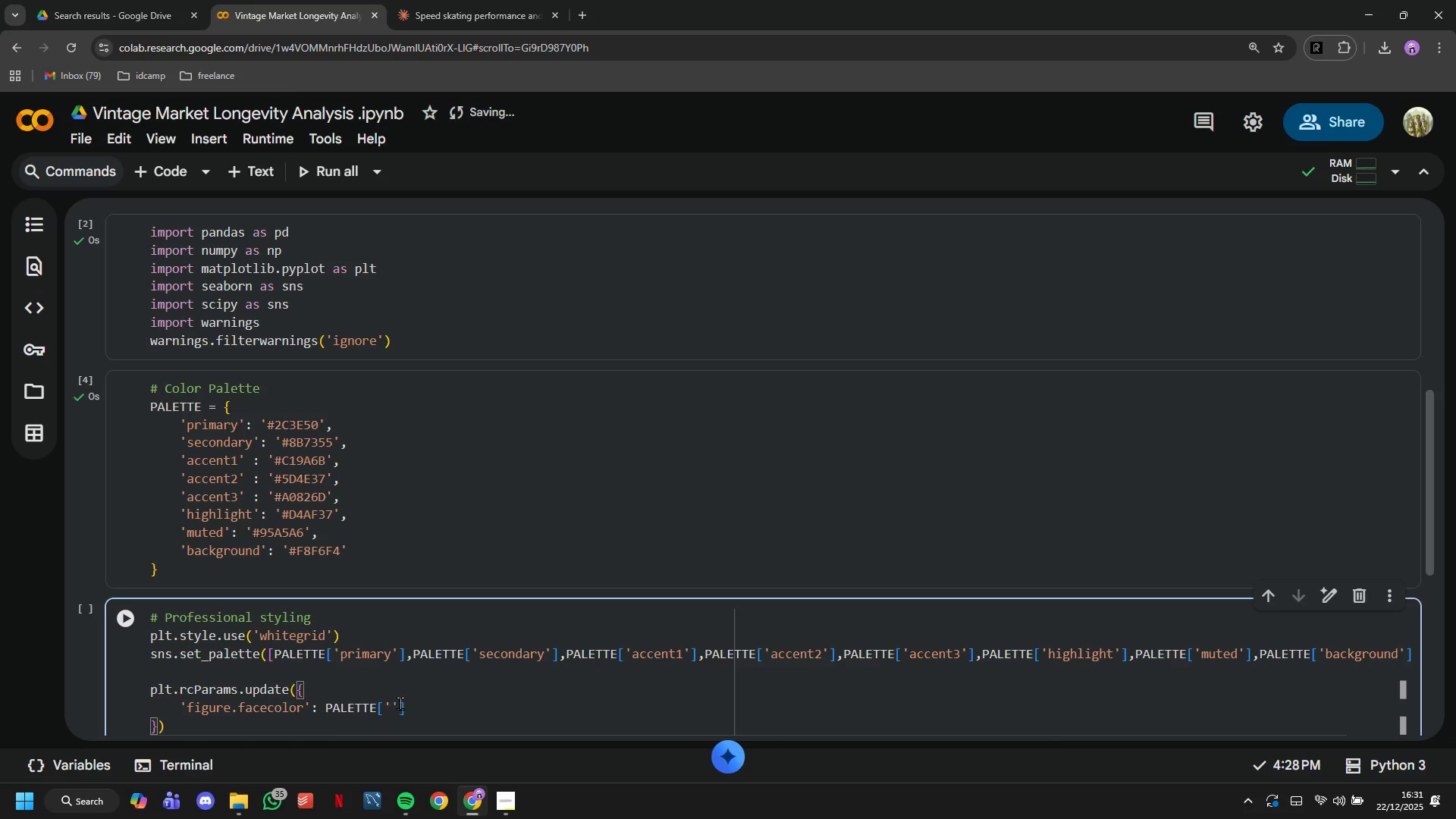 
left_click([395, 703])
 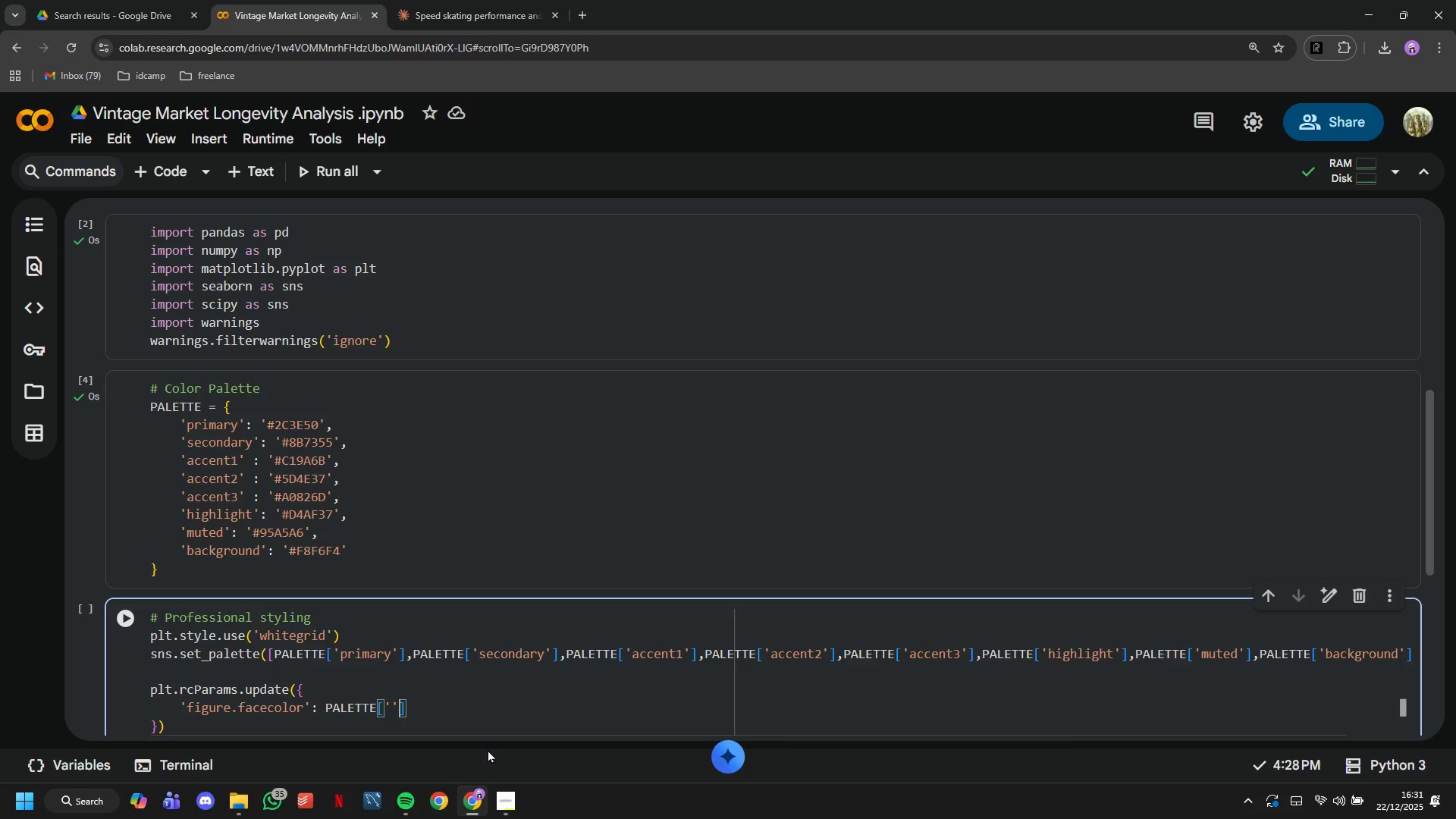 
key(ArrowLeft)
 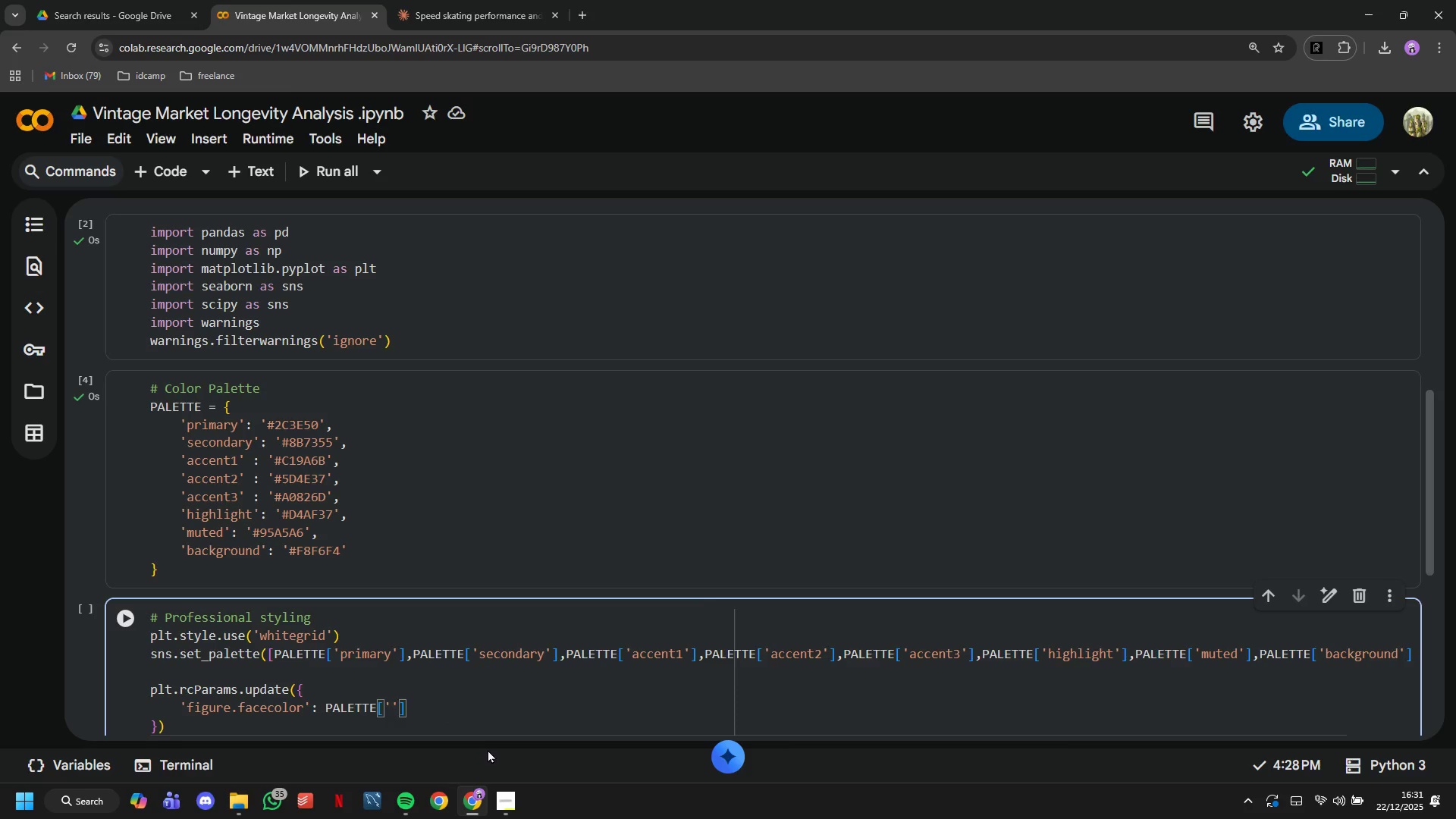 
type(backgorund)
 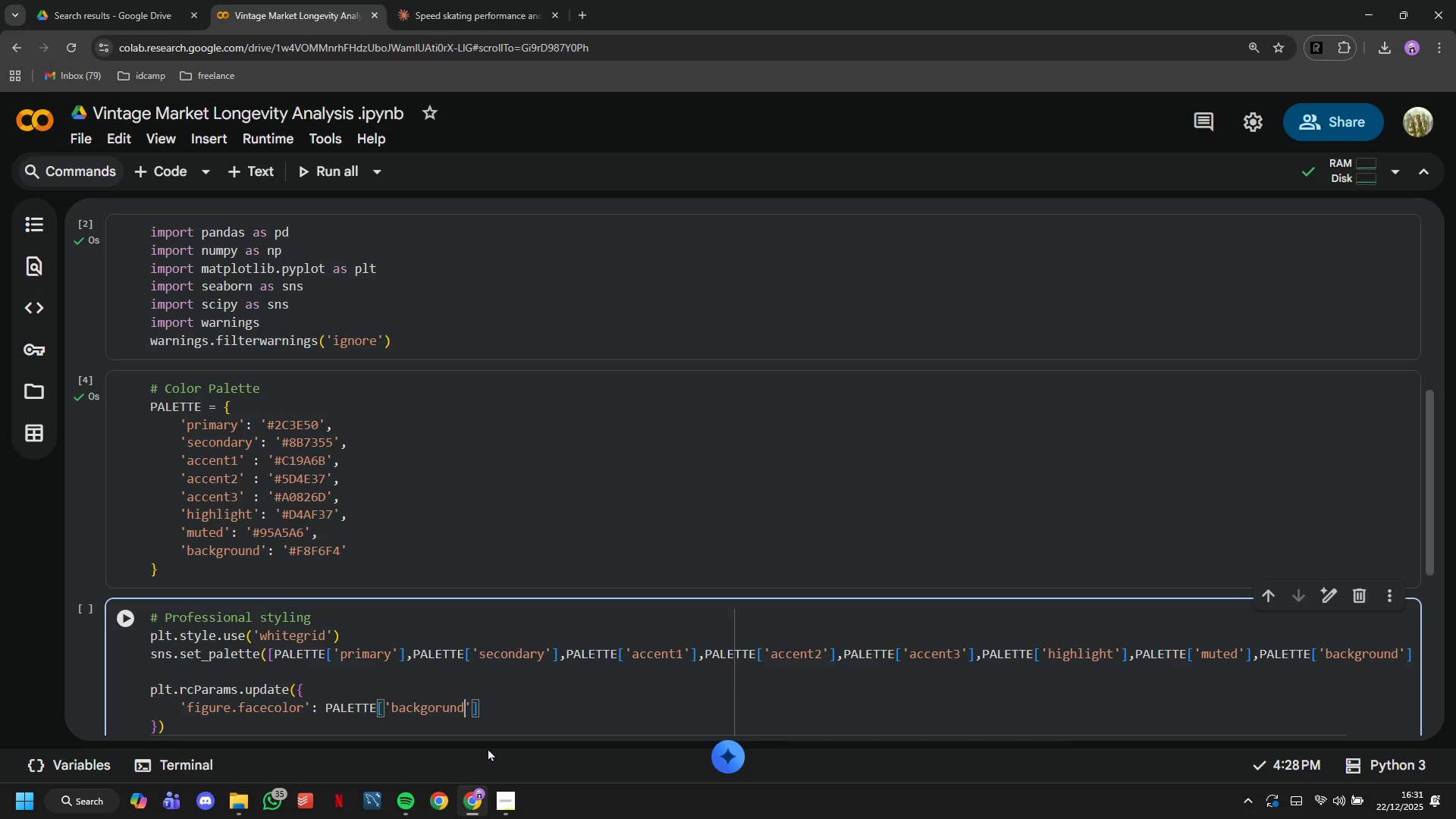 
key(ArrowLeft)
 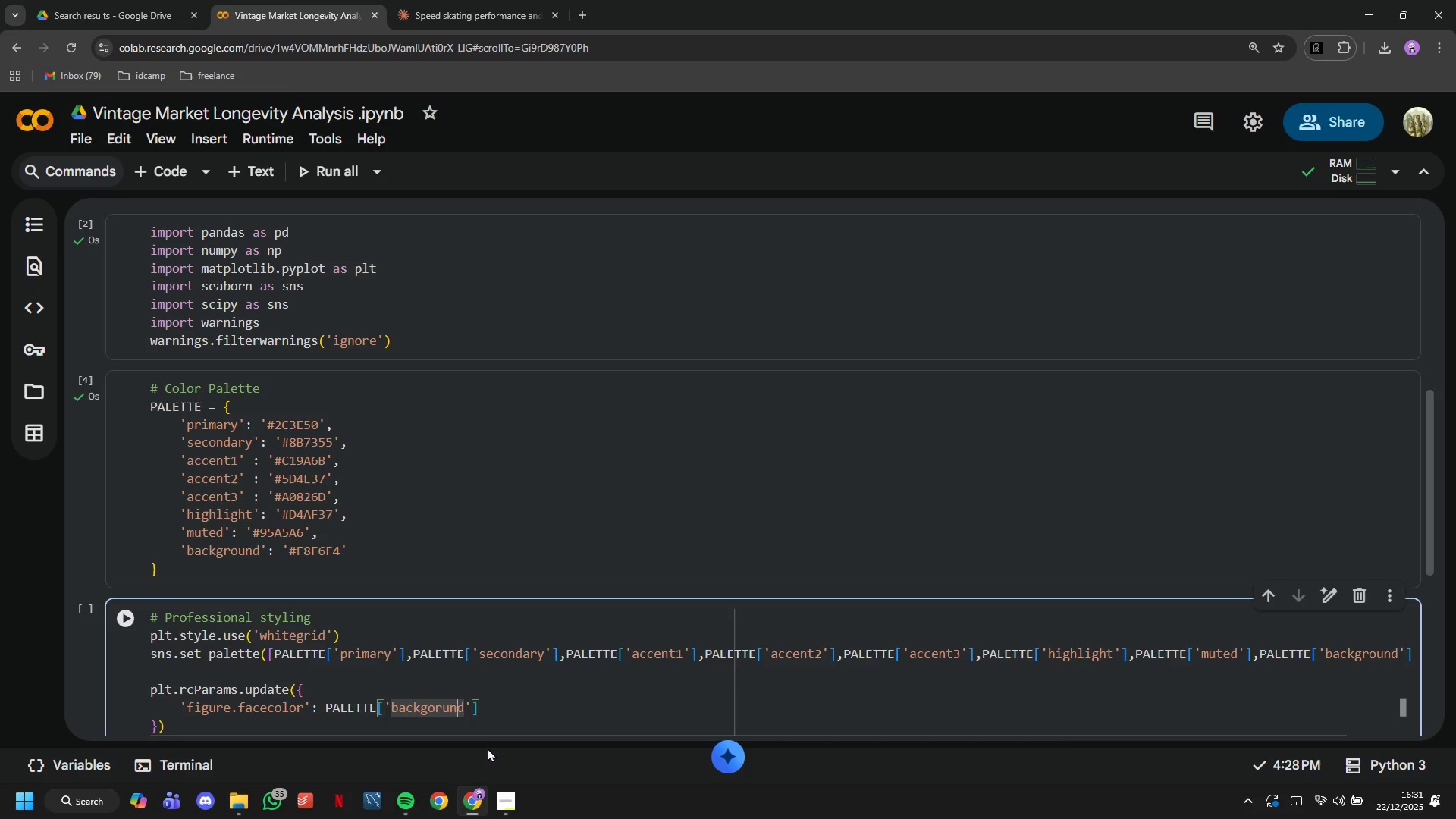 
key(ArrowLeft)
 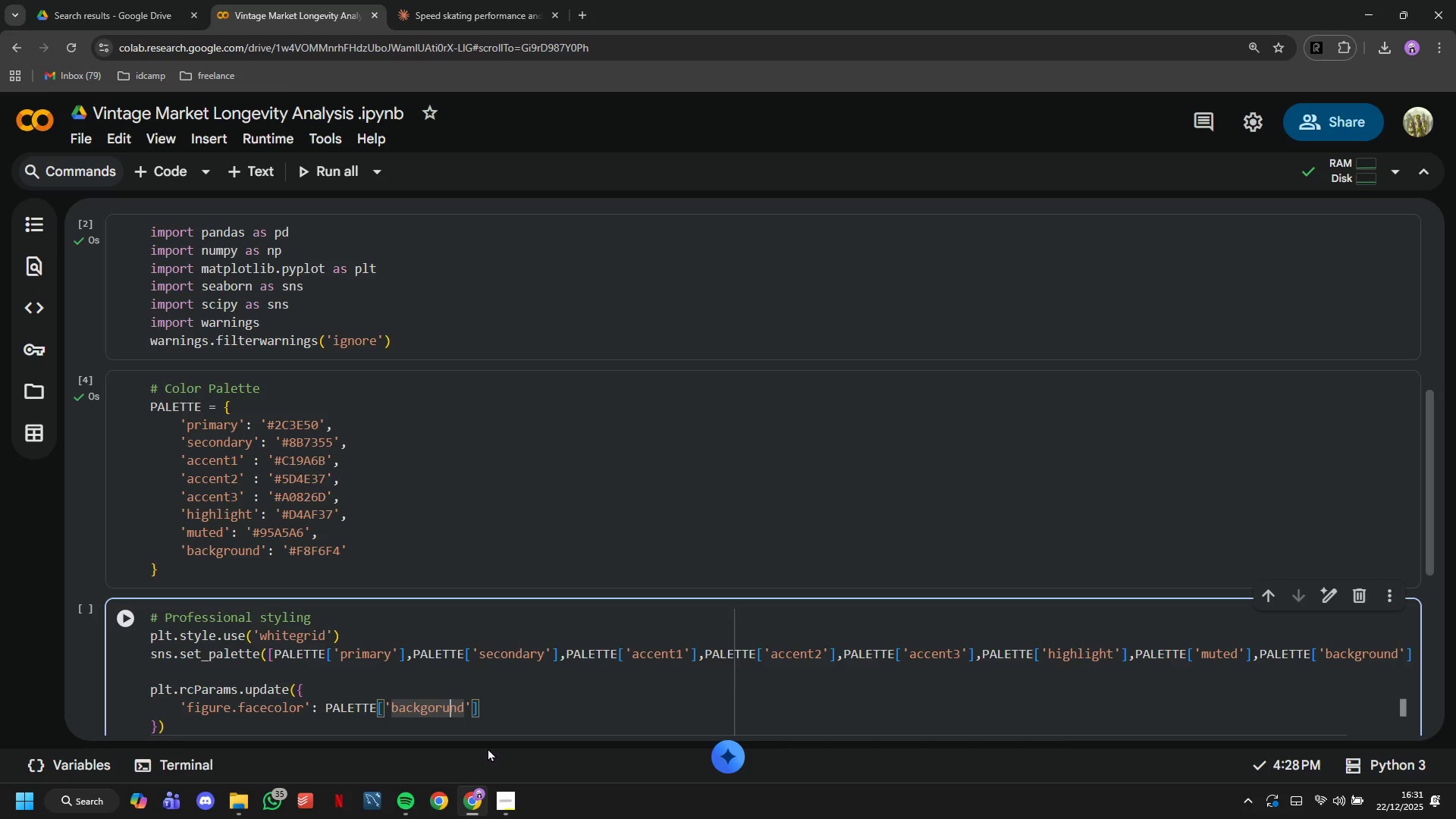 
key(ArrowLeft)
 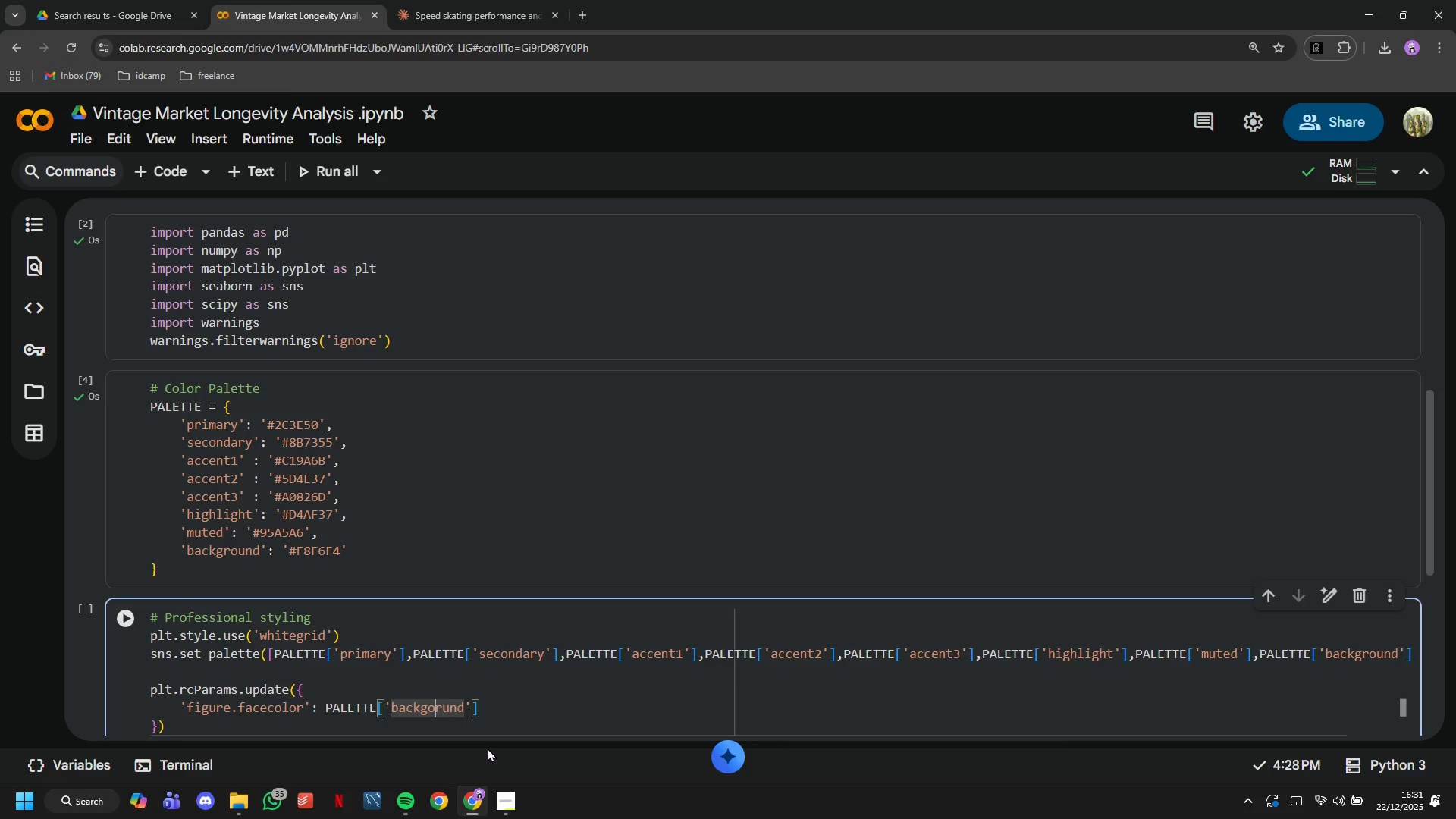 
key(ArrowLeft)
 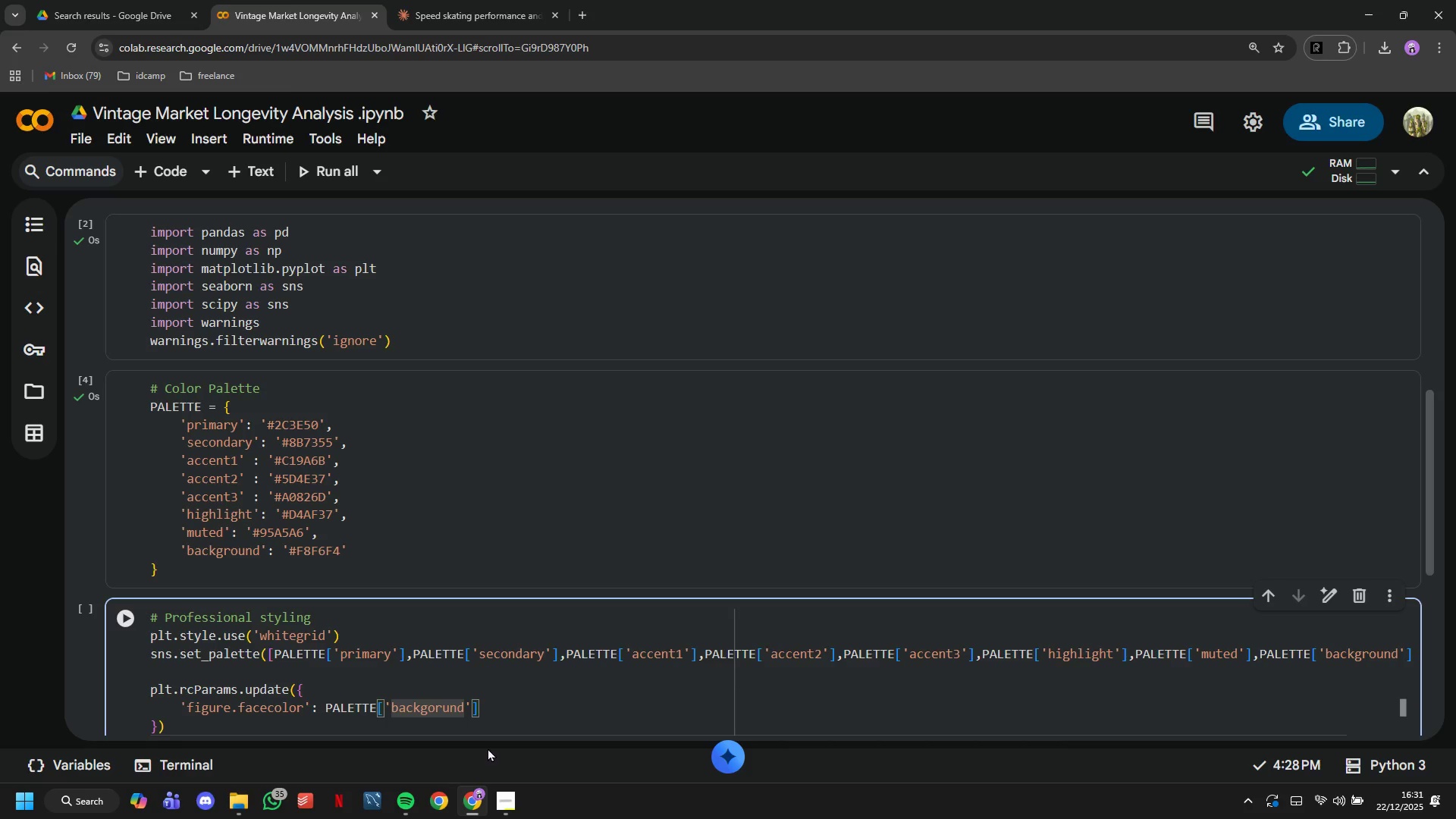 
key(Backspace)
 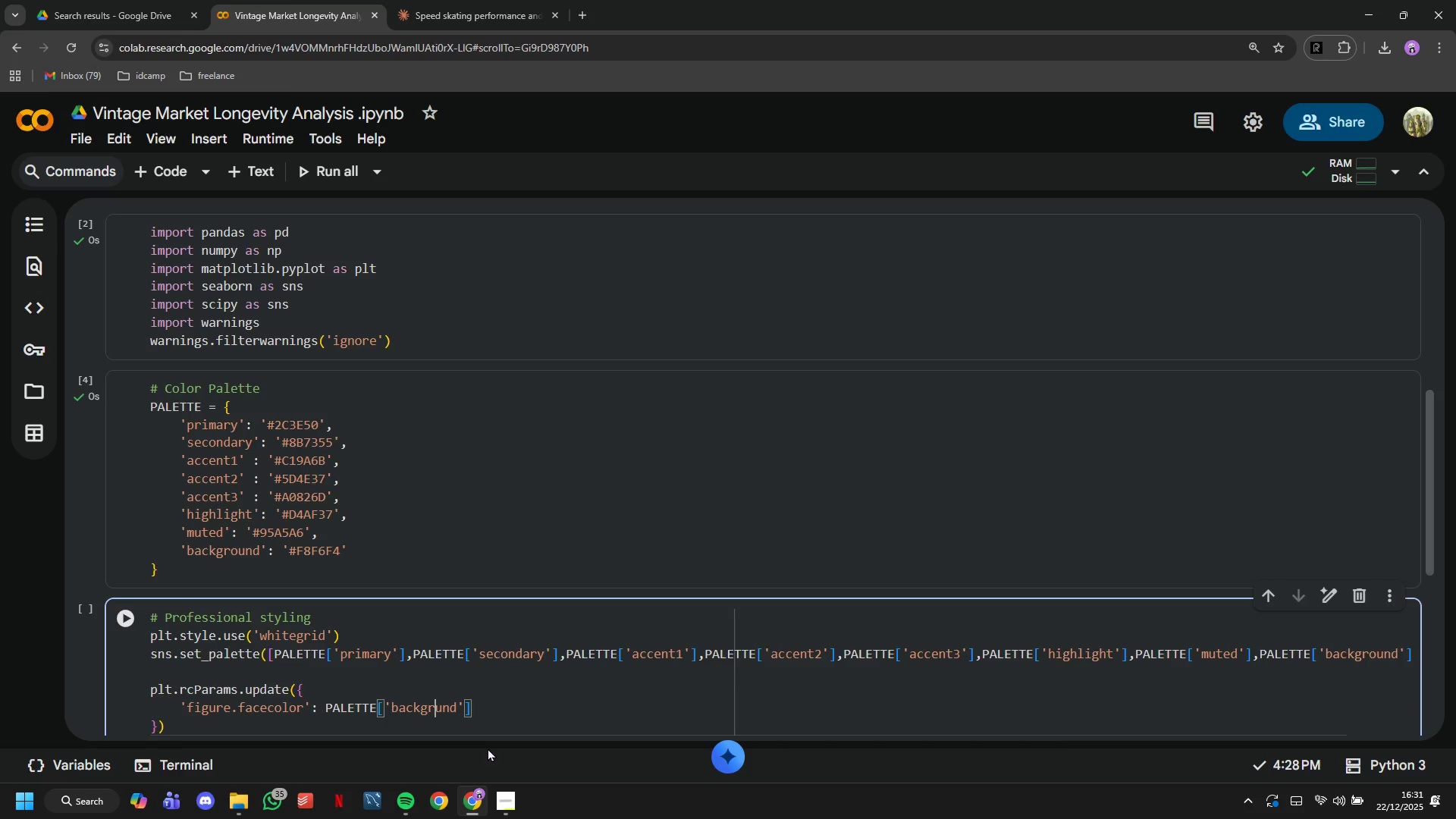 
key(ArrowRight)
 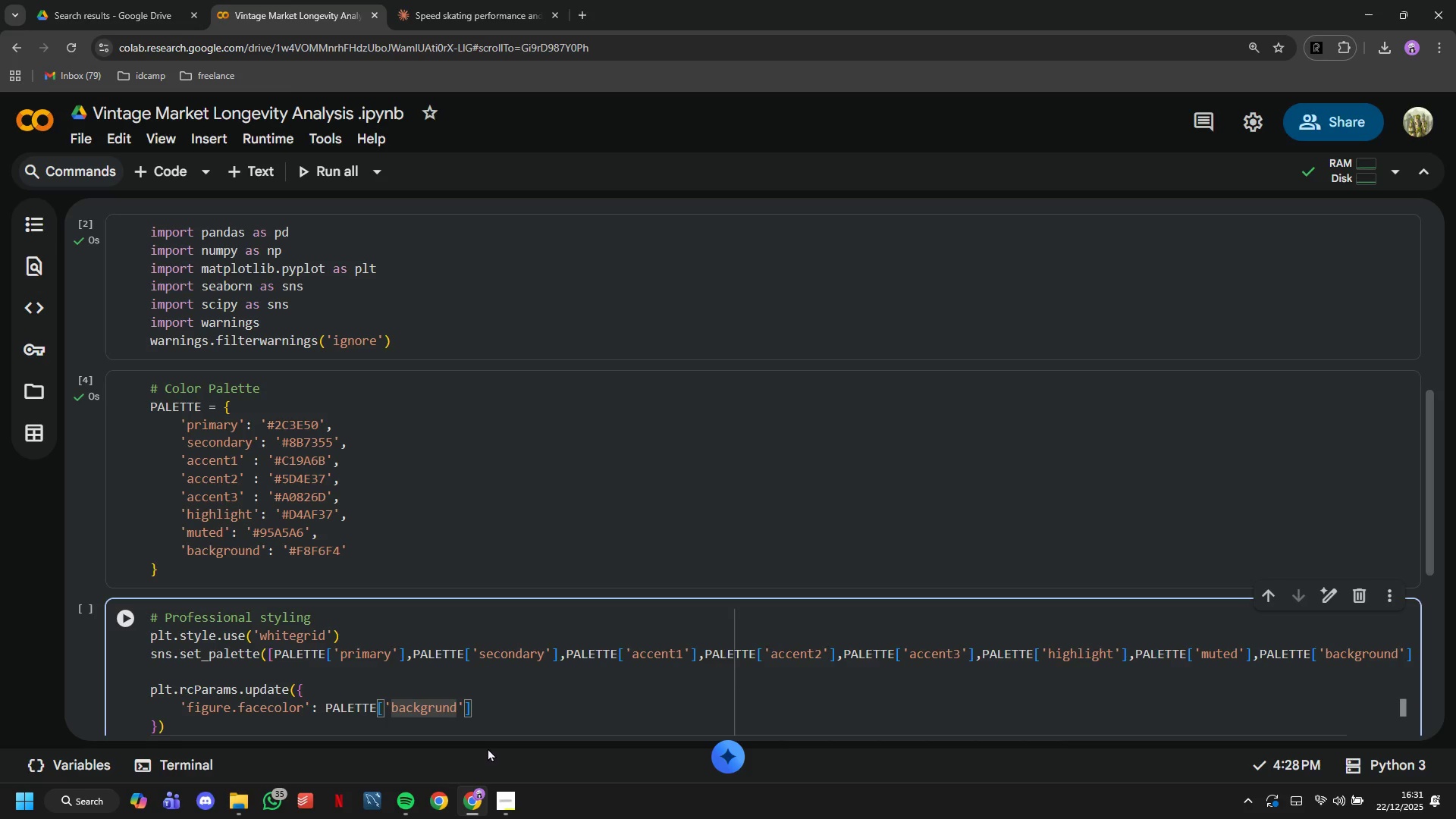 
key(O)
 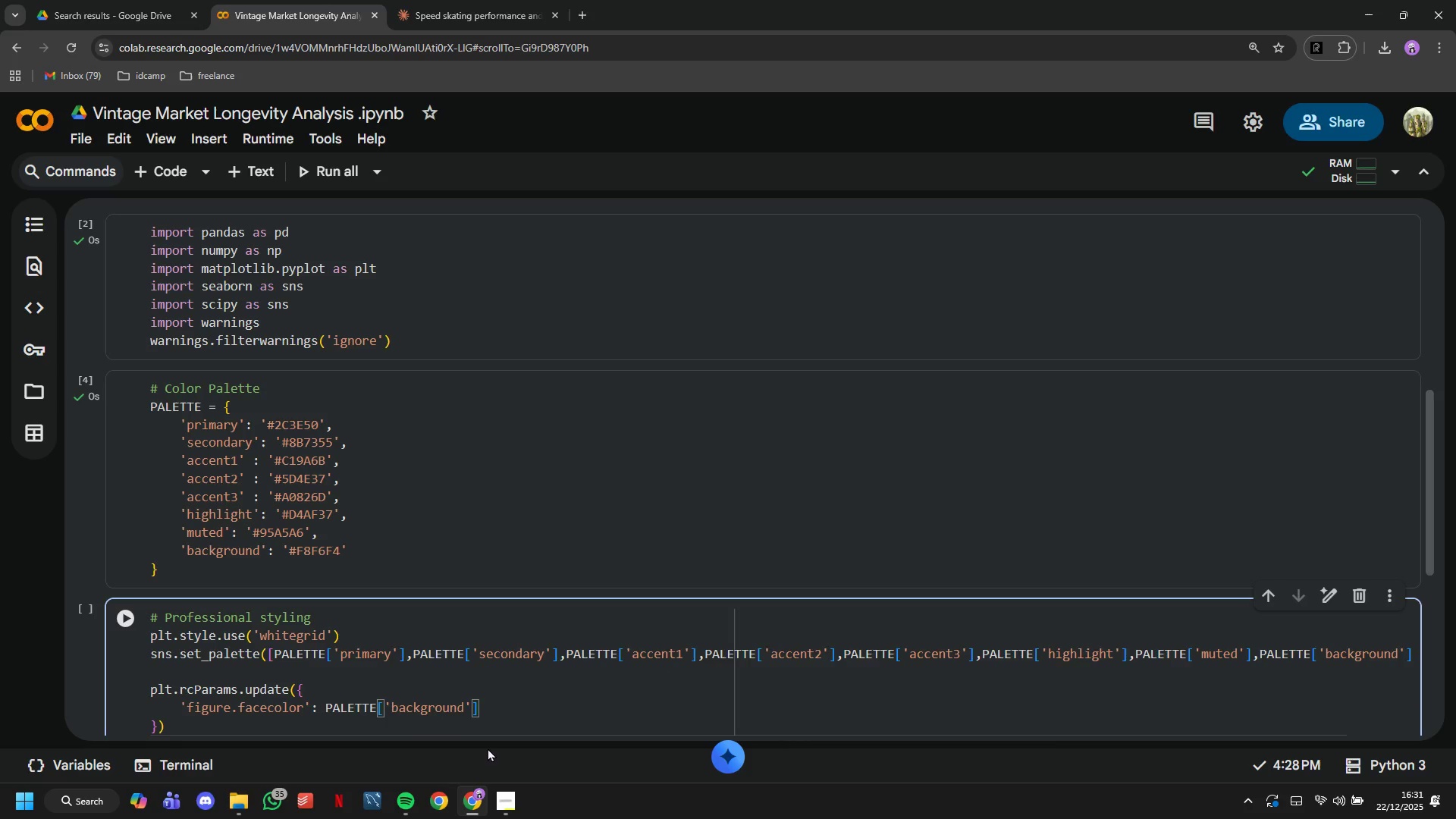 
key(ArrowRight)
 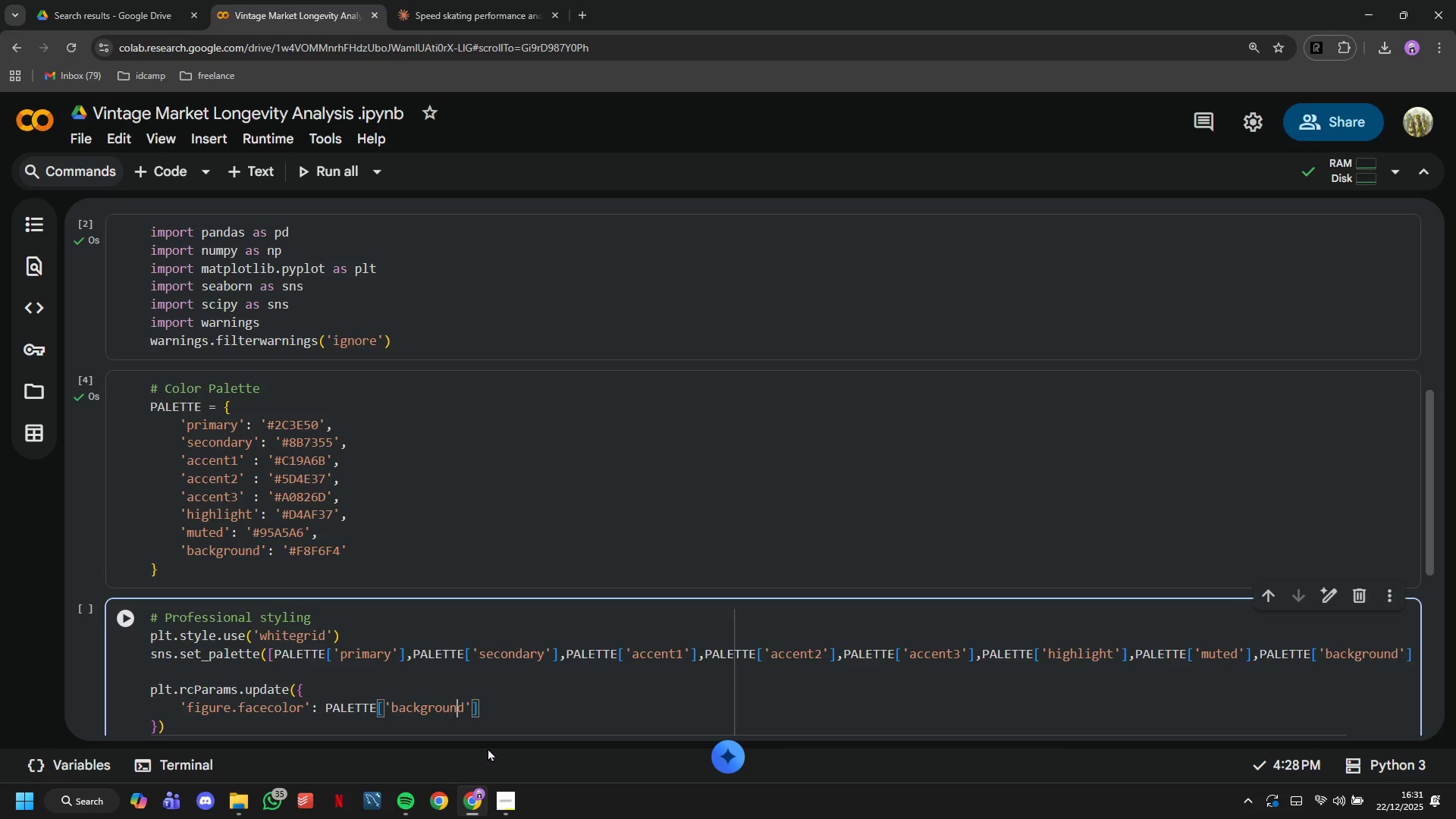 
key(ArrowRight)
 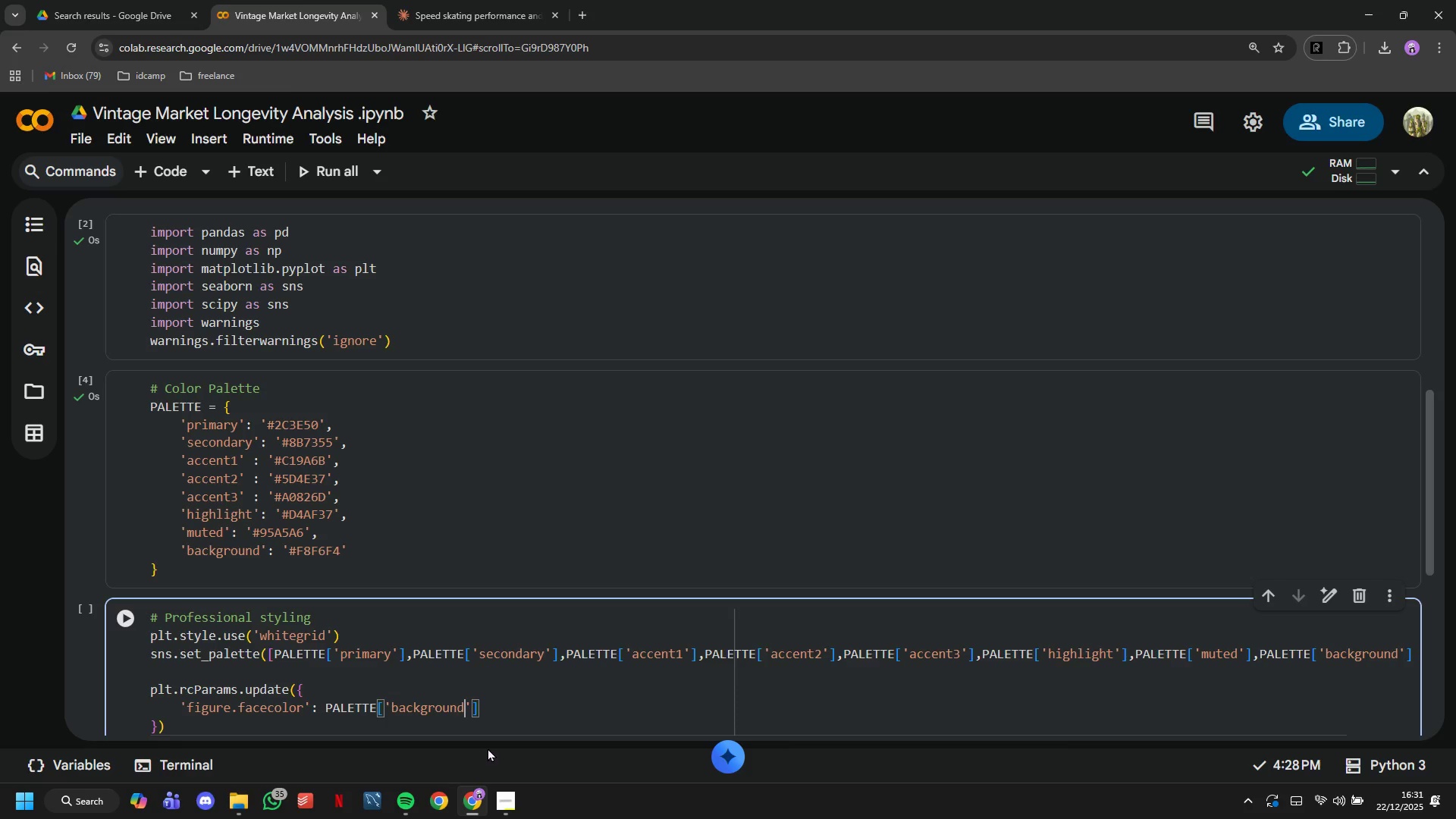 
key(ArrowRight)
 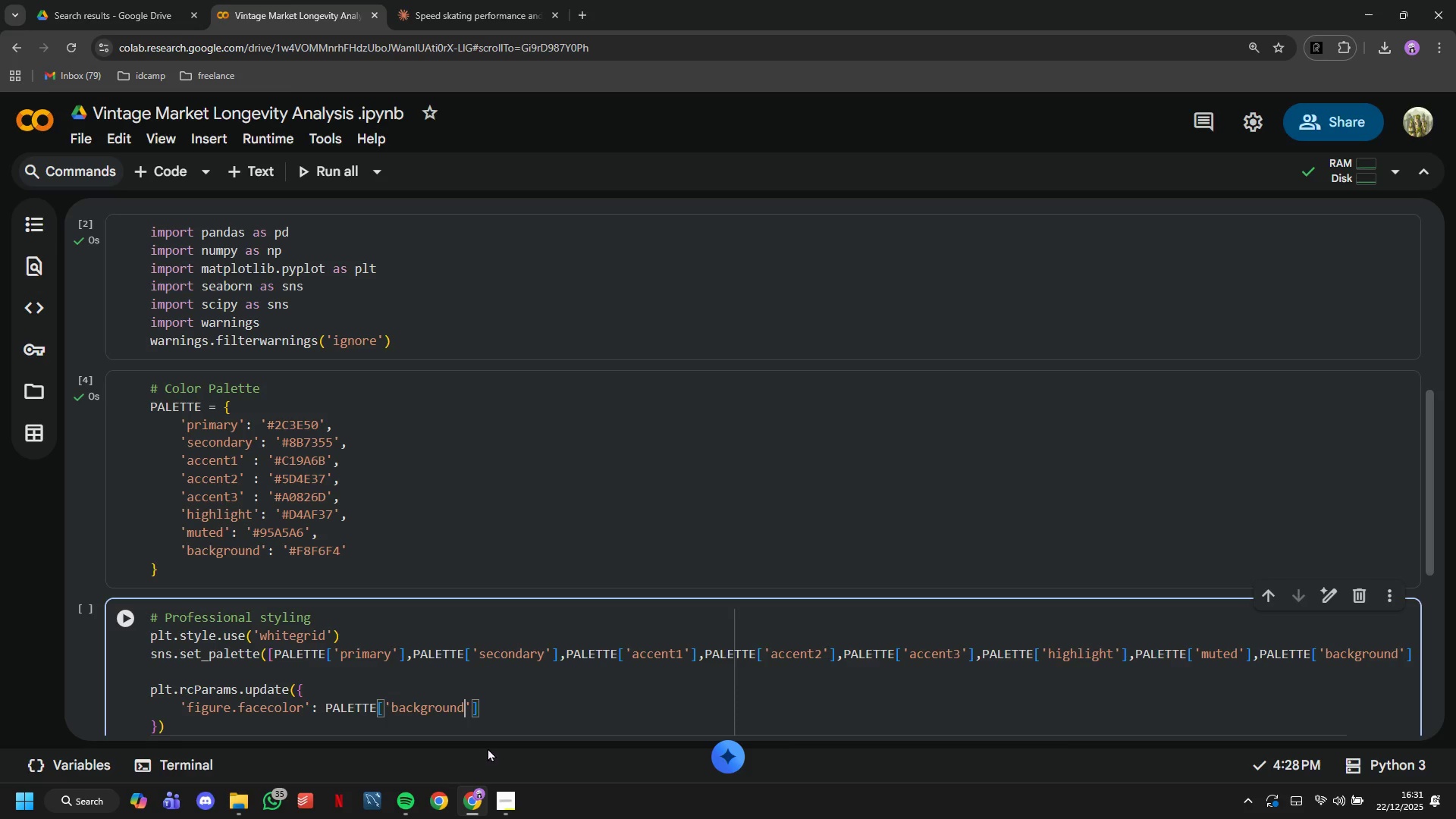 
key(ArrowRight)
 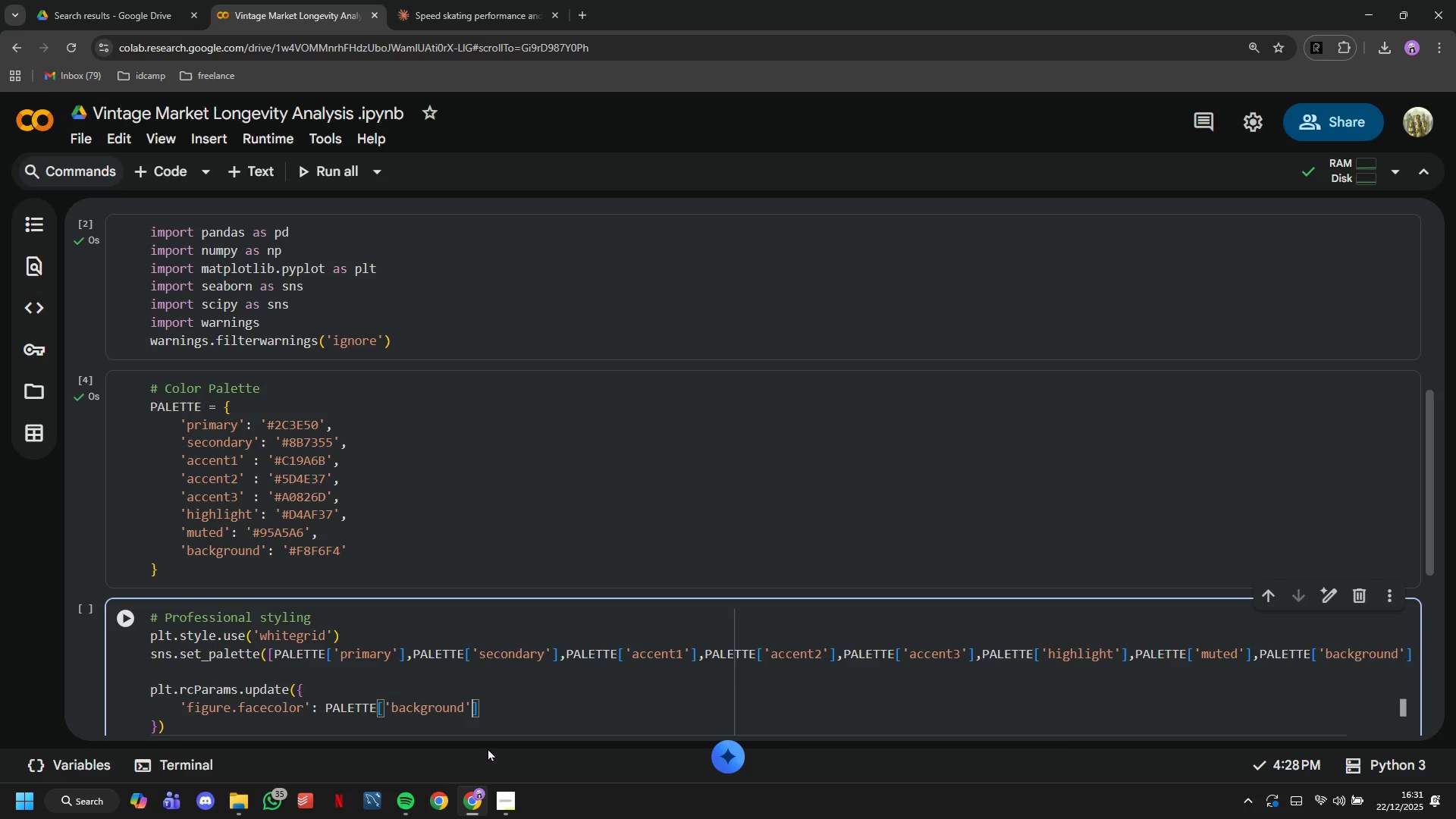 
key(ArrowRight)
 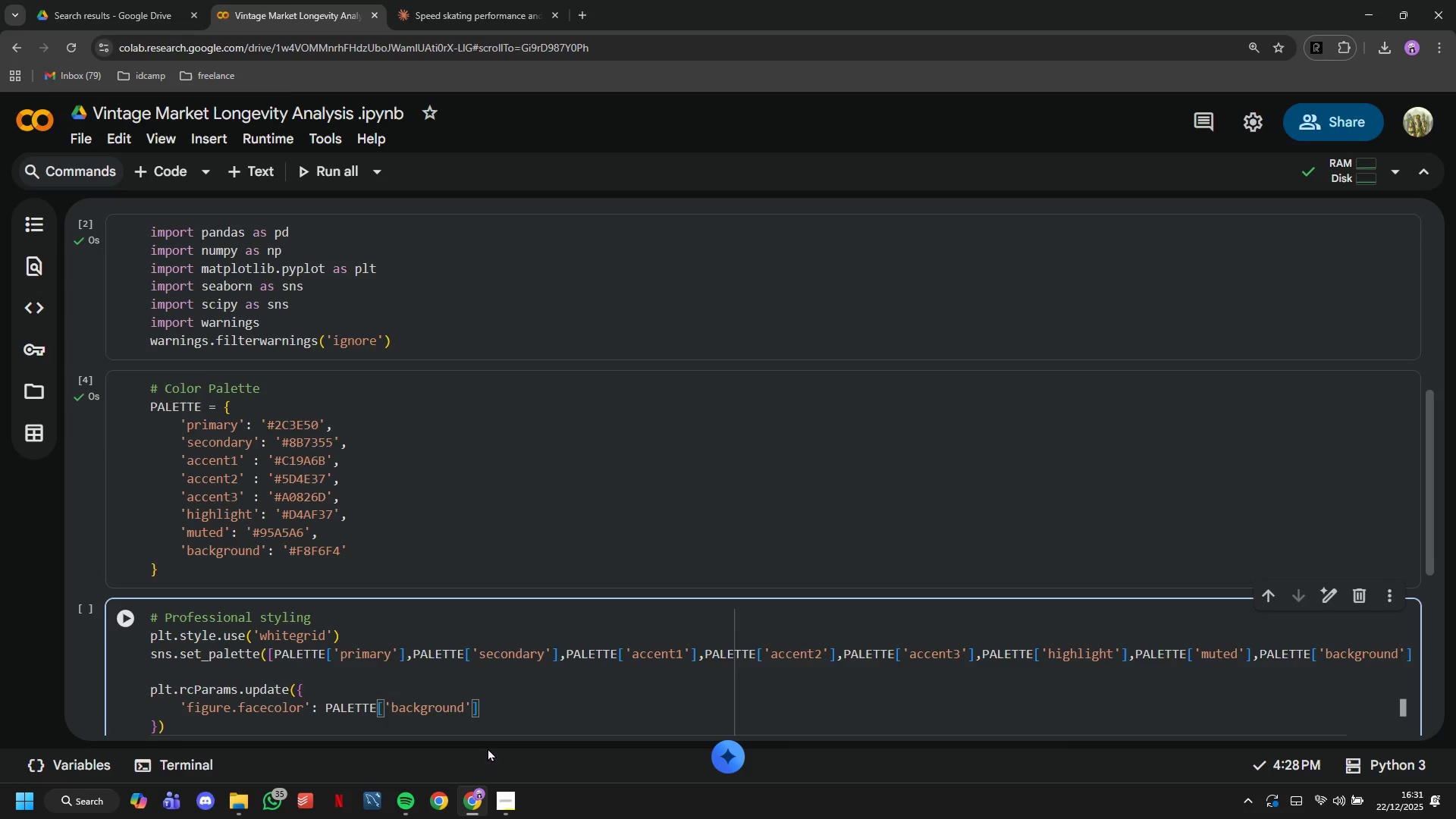 
key(Enter)
 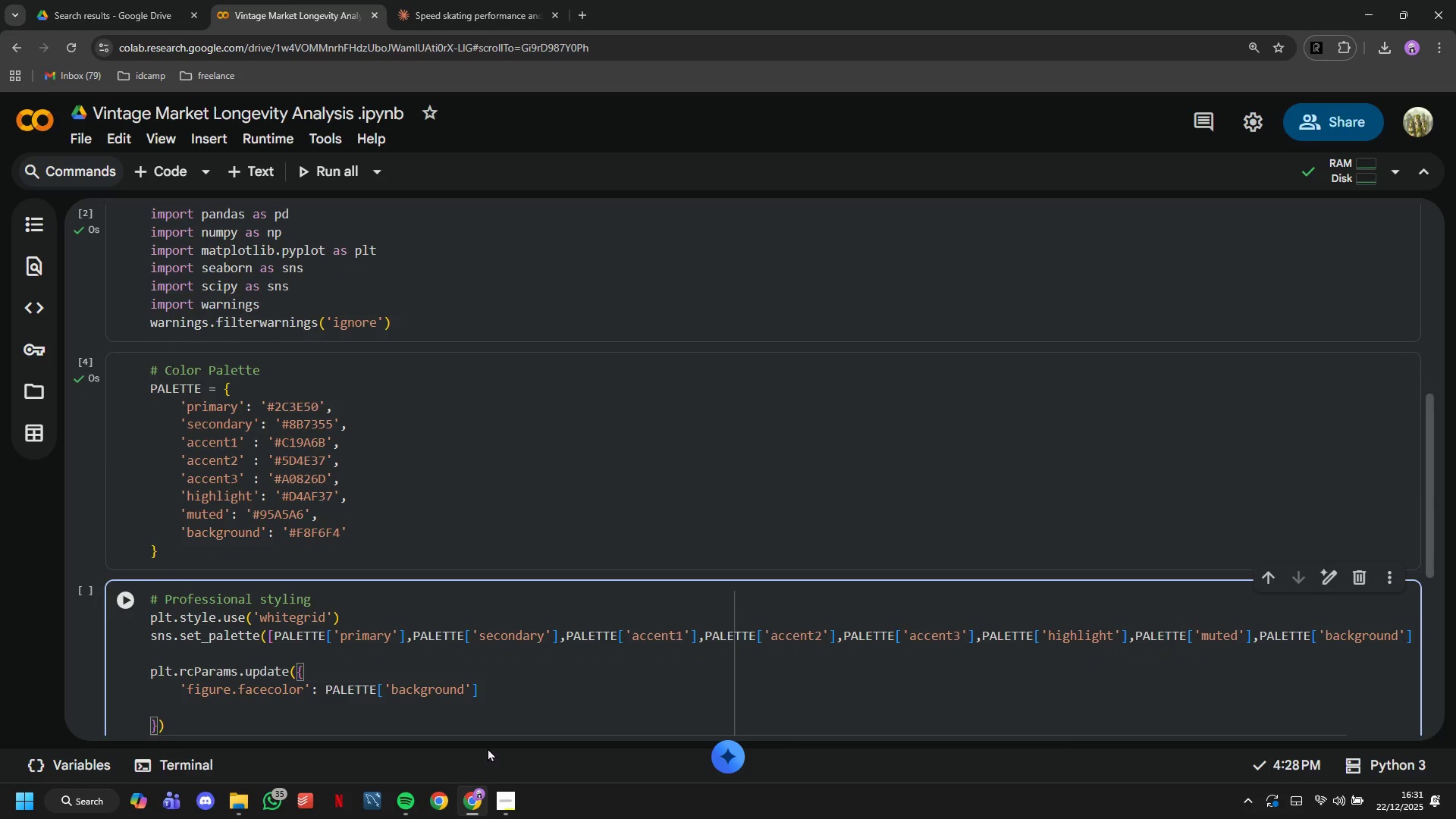 
key(ArrowLeft)
 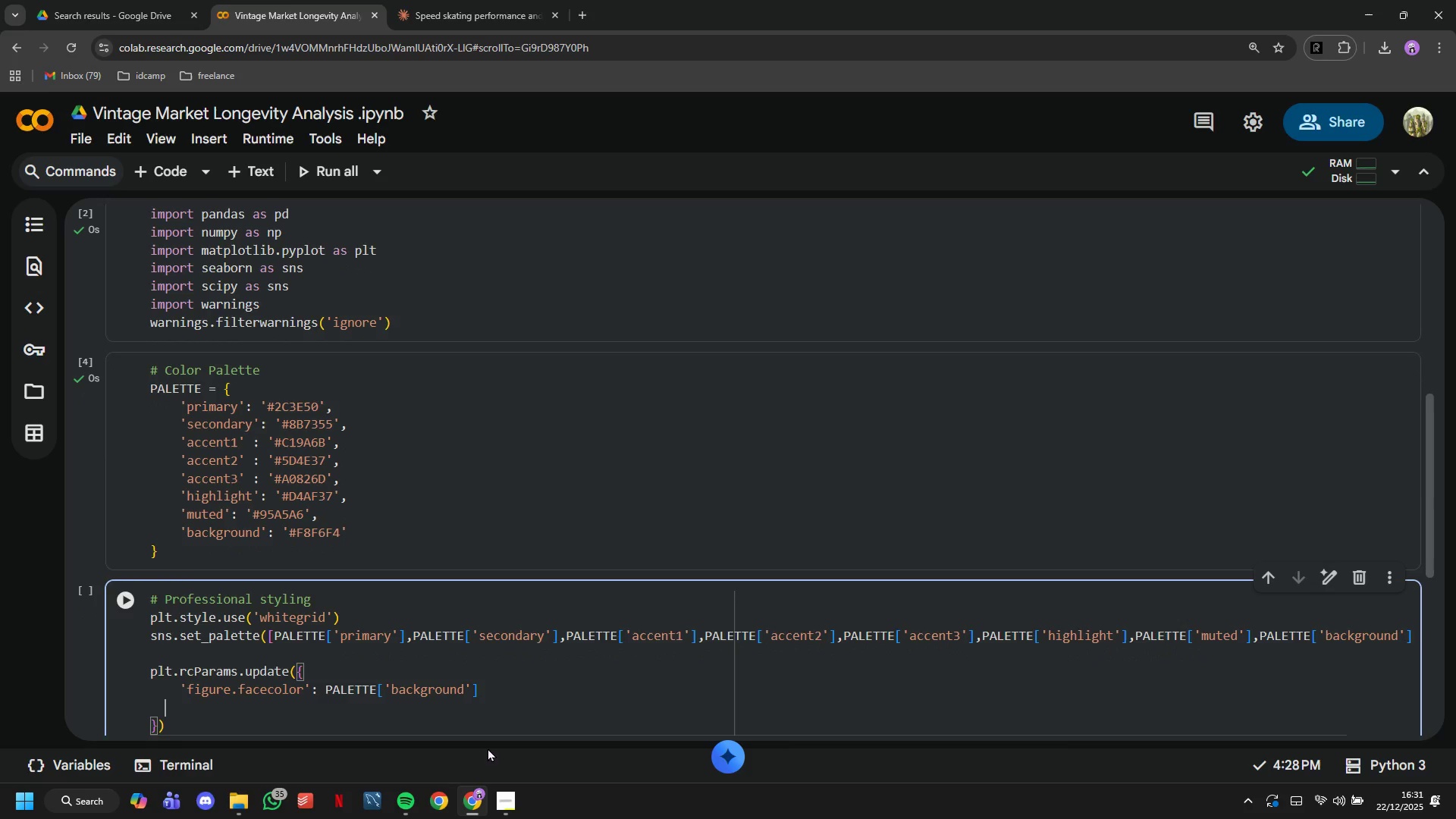 
key(ArrowLeft)
 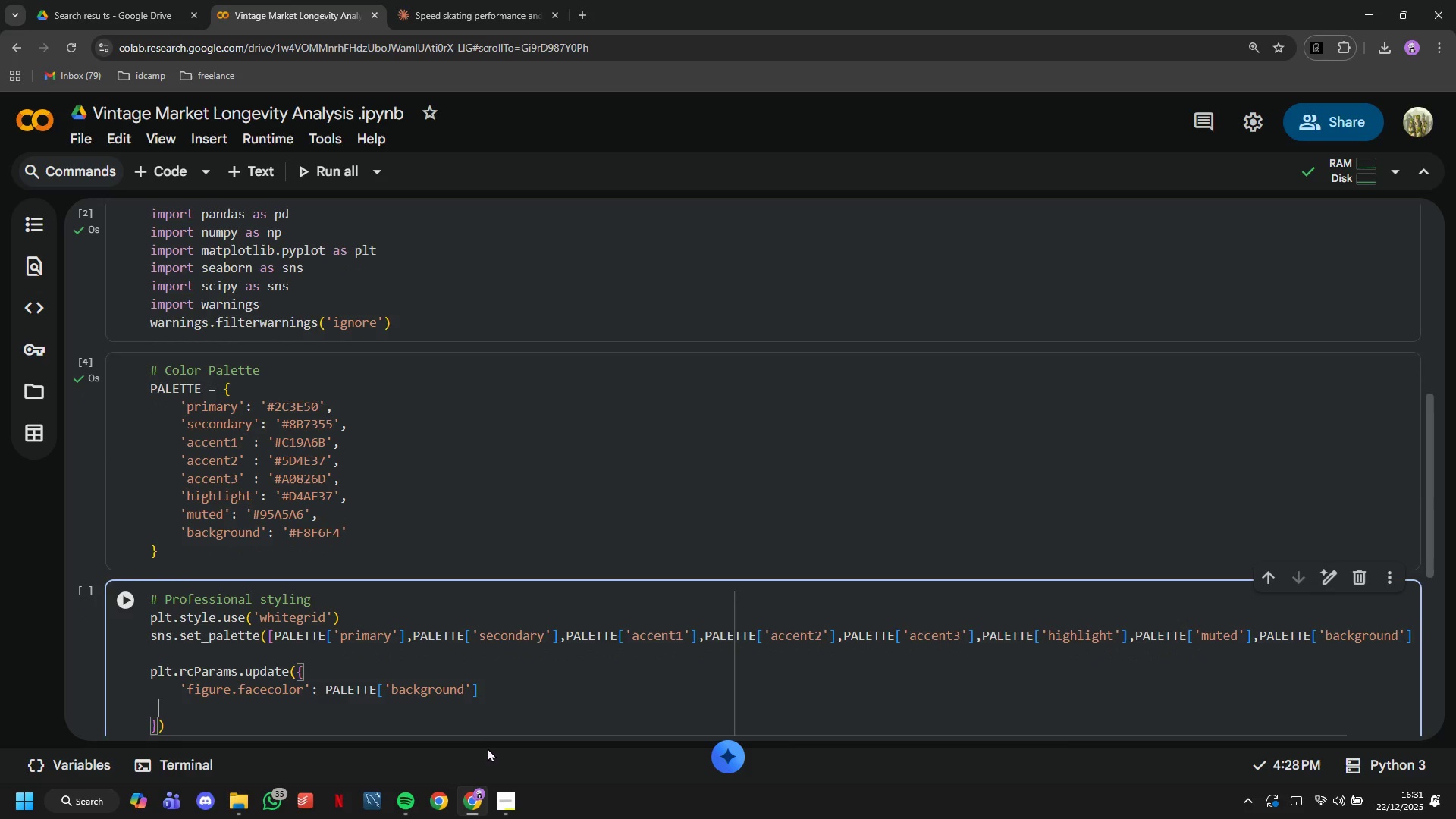 
key(ArrowLeft)
 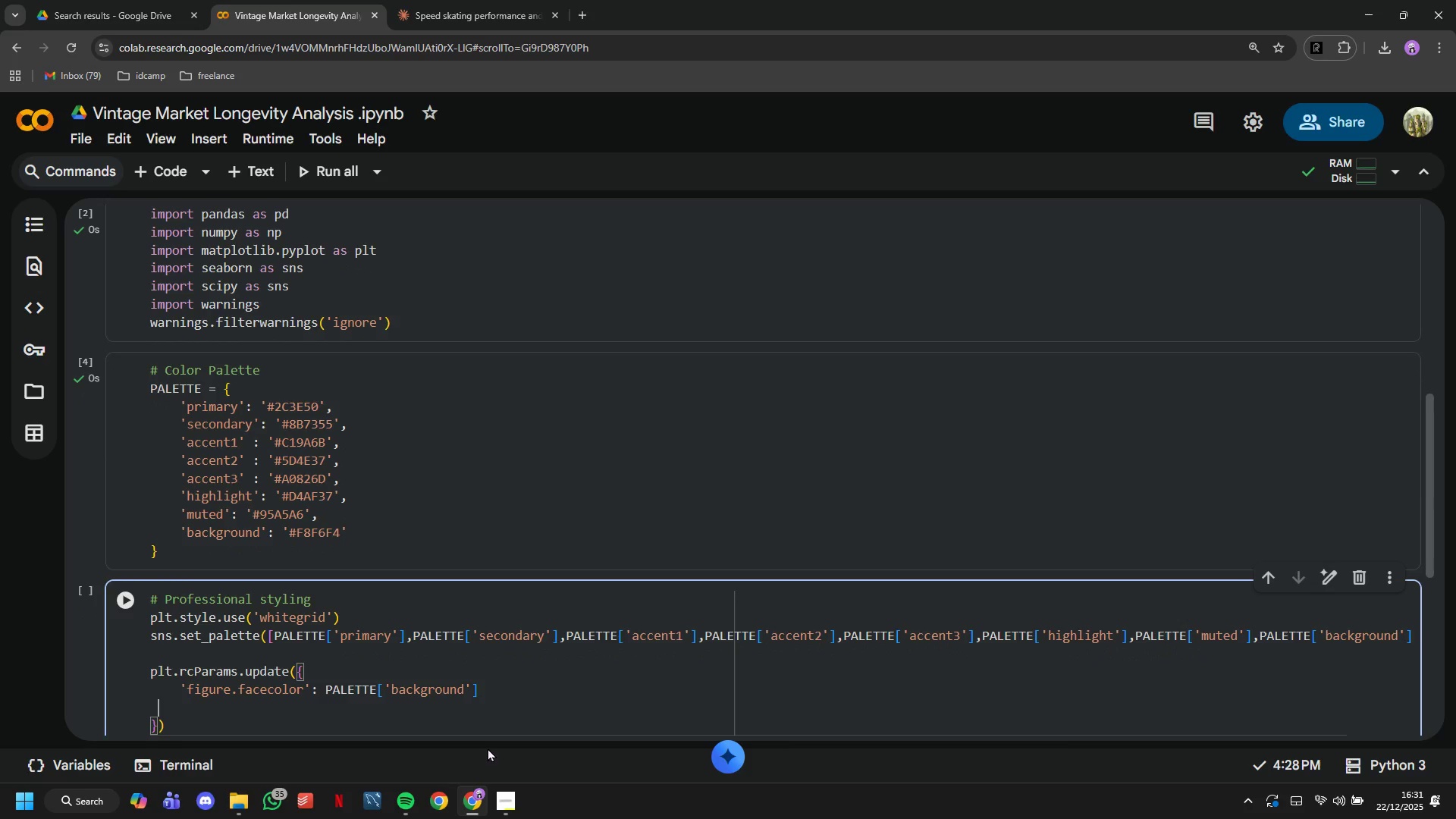 
key(ArrowLeft)
 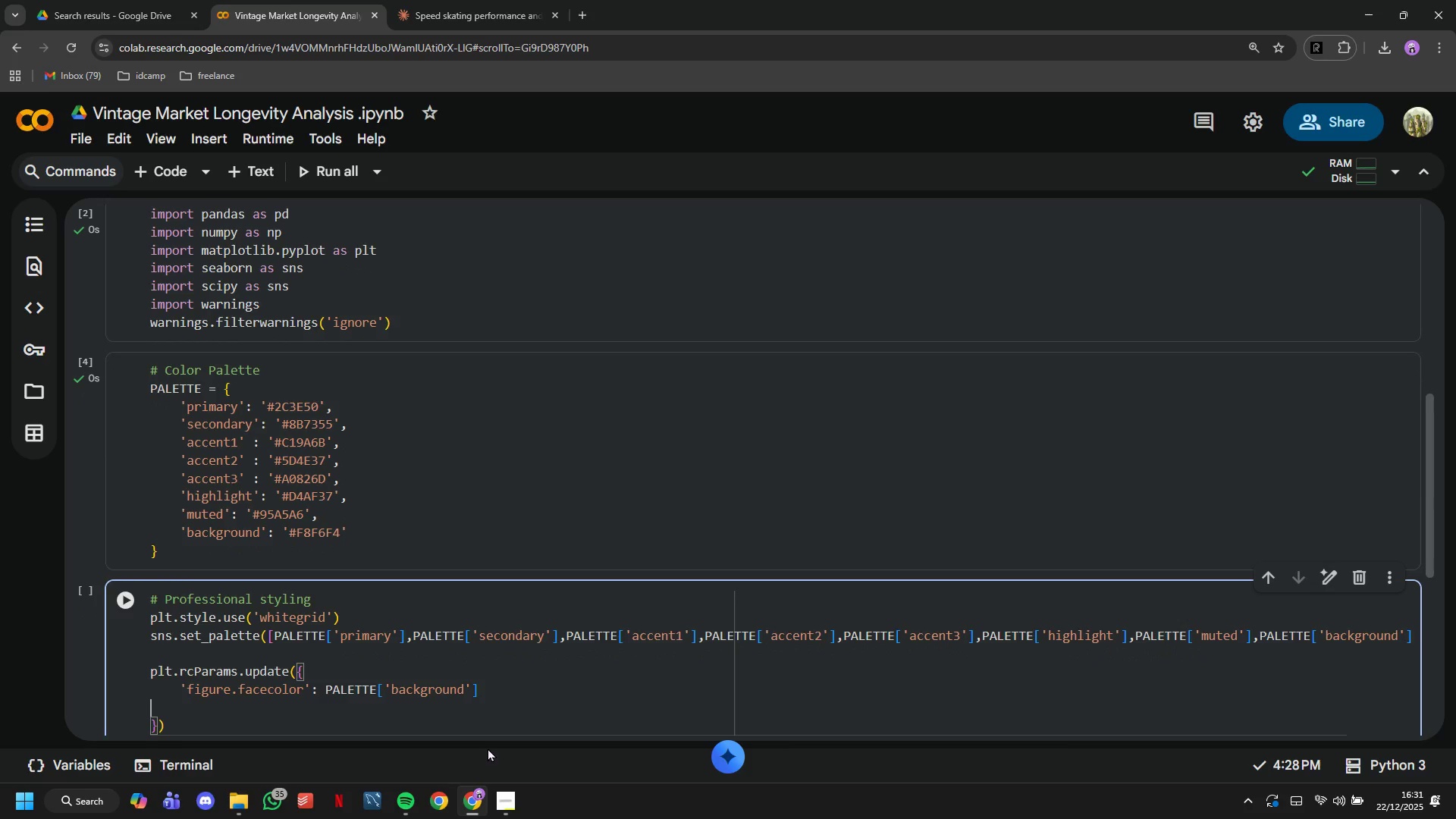 
key(ArrowLeft)
 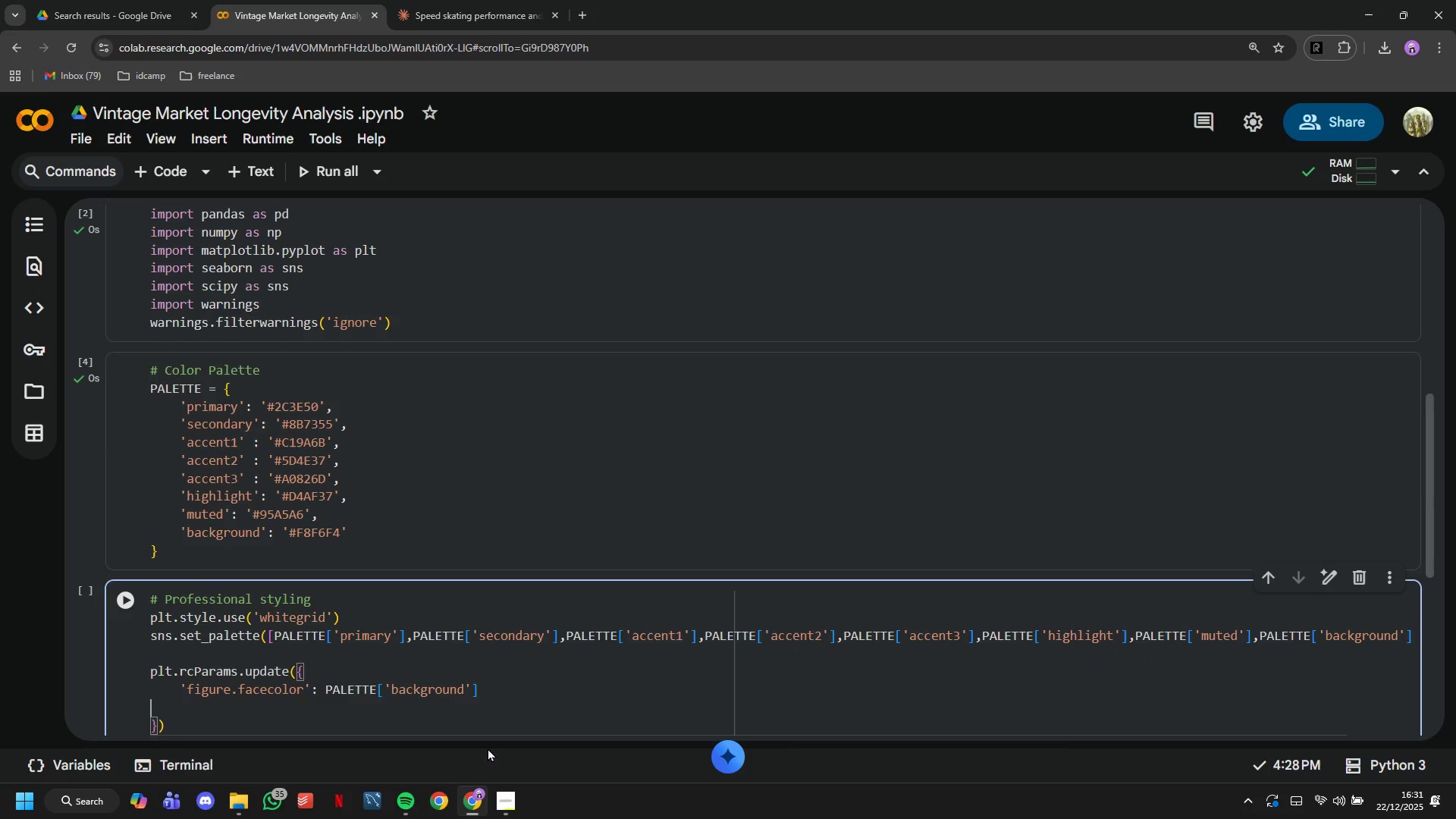 
key(ArrowLeft)
 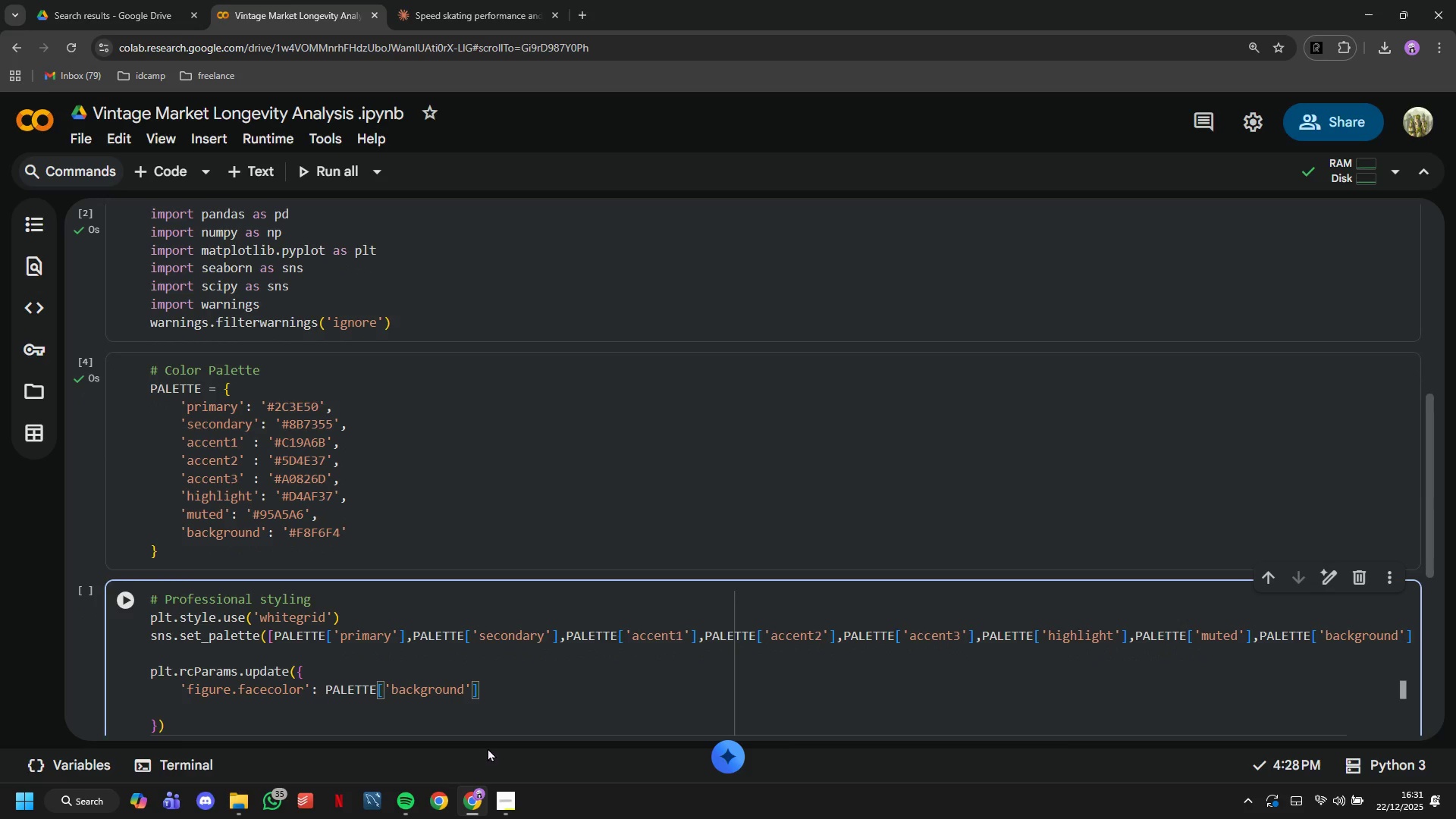 
key(ArrowRight)
 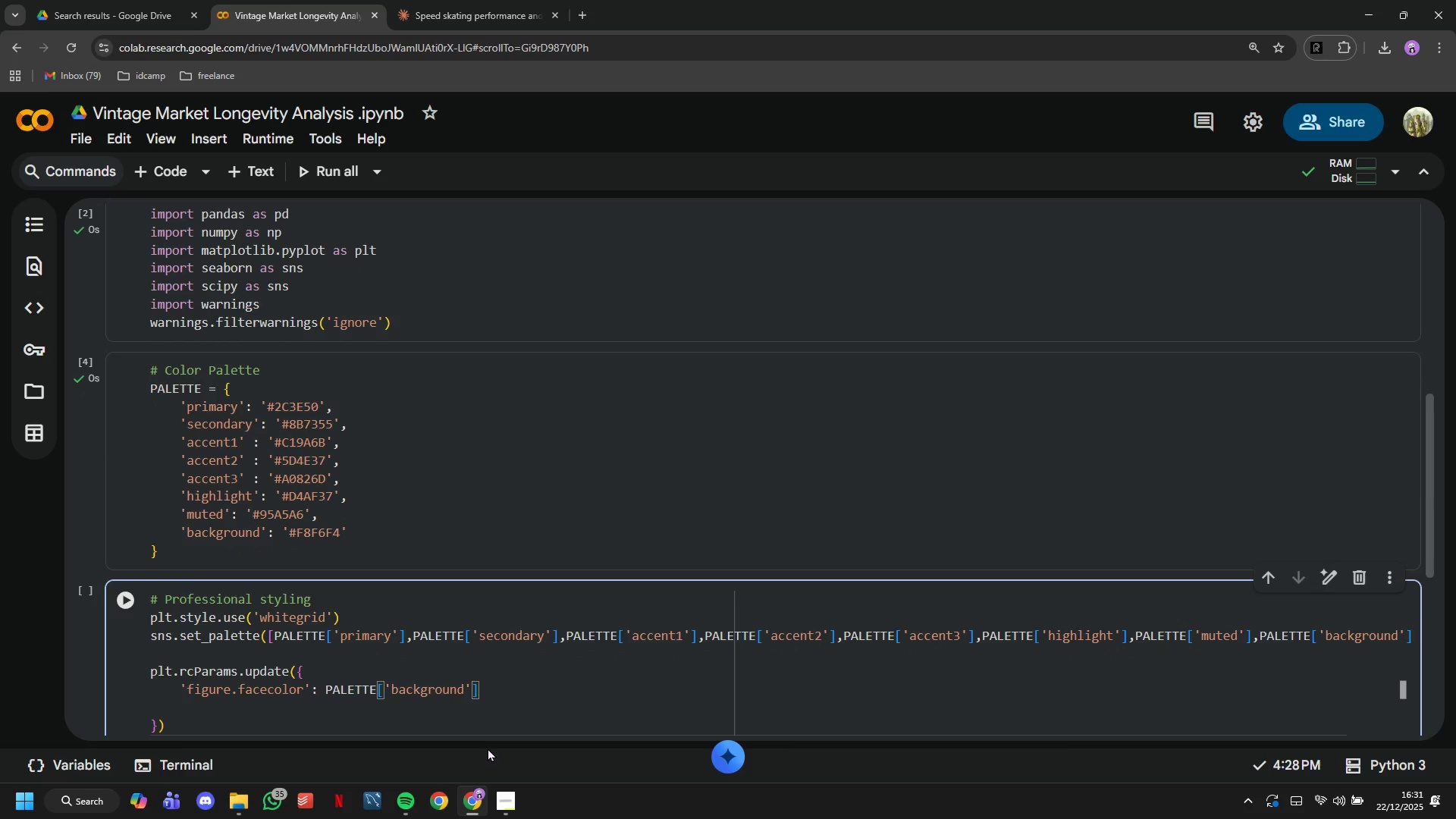 
key(Comma)
 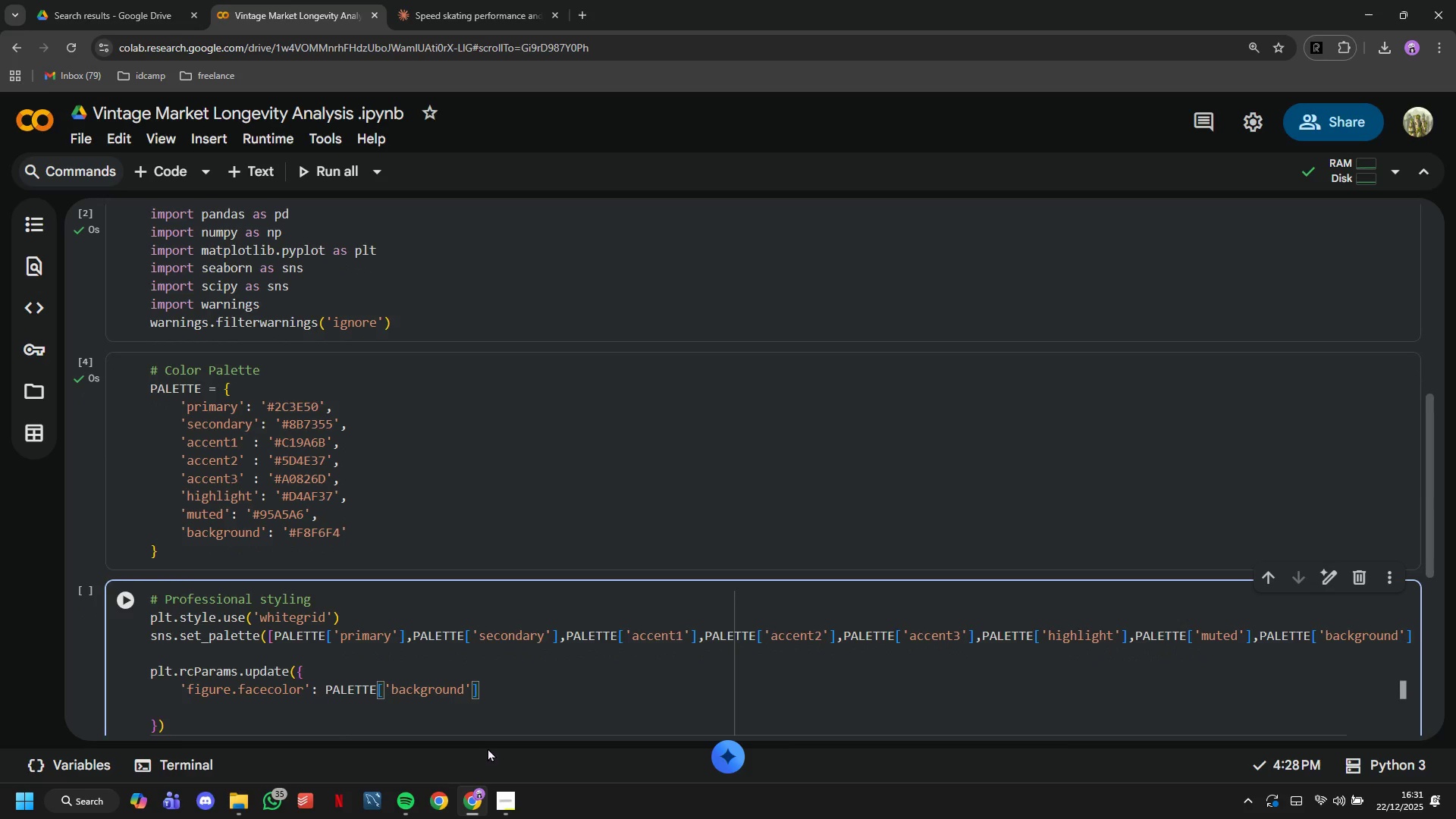 
key(Enter)
 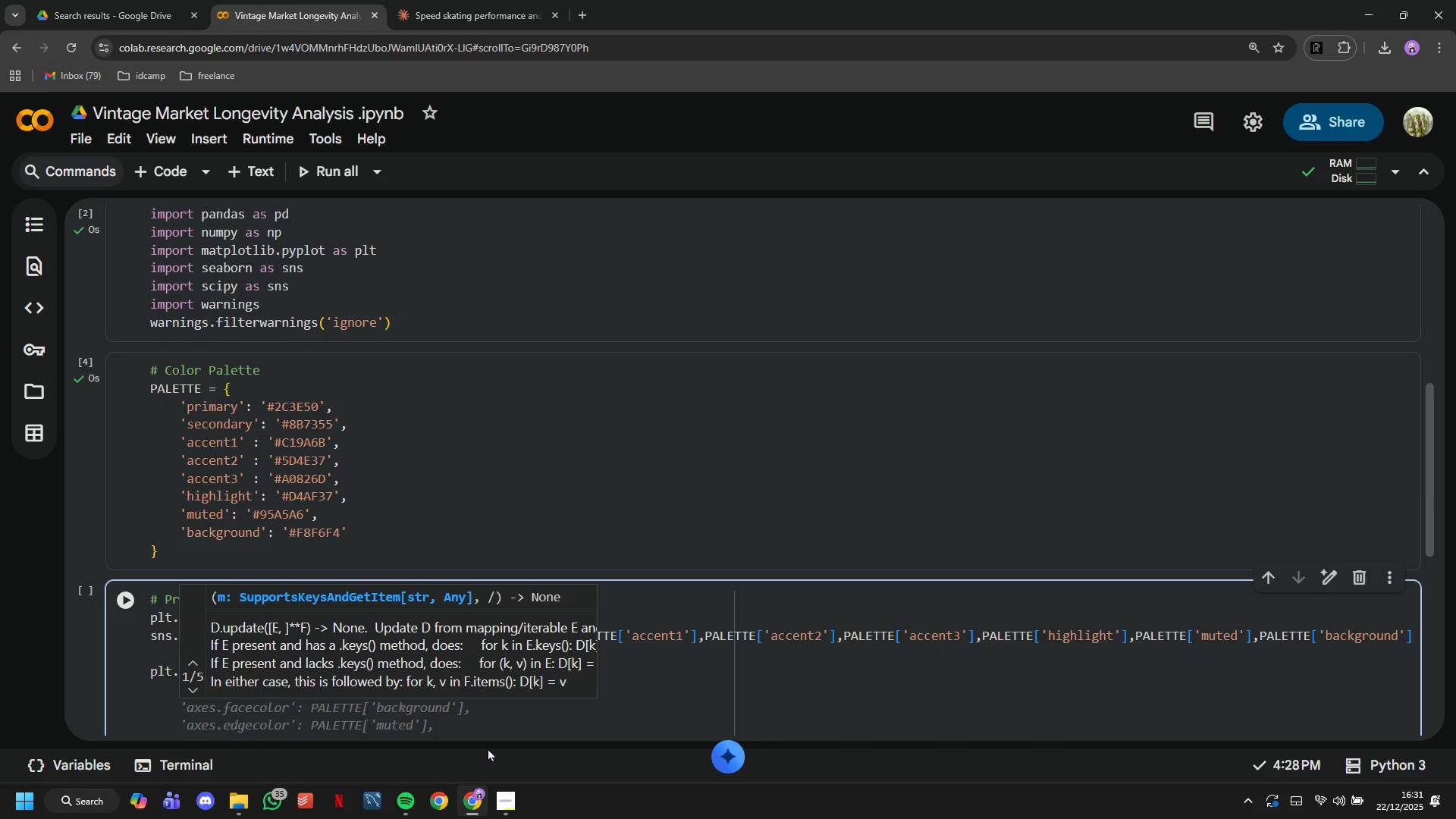 
wait(5.56)
 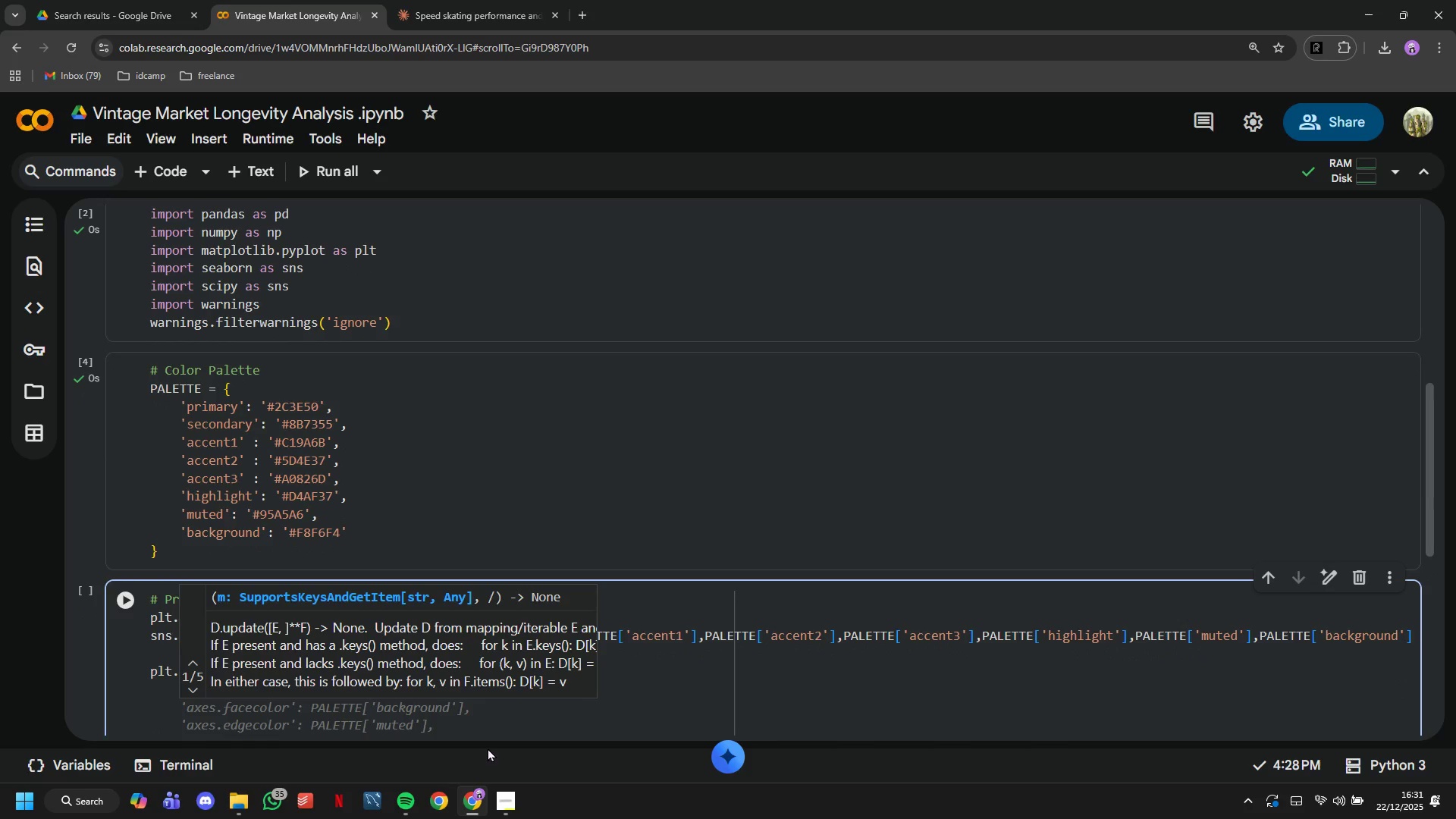 
key(Quote)
 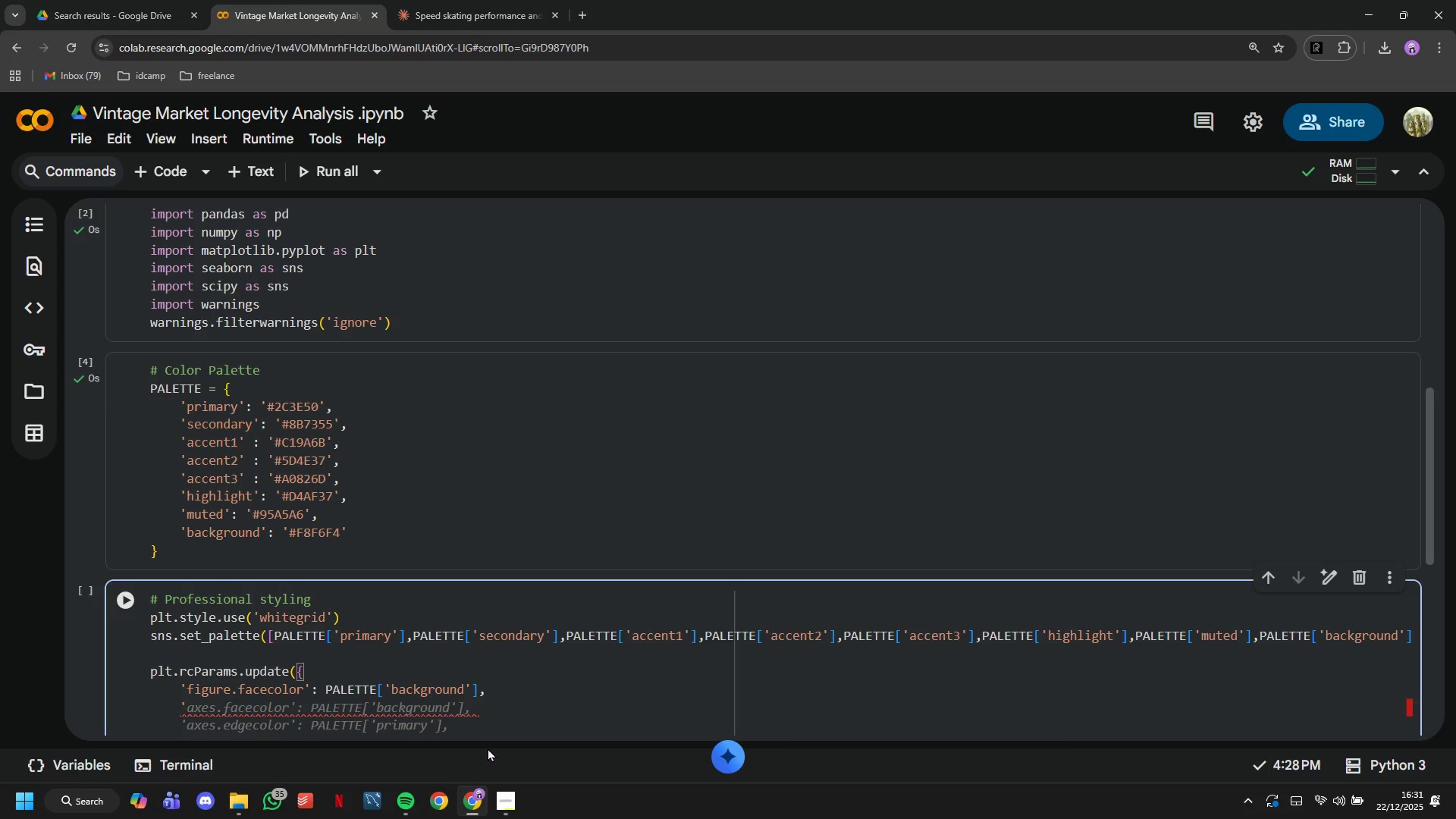 
mouse_move([420, 762])
 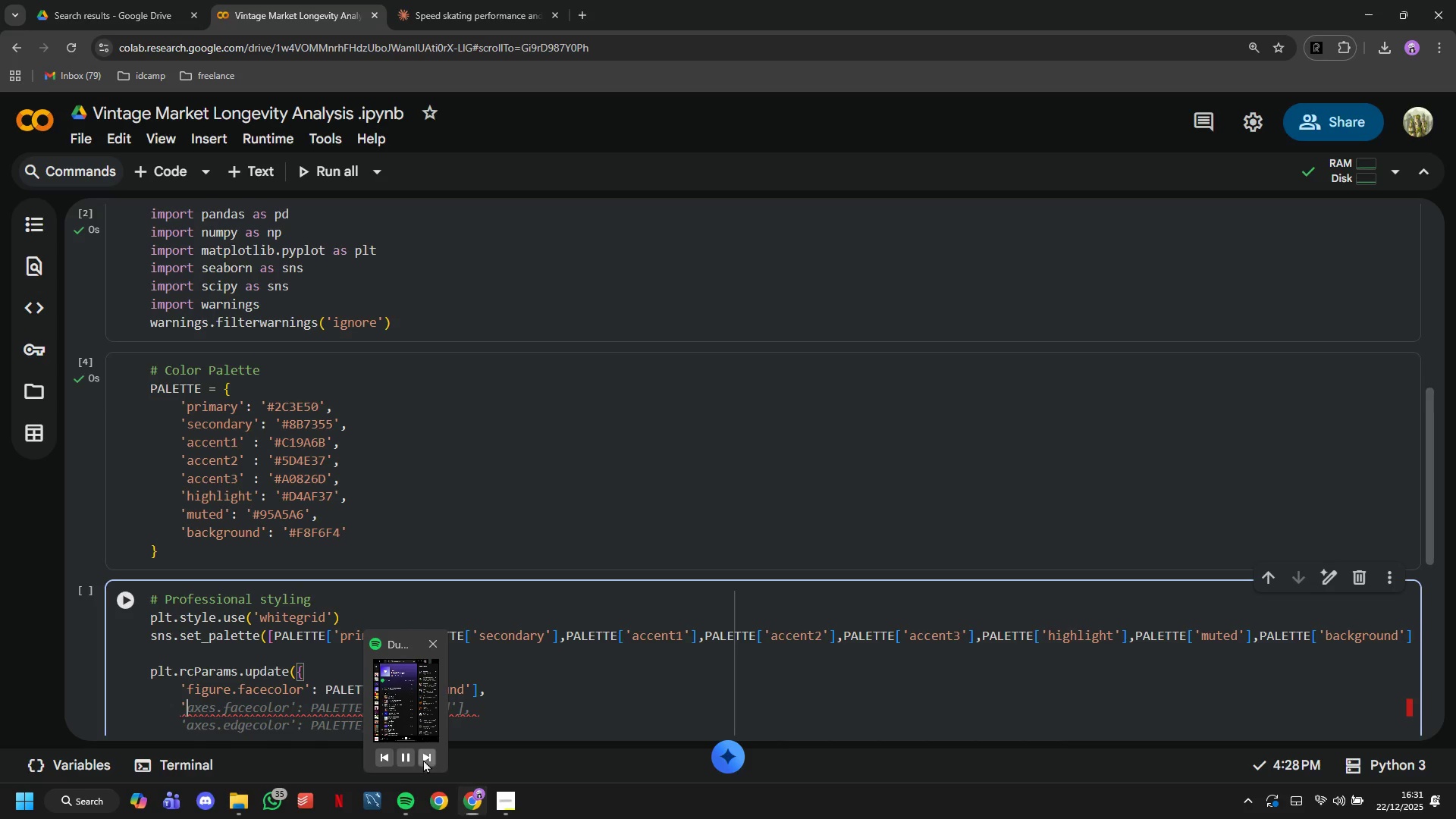 
left_click([423, 759])
 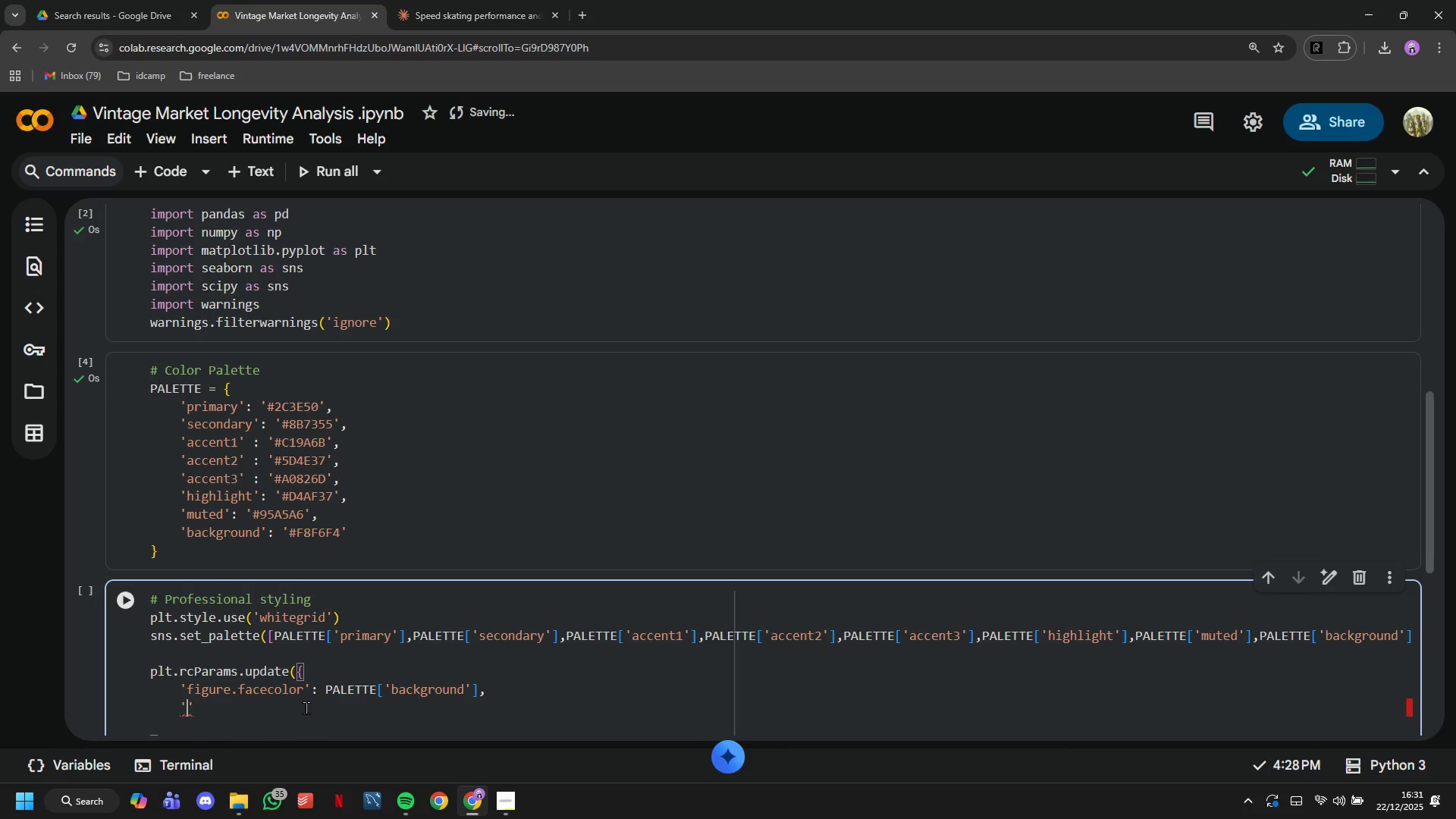 
type(axes/fac)
key(Backspace)
key(Backspace)
key(Backspace)
key(Backspace)
type(.facecolor)
 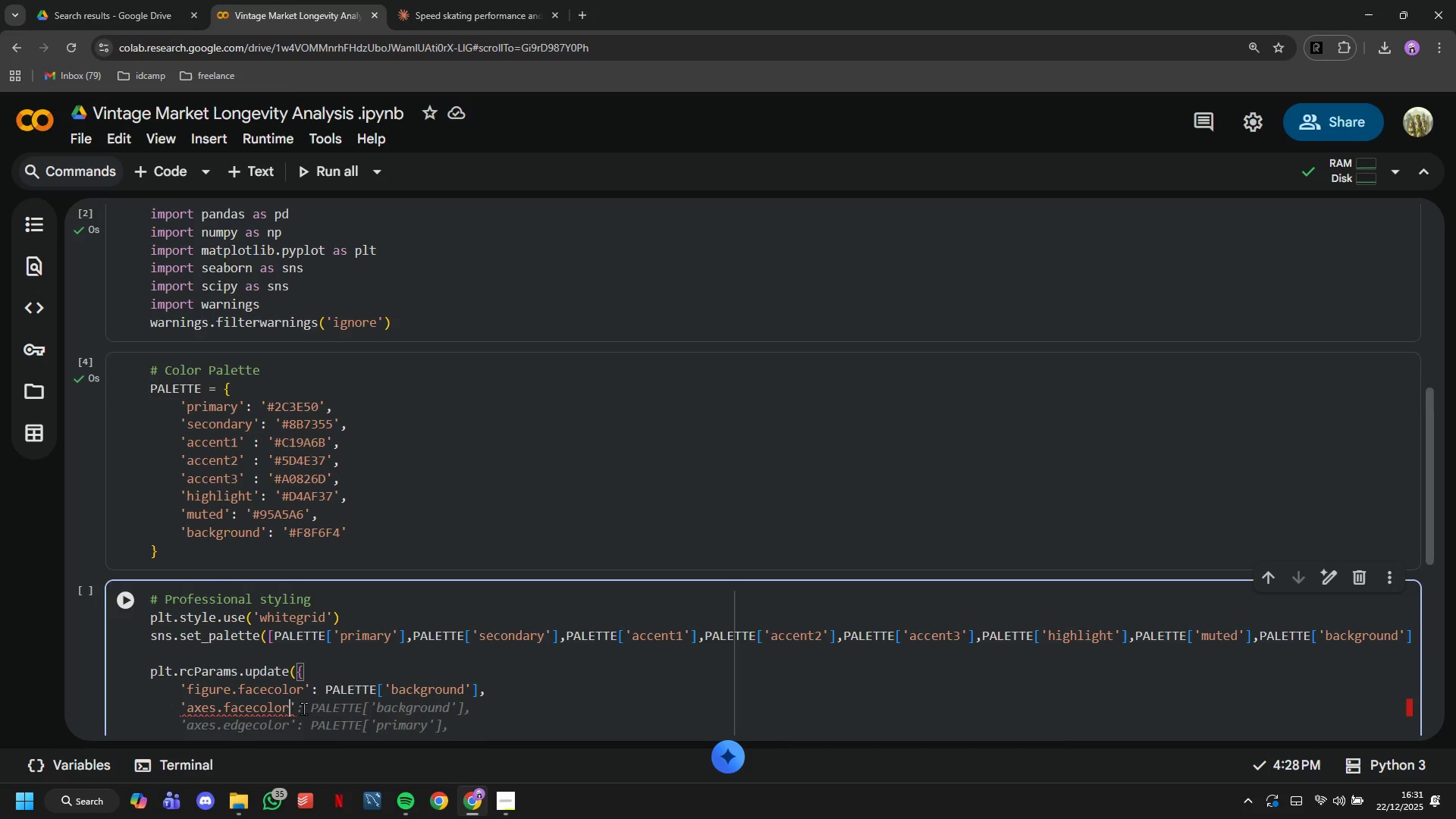 
key(ArrowRight)
 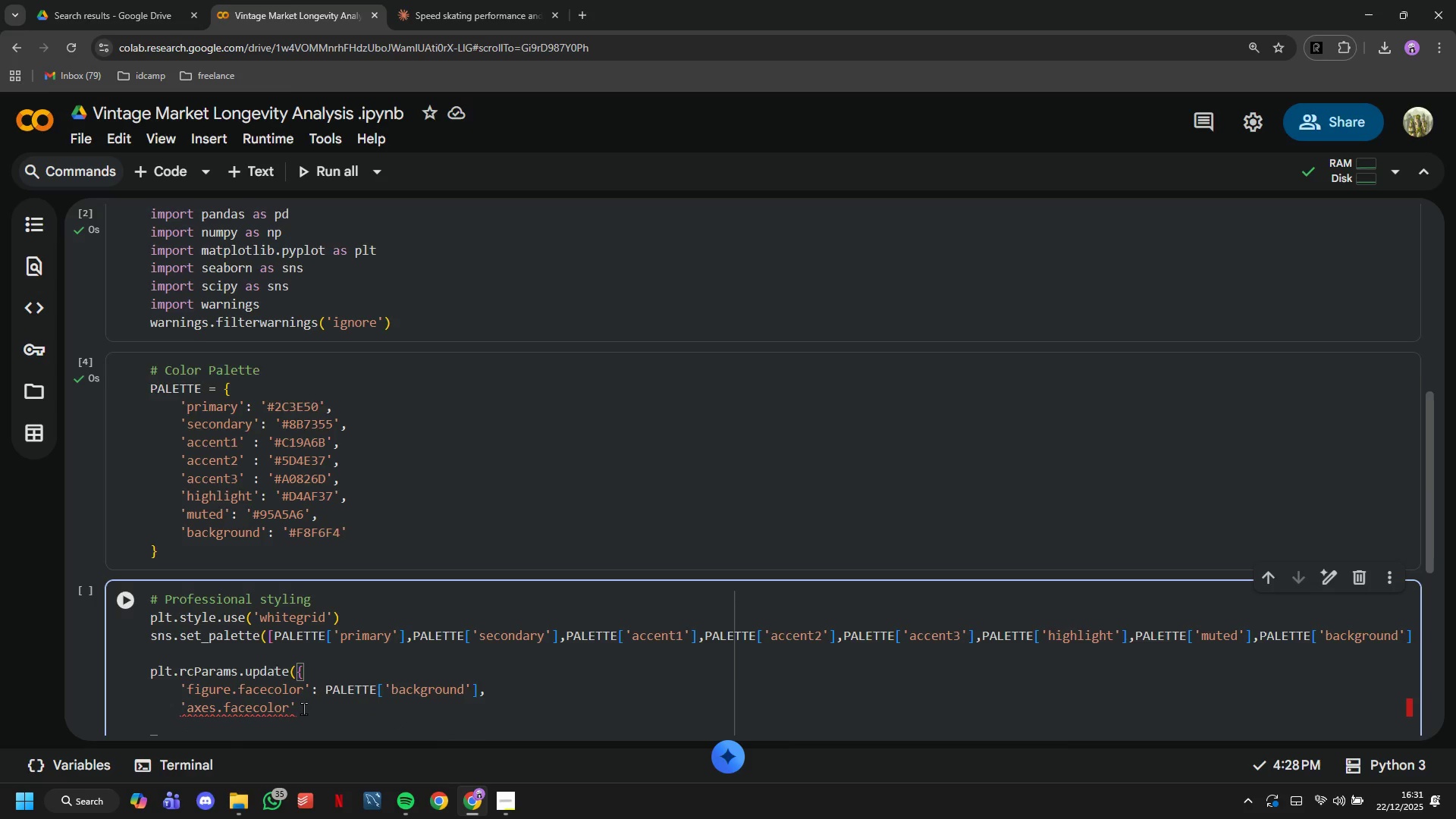 
key(ArrowRight)
 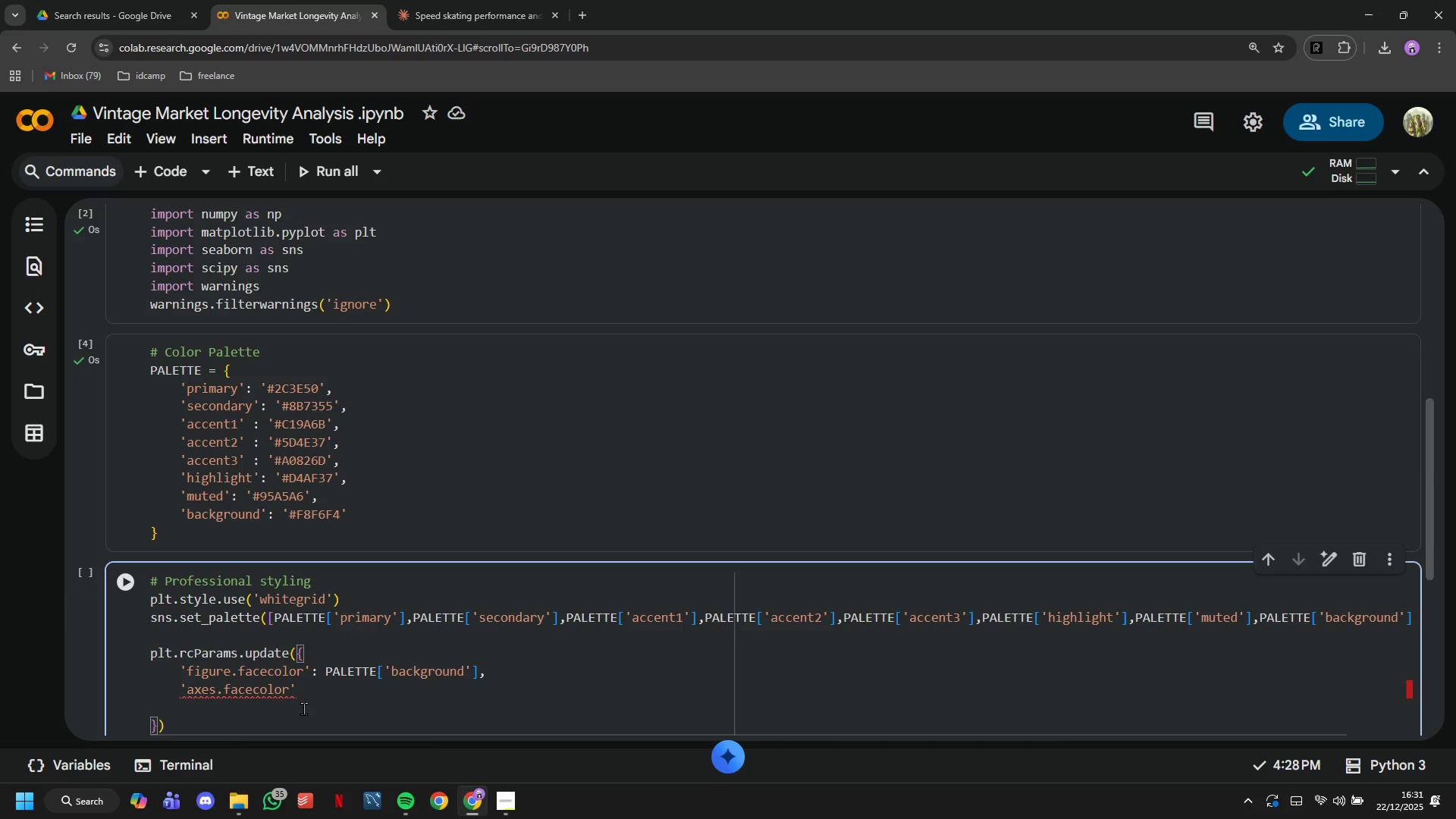 
key(ArrowLeft)
 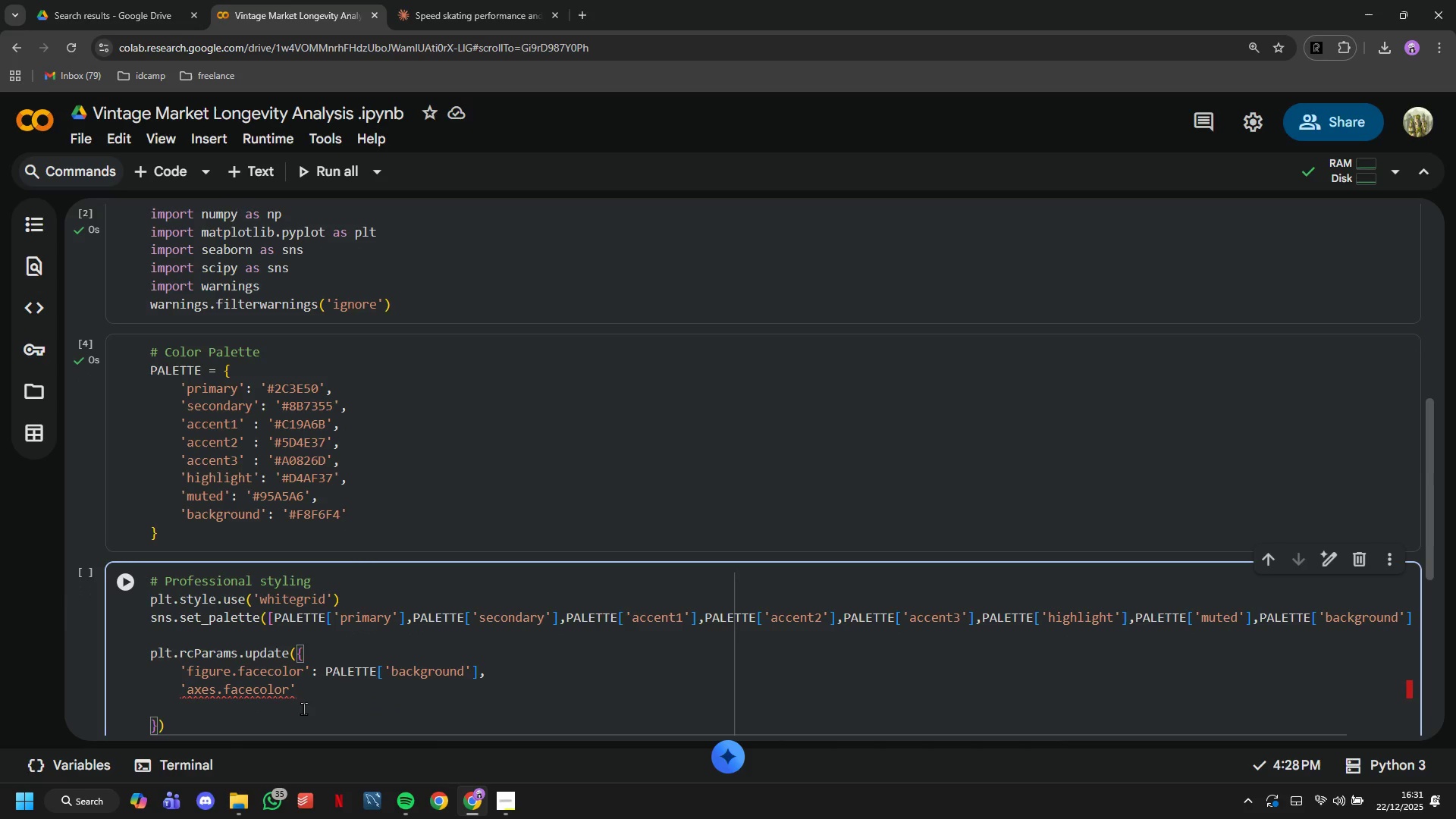 
key(Shift+Semicolon)
 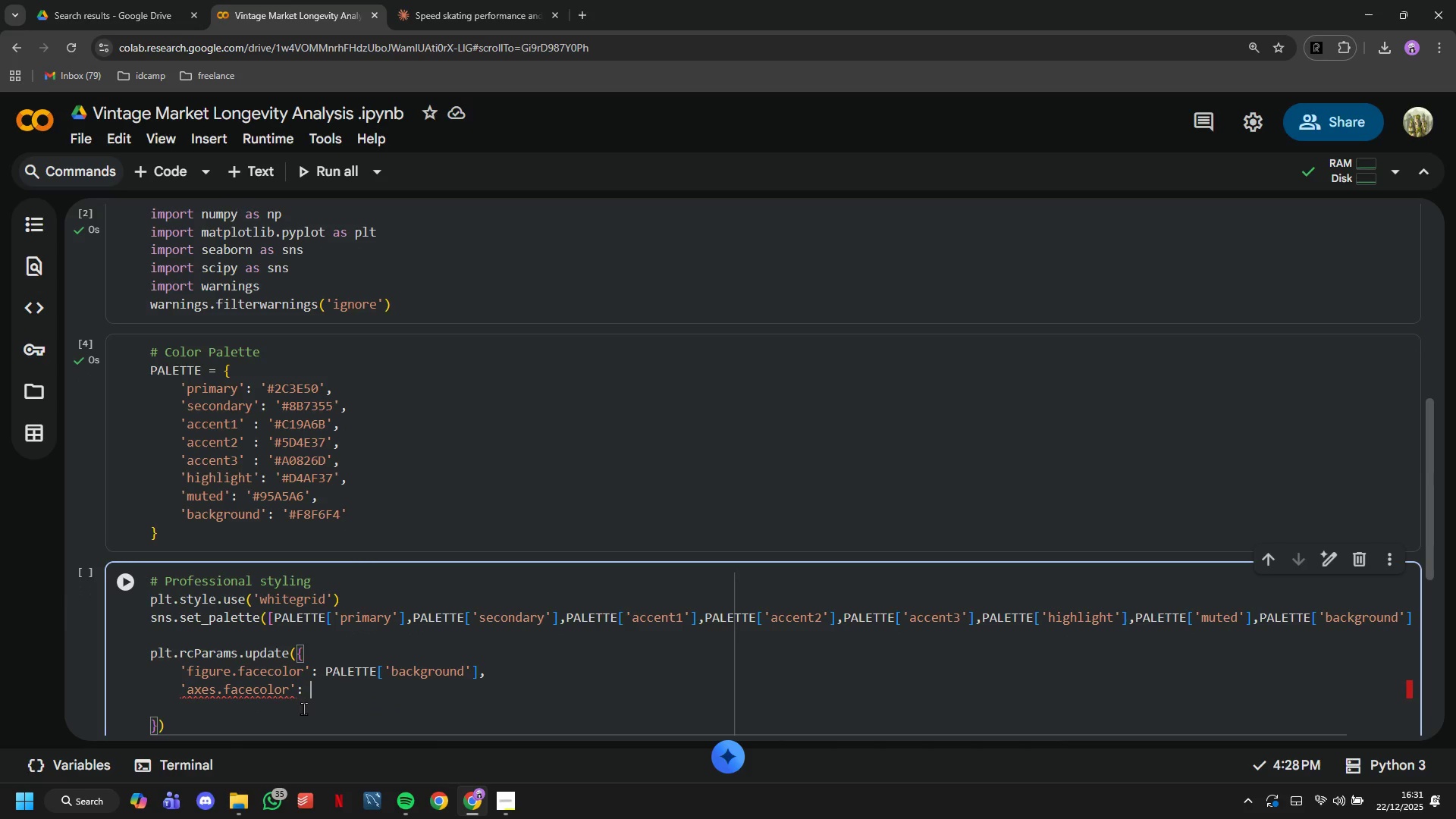 
key(Space)
 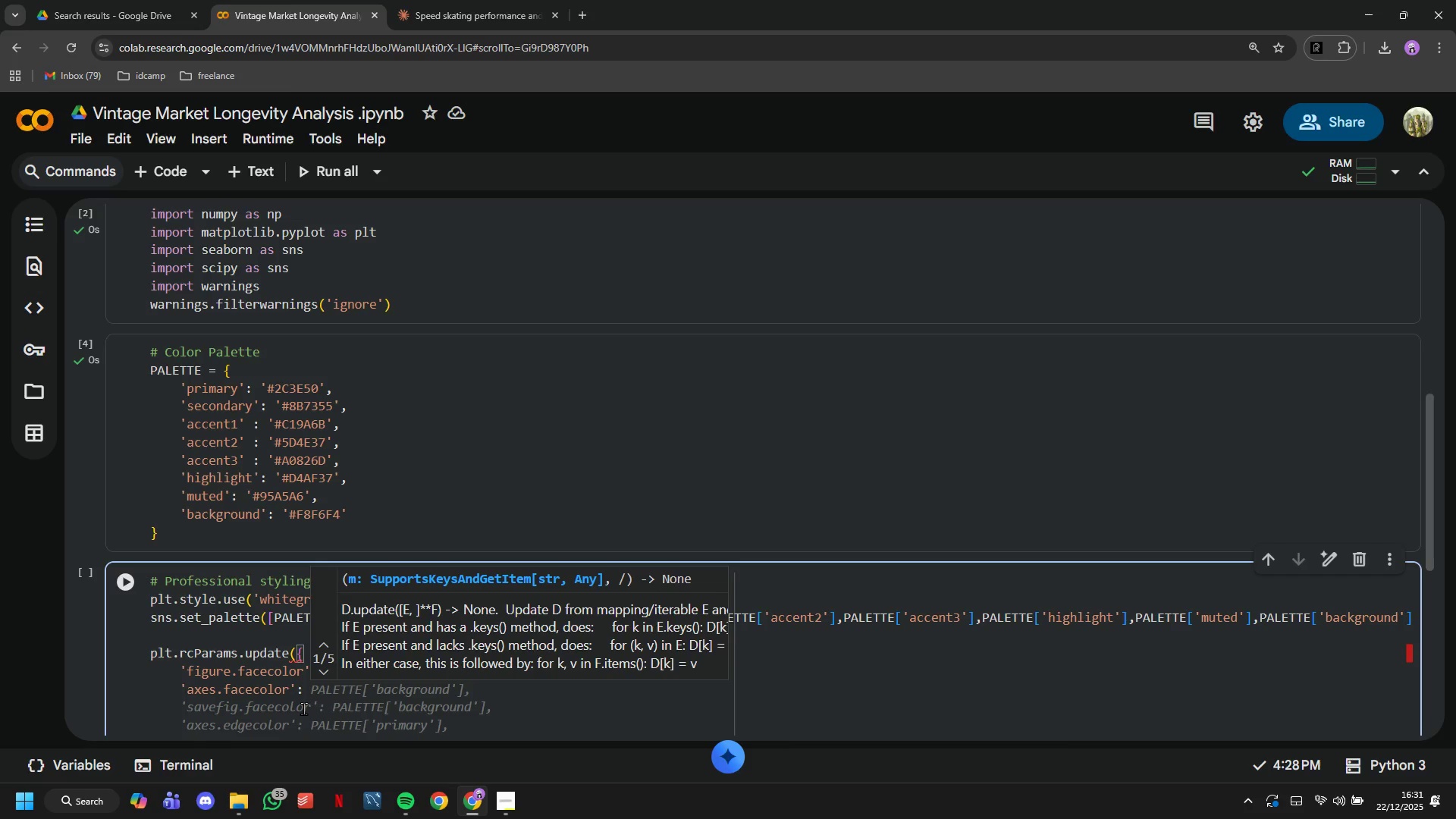 
type('white)
 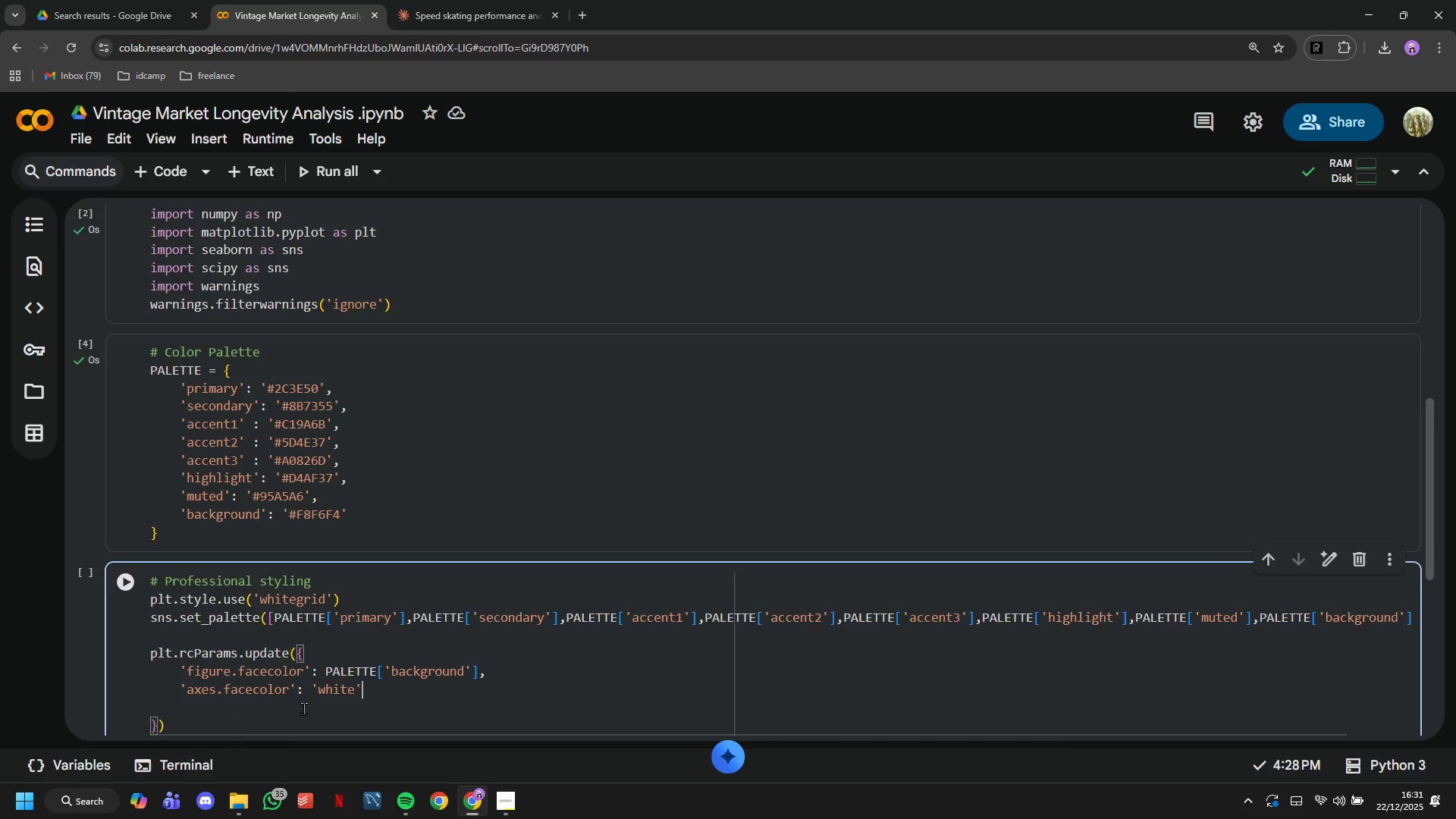 
key(ArrowRight)
 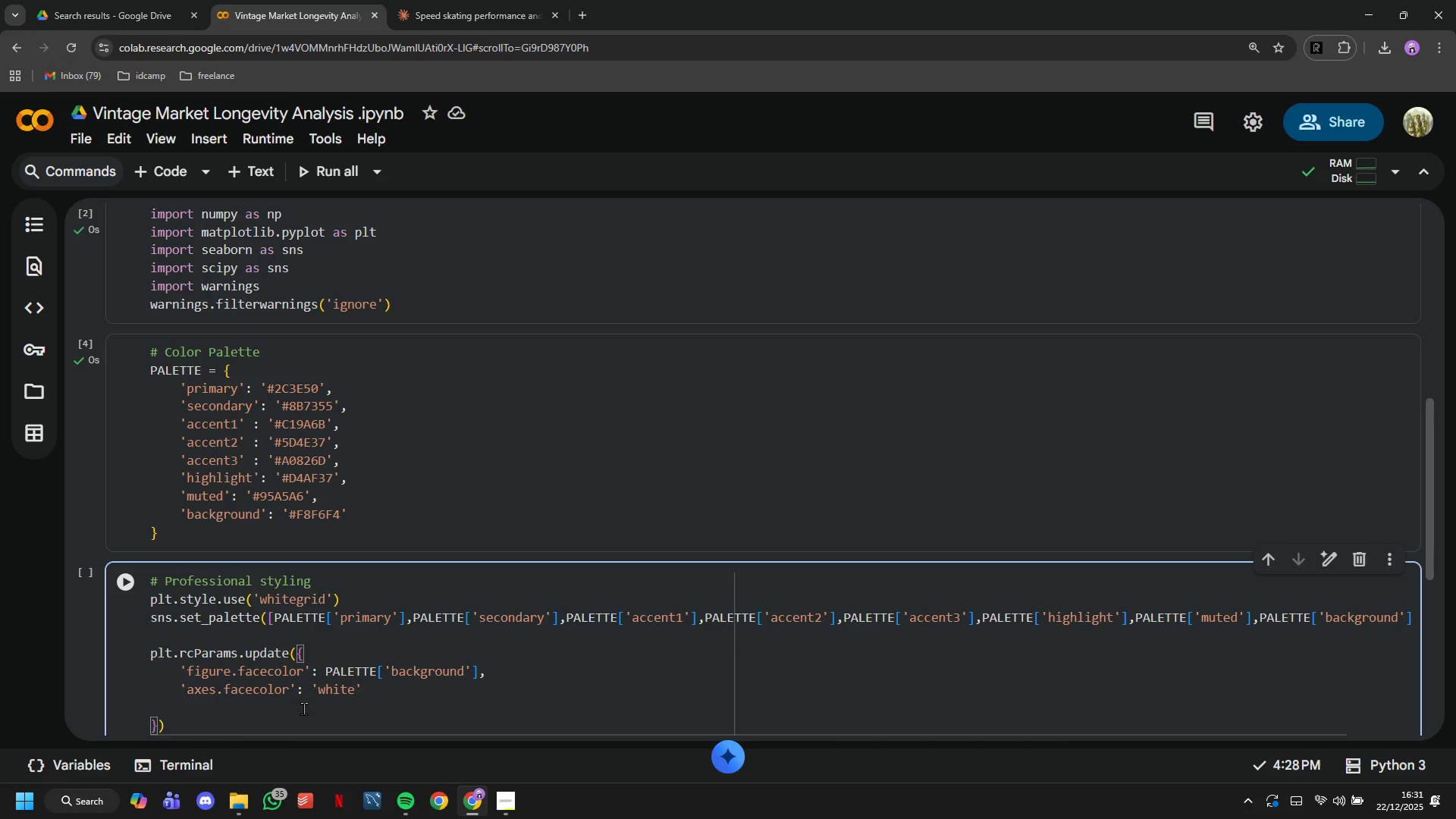 
key(Comma)
 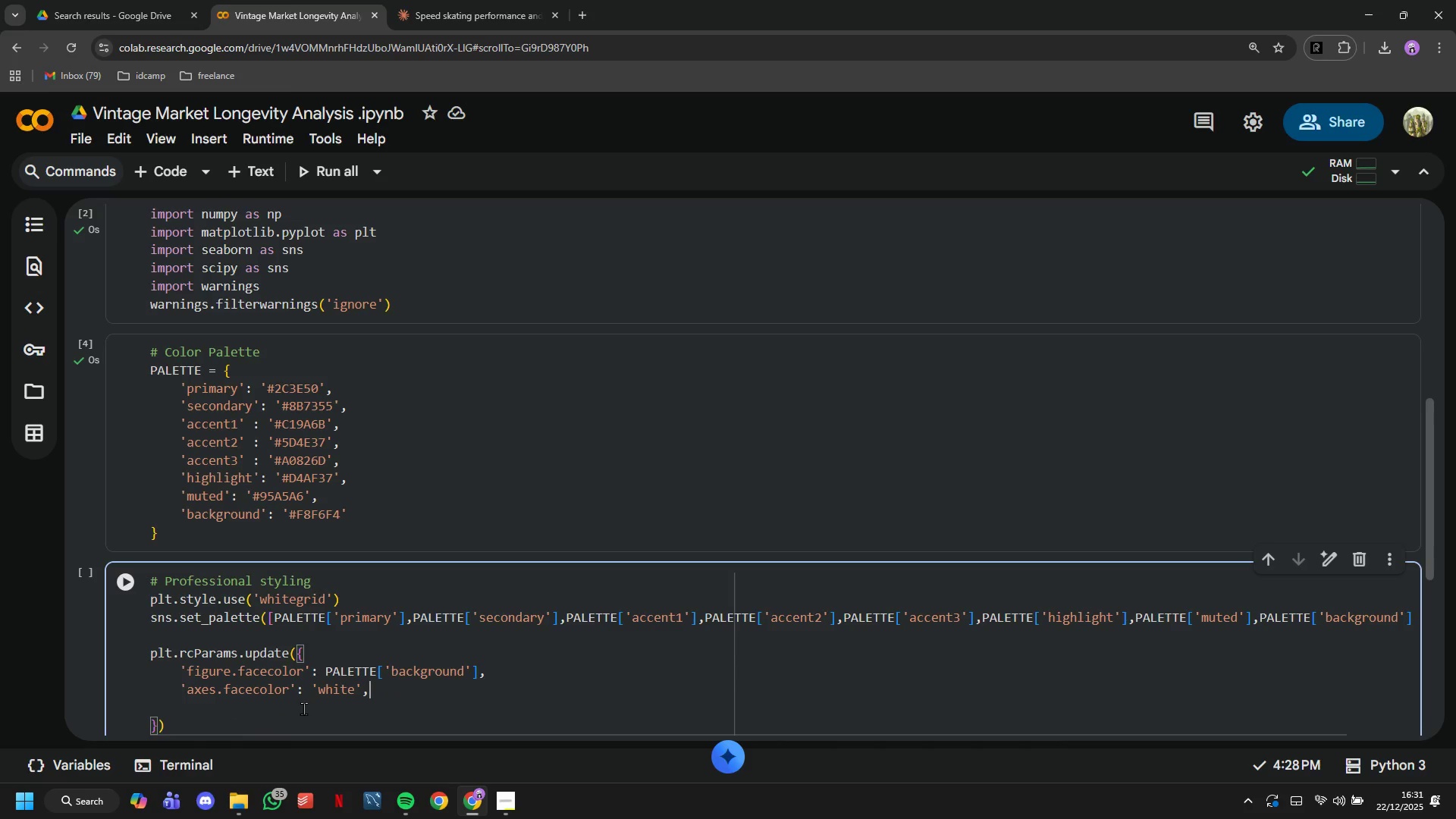 
key(Enter)
 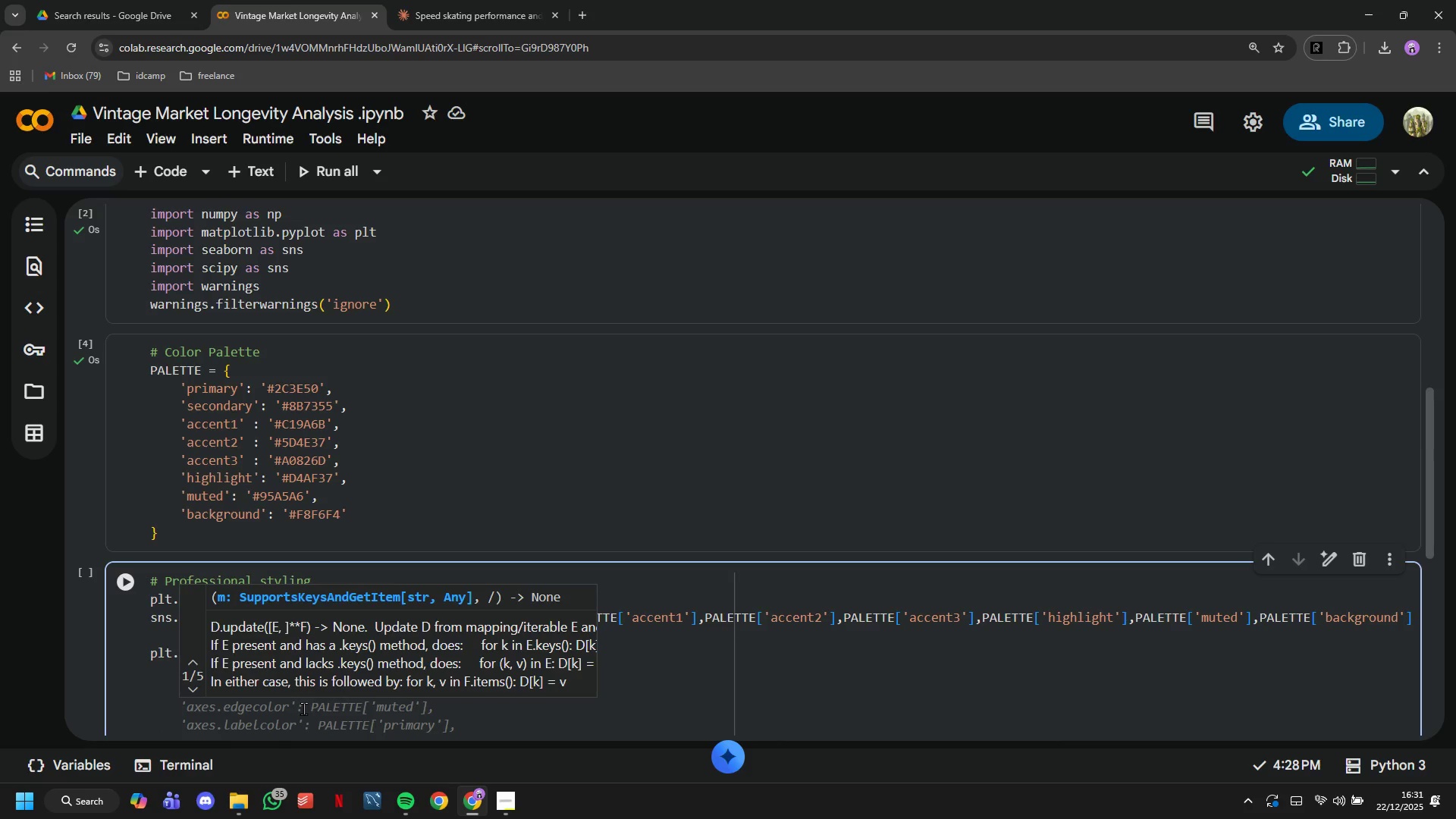 
key(Quote)
 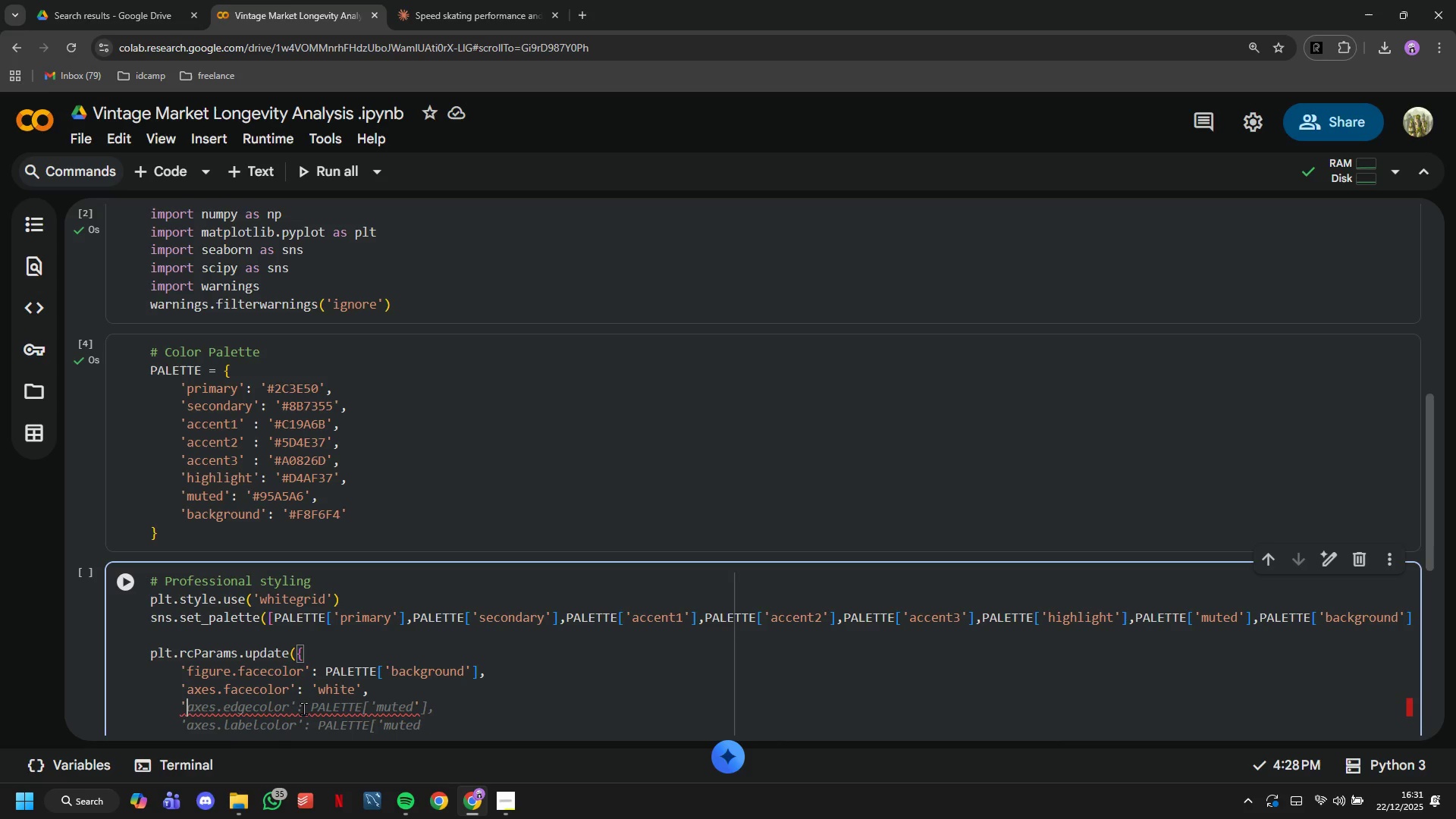 
type(axes.edgecolor)
 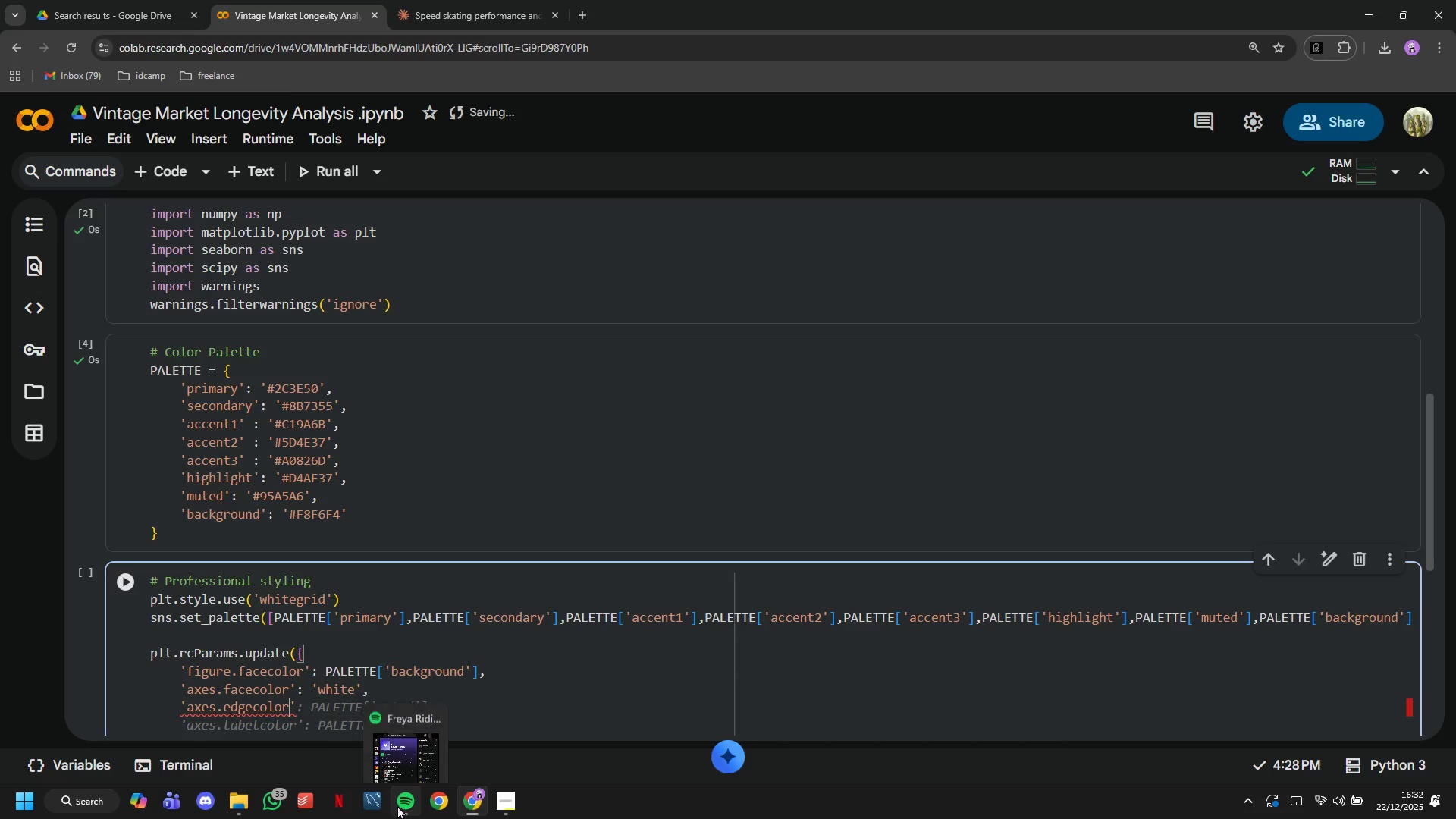 
left_click([427, 761])
 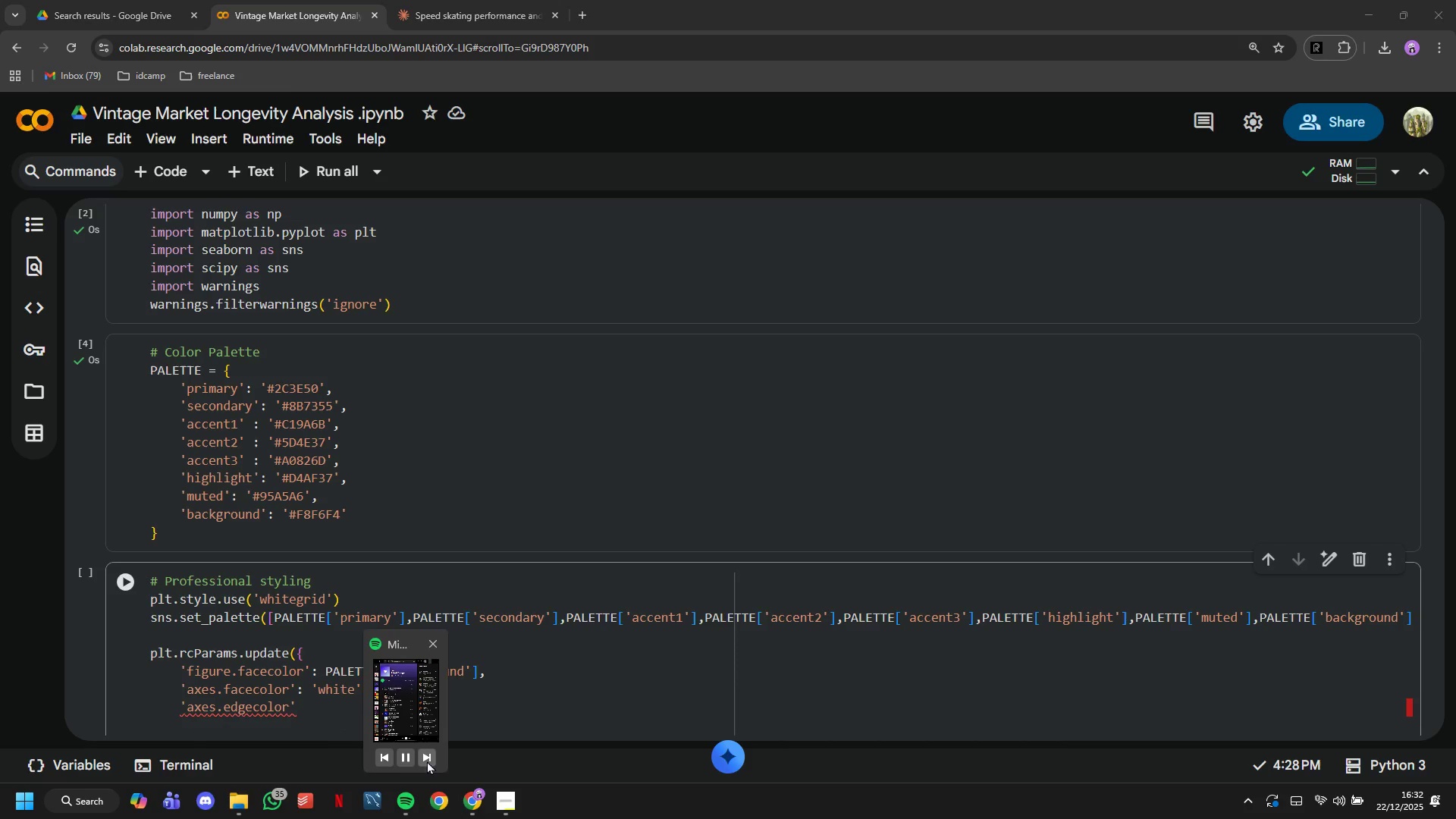 
left_click([427, 761])
 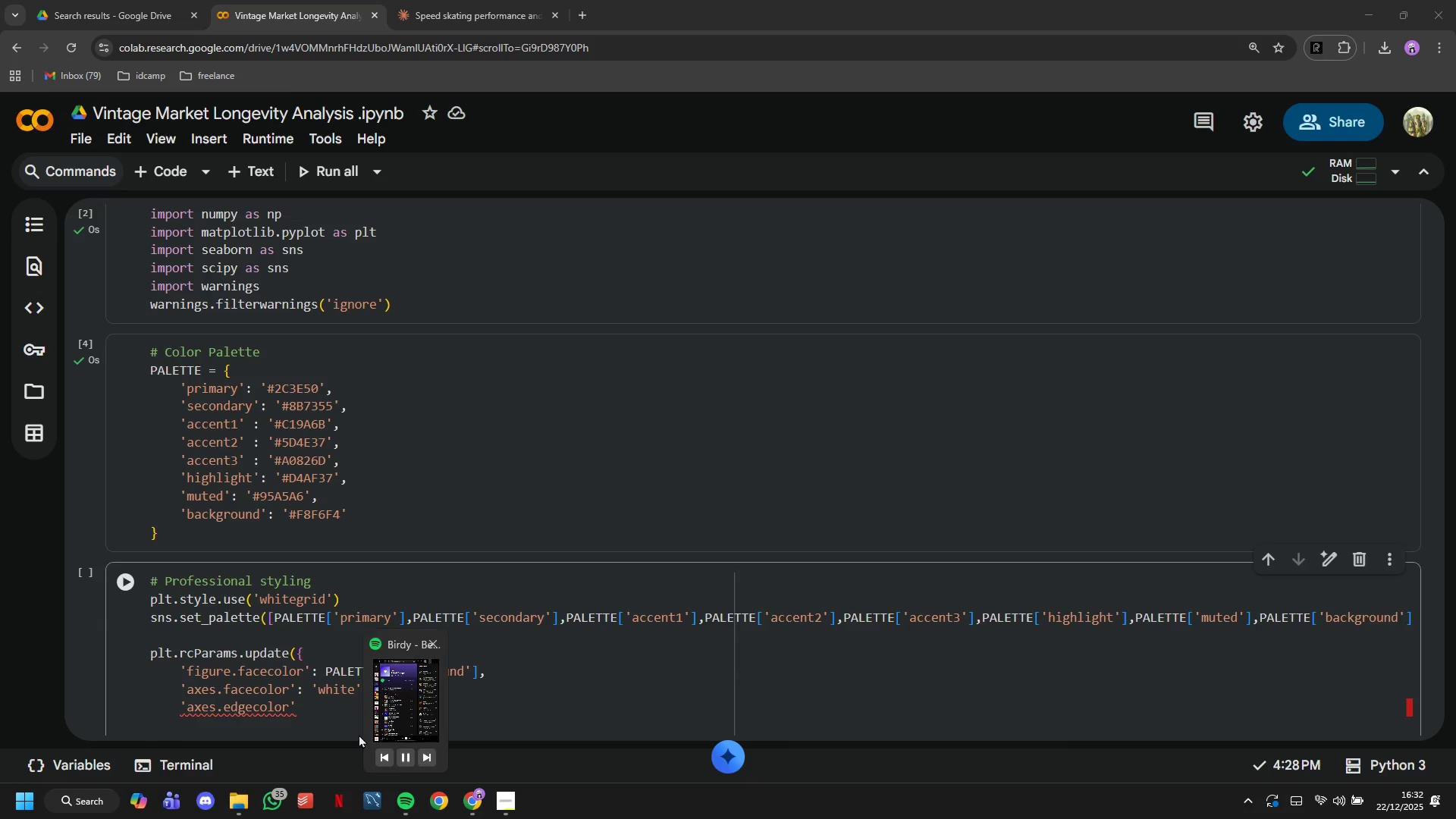 
left_click([319, 715])
 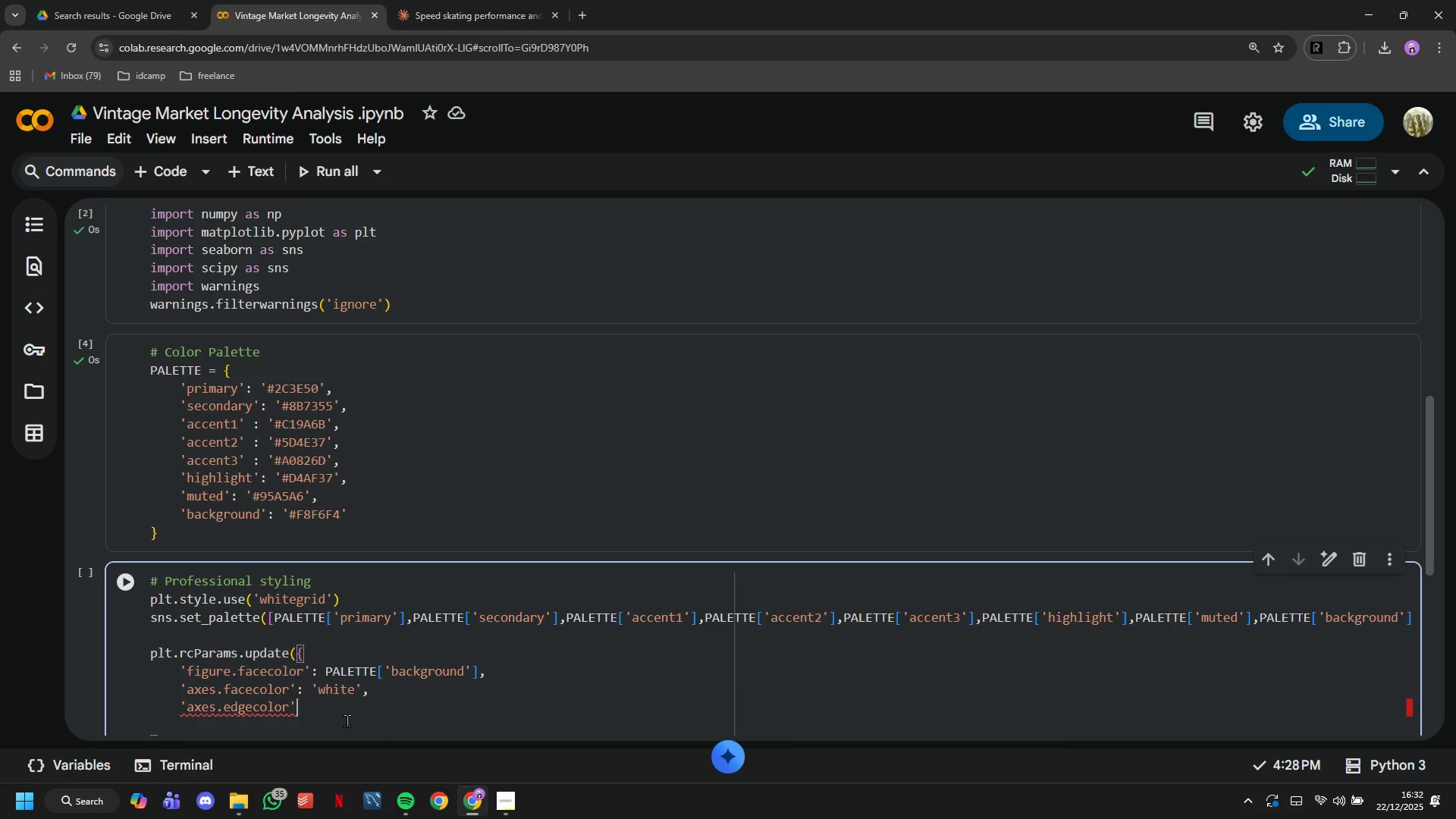 
type( : PALETTE-)
key(Backspace)
type(['primary)
 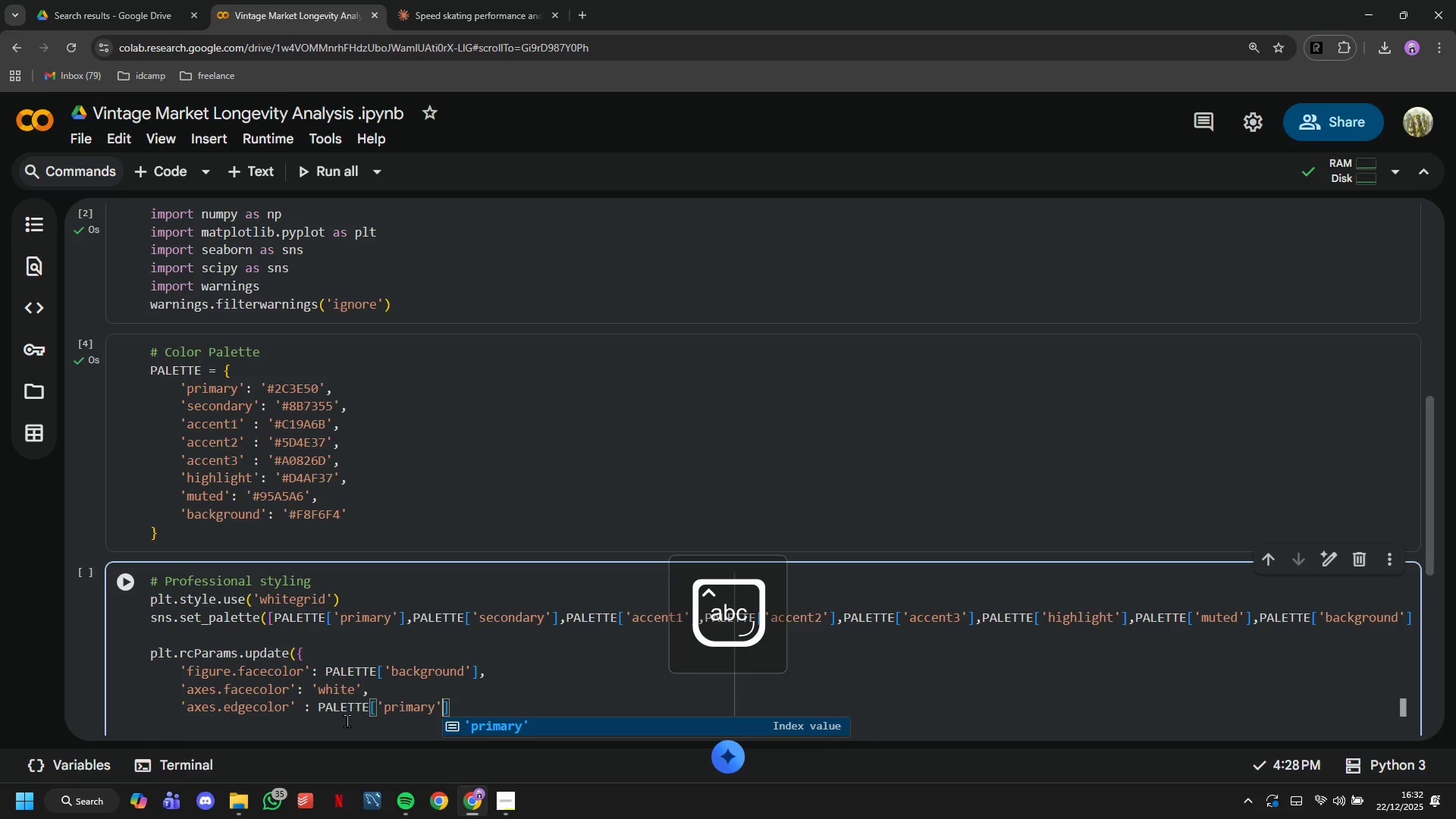 
 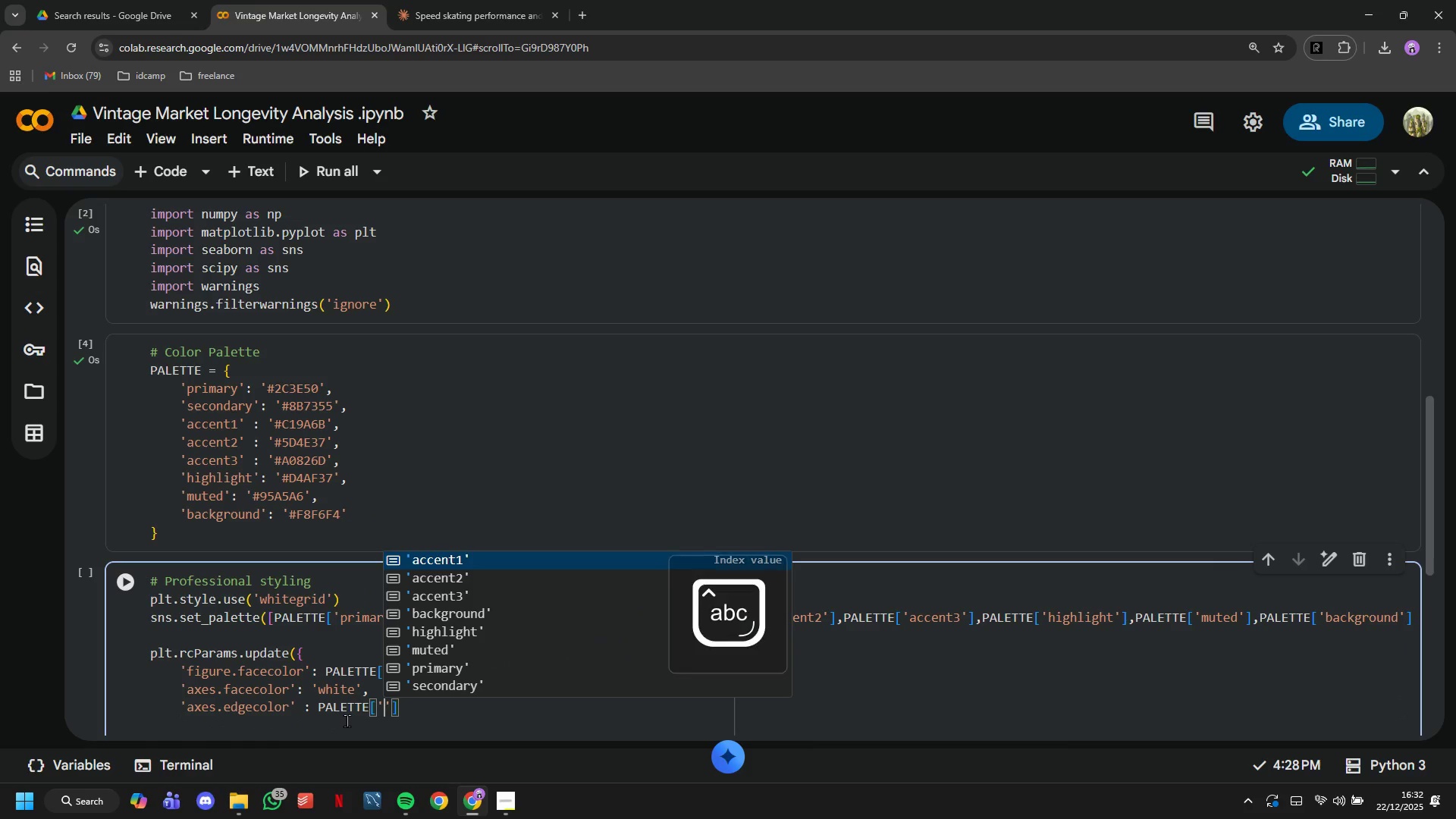 
key(ArrowRight)
 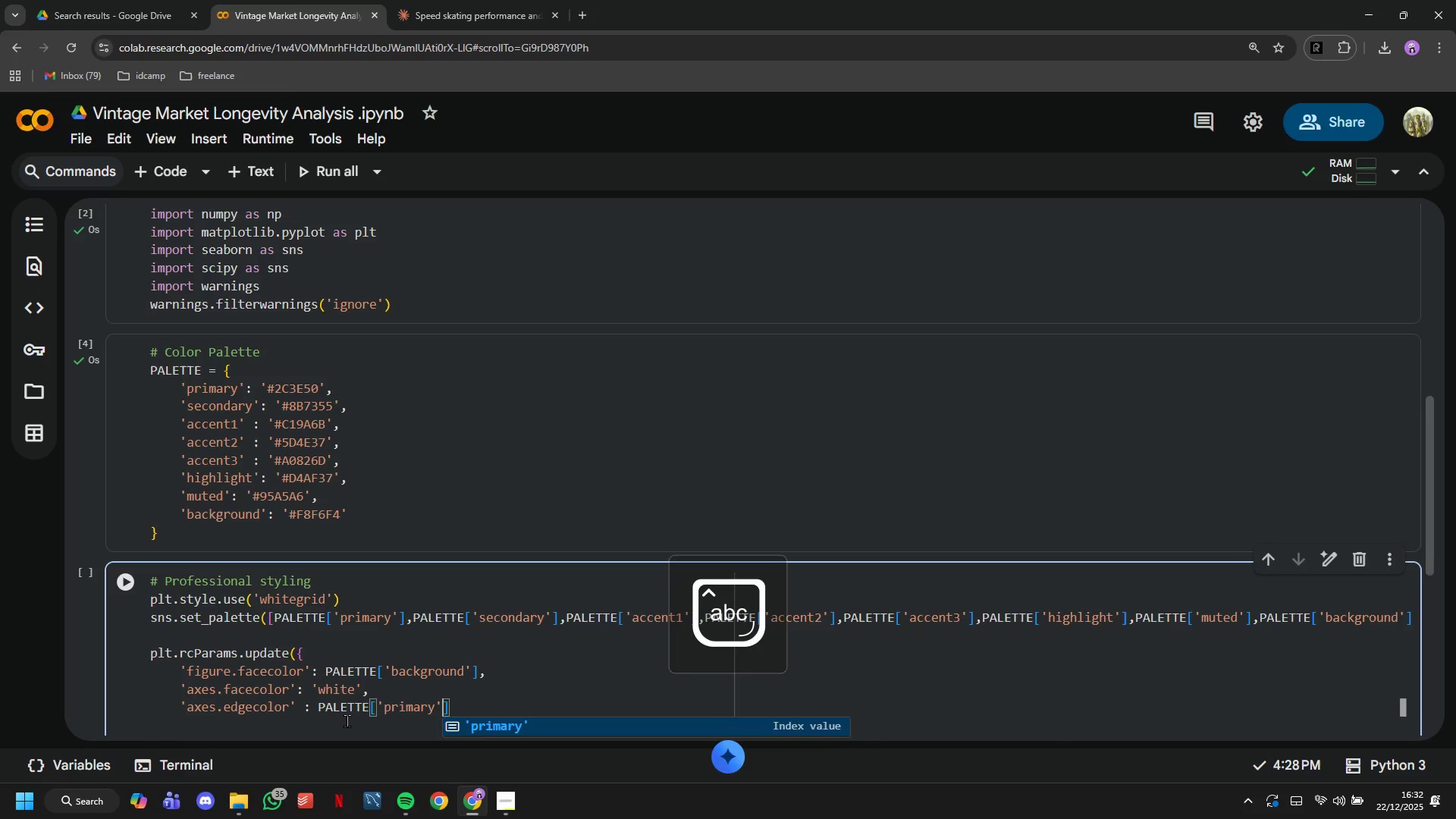 
key(ArrowRight)
 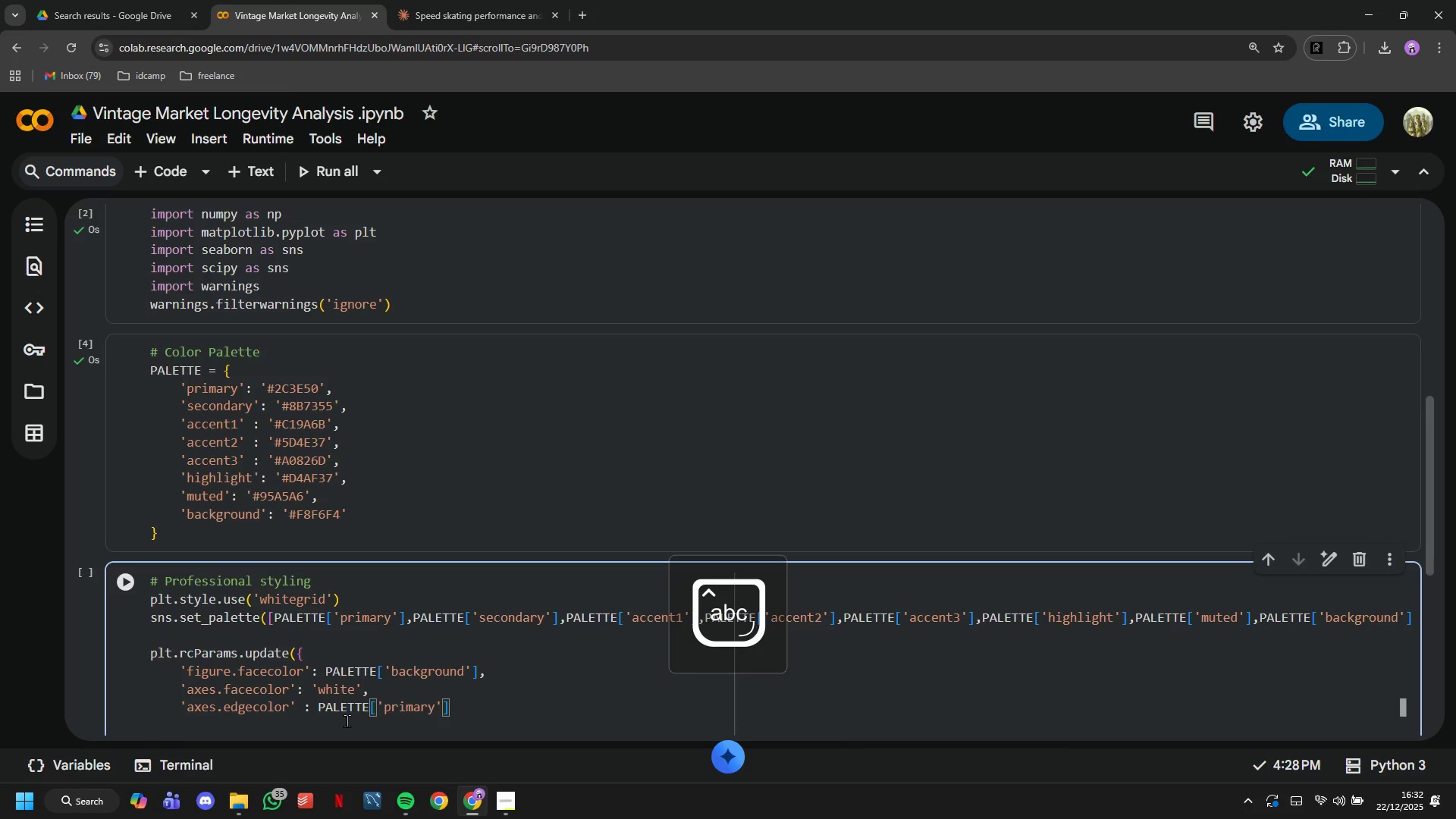 
key(Comma)
 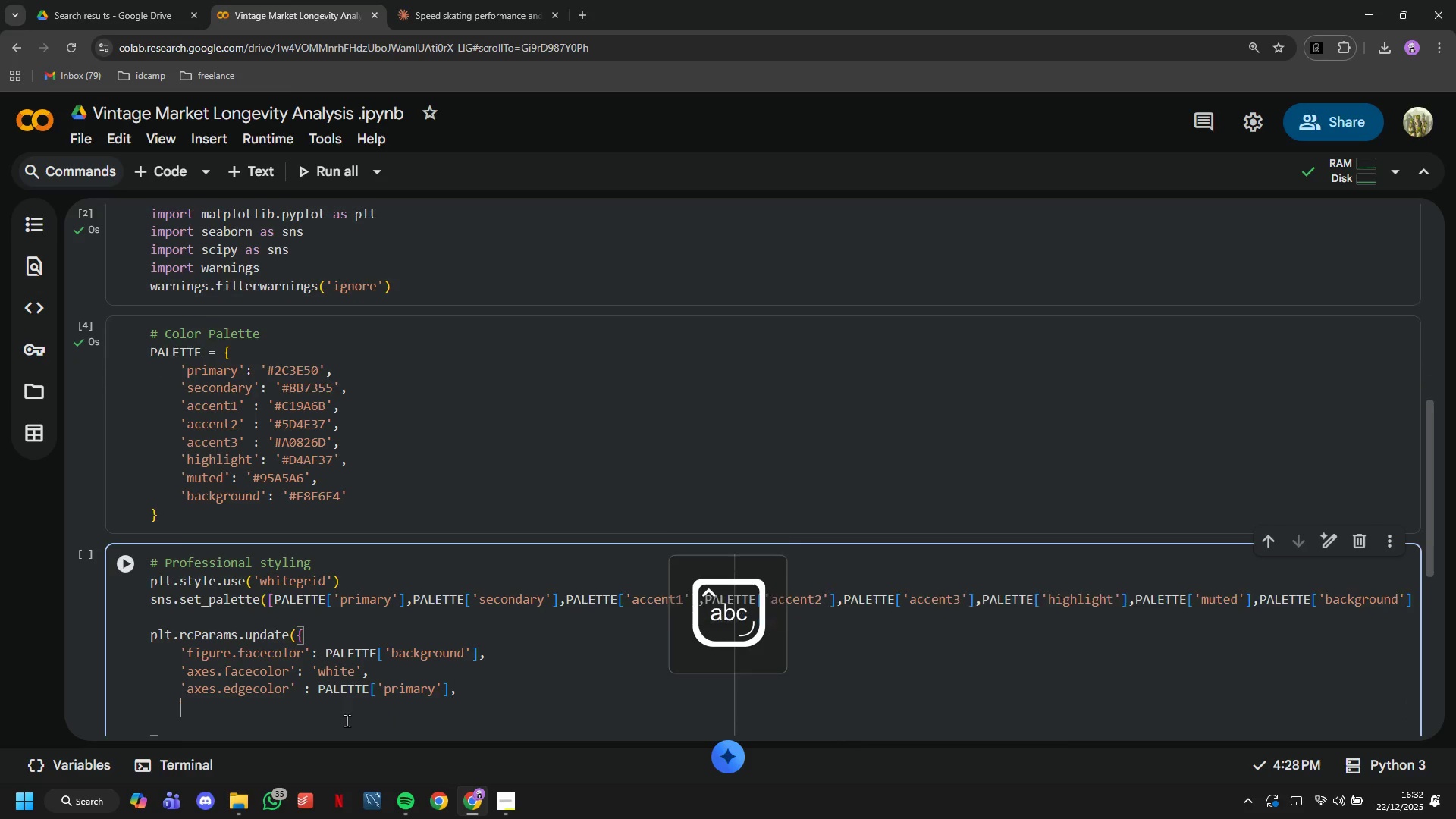 
key(Enter)
 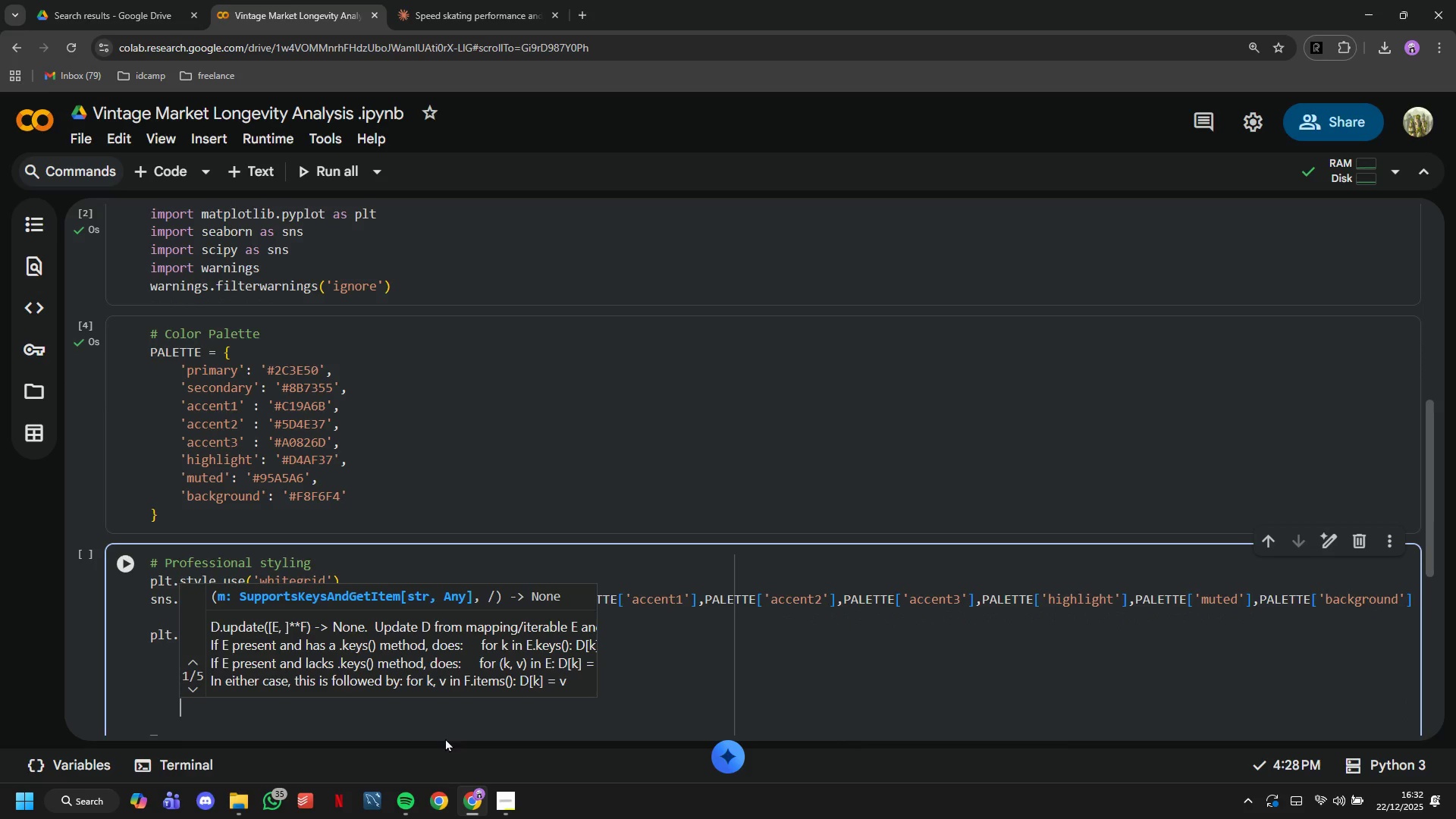 
wait(6.53)
 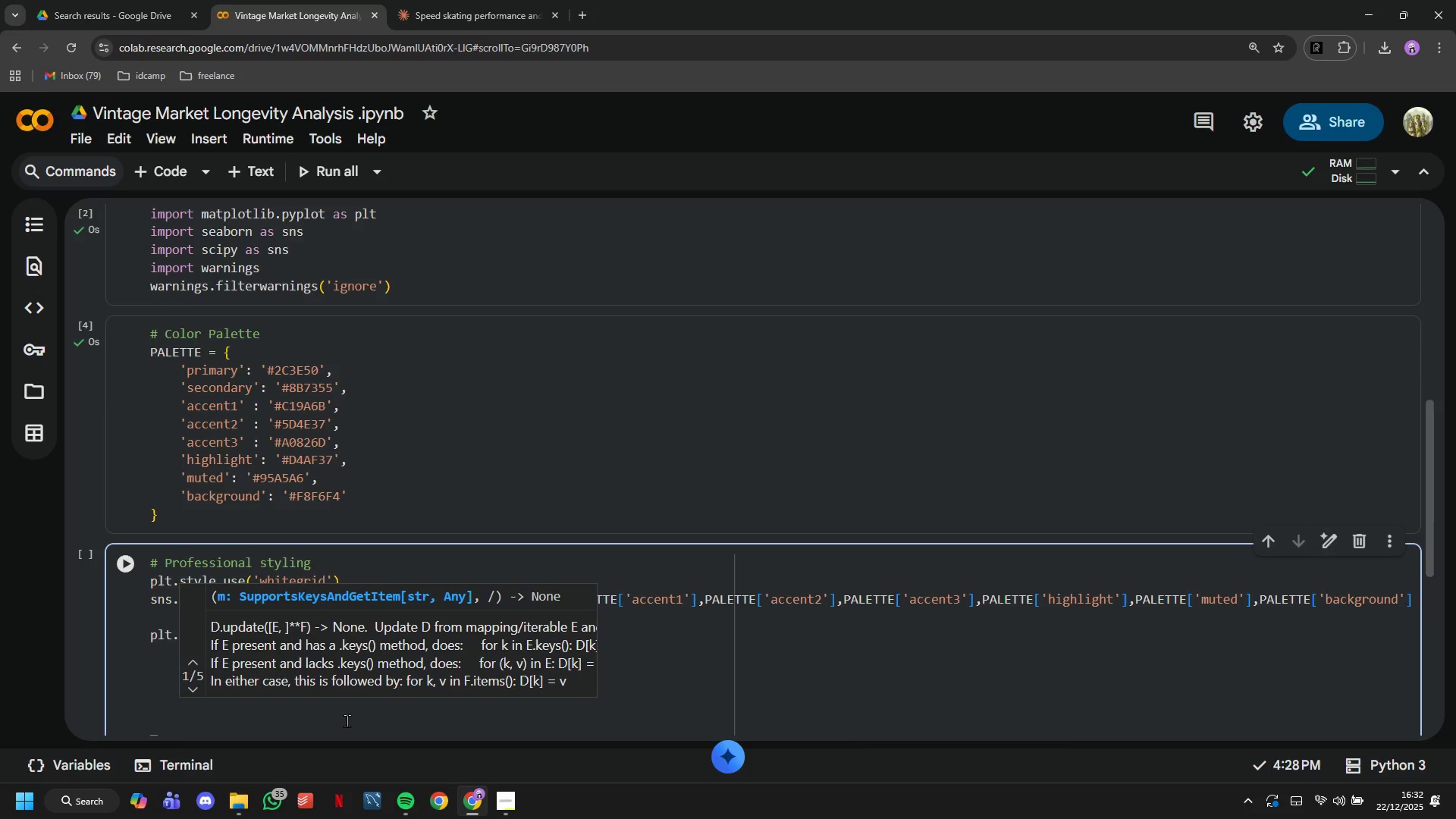 
type(a)
key(Backspace)
type('axes.)
 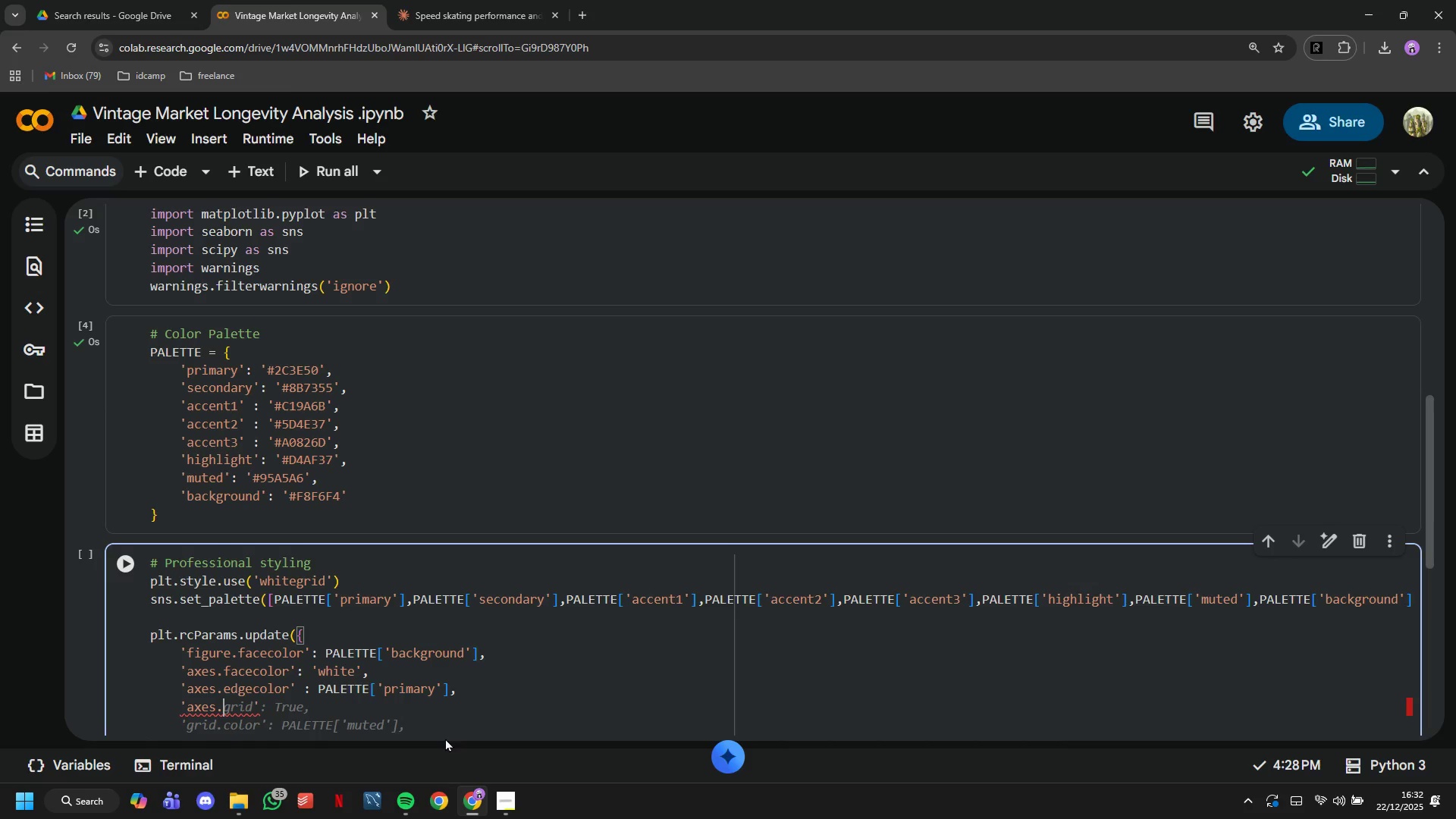 
type(labelcolor)
 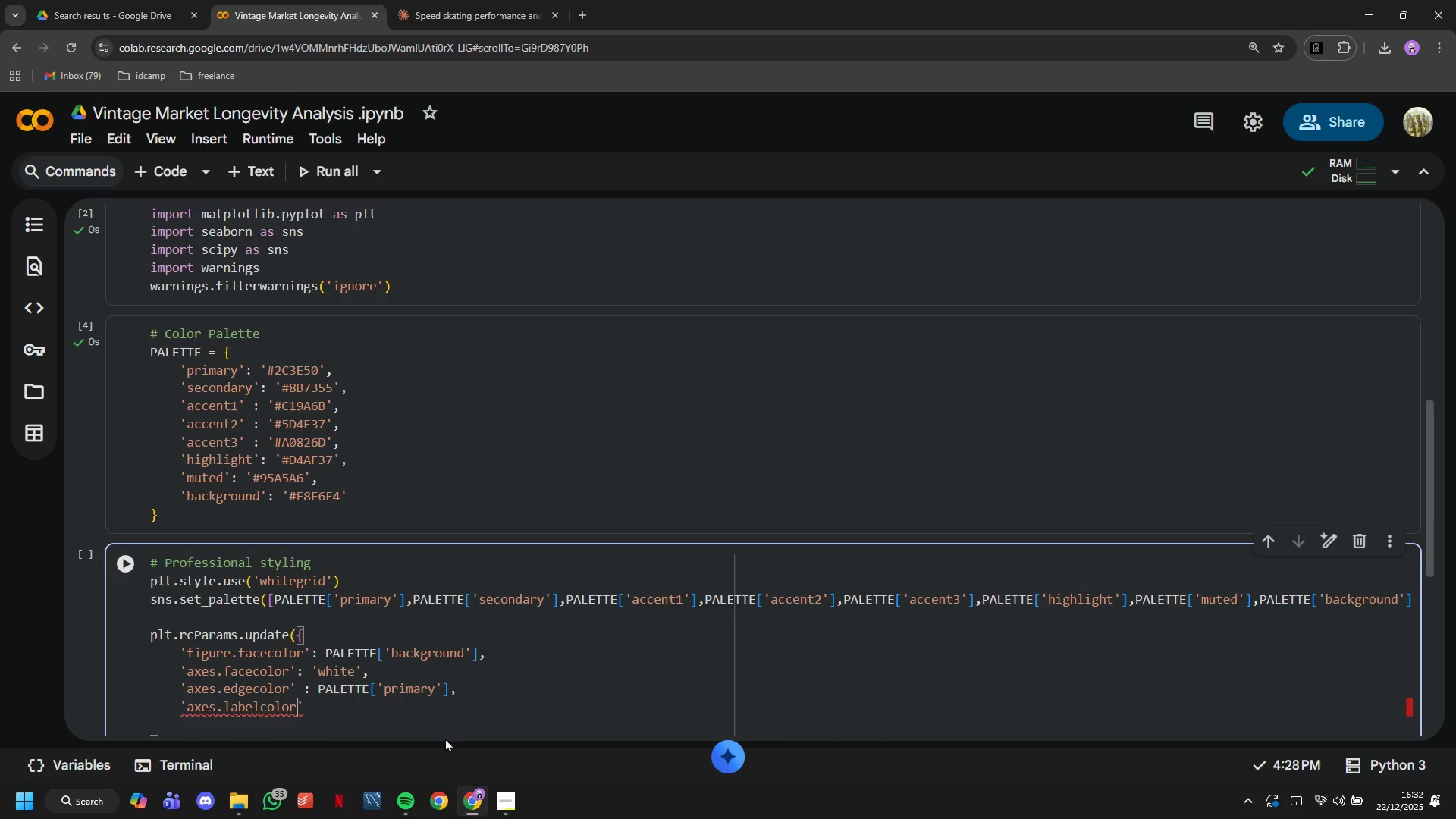 
key(ArrowRight)
 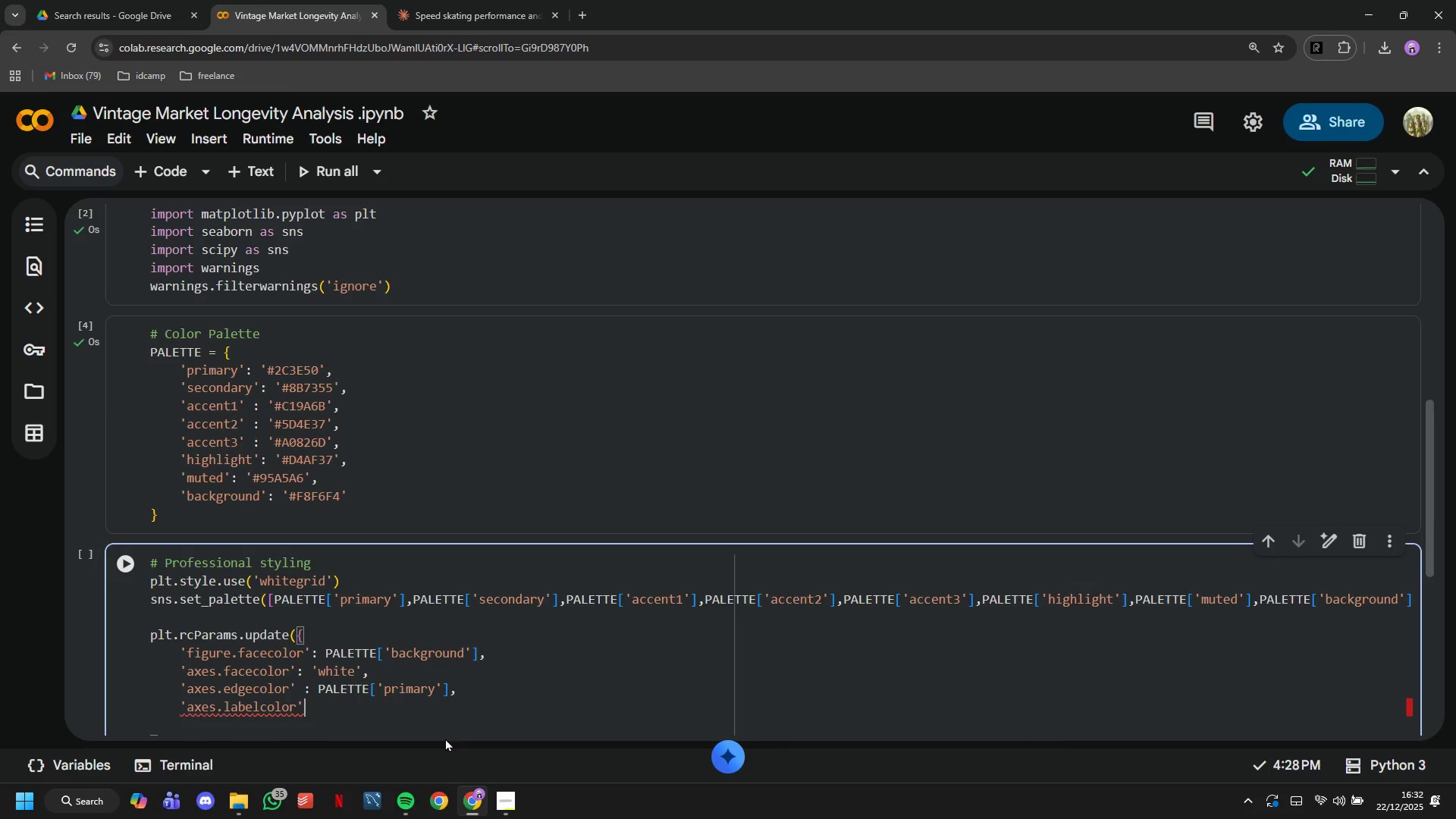 
type(: [)
key(Backspace)
type(PAL)
 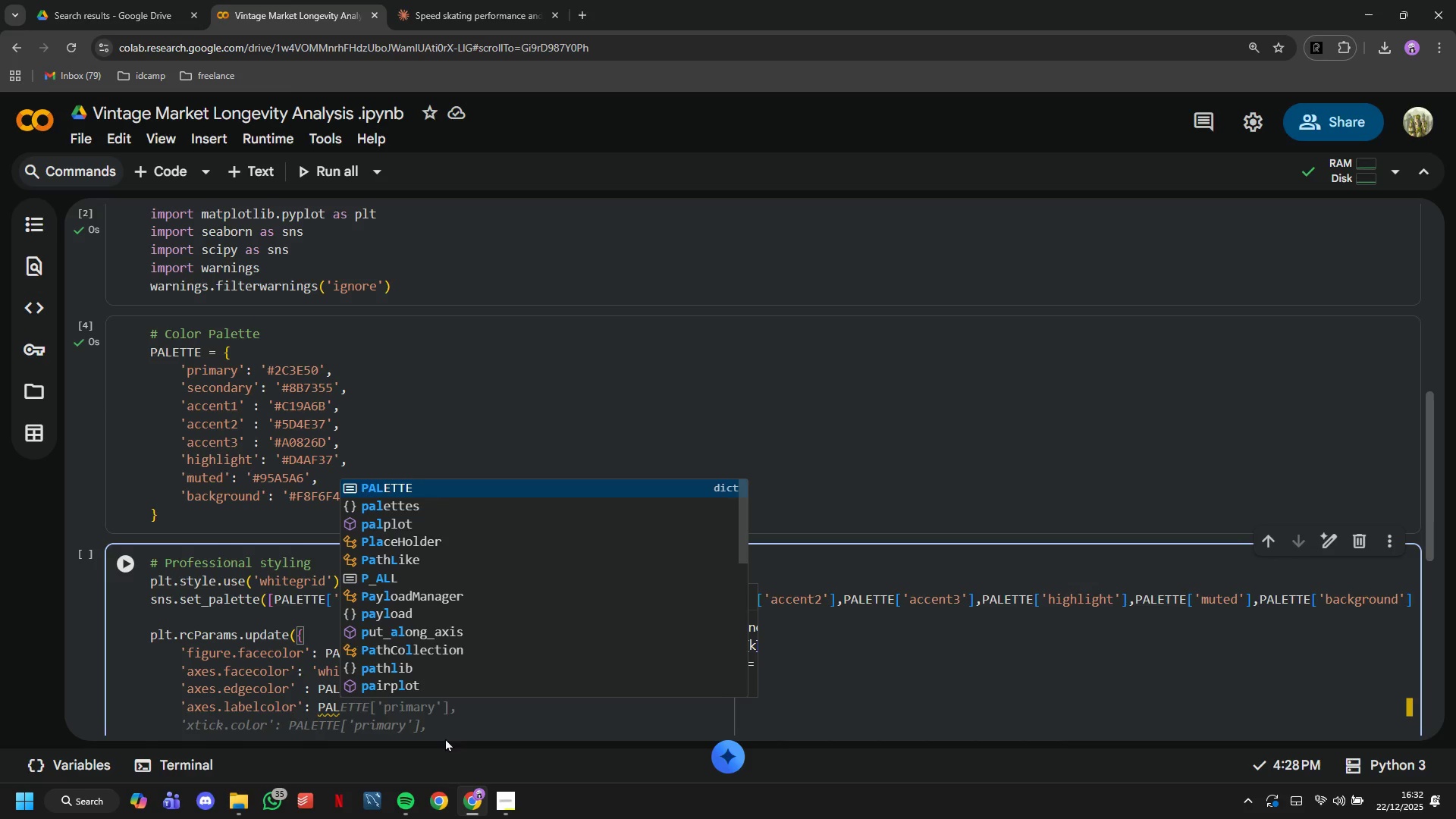 
type(ETTE['[)
key(Backspace)
type(pro)
key(Backspace)
type(imary)
 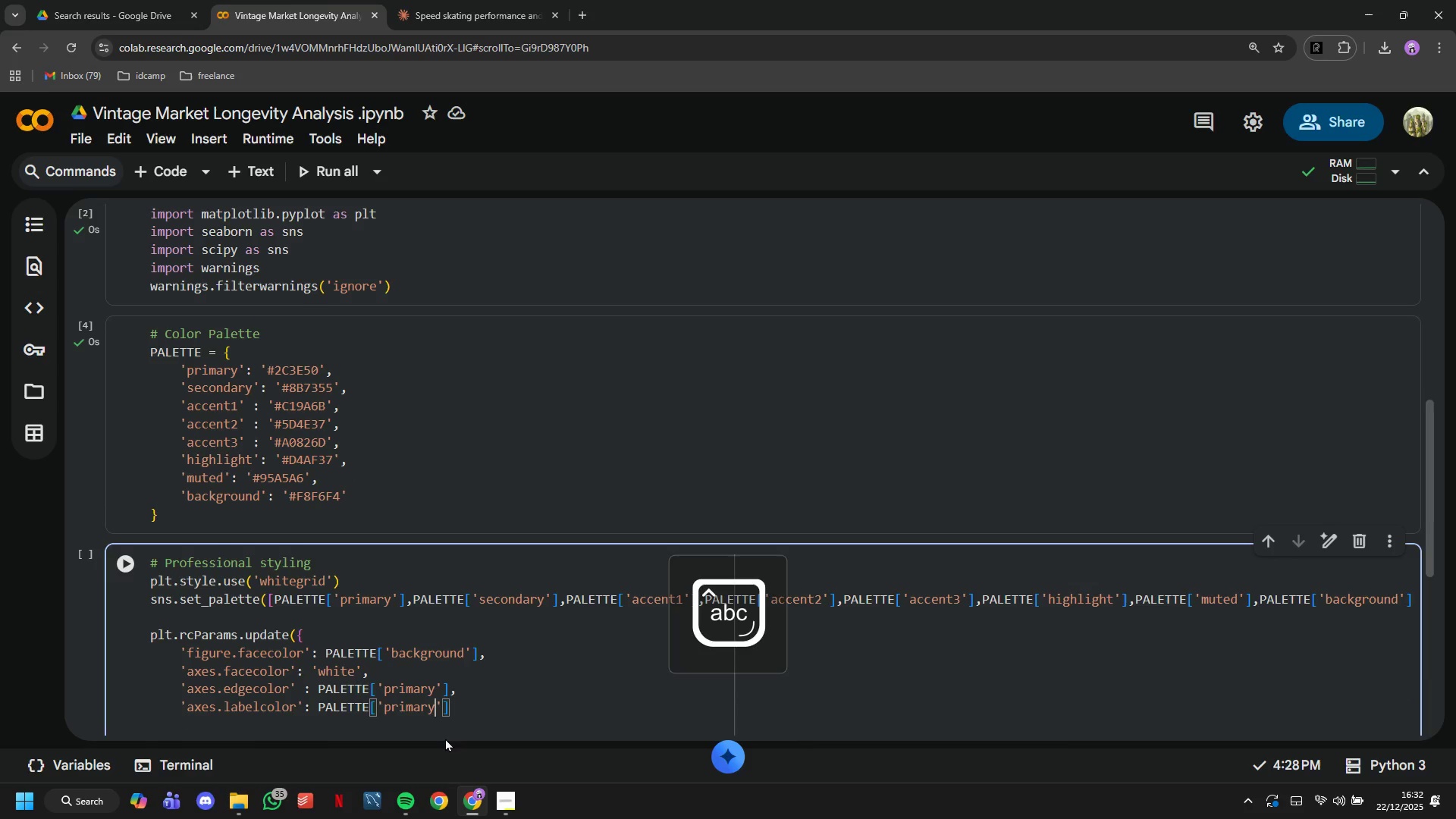 
key(ArrowRight)
 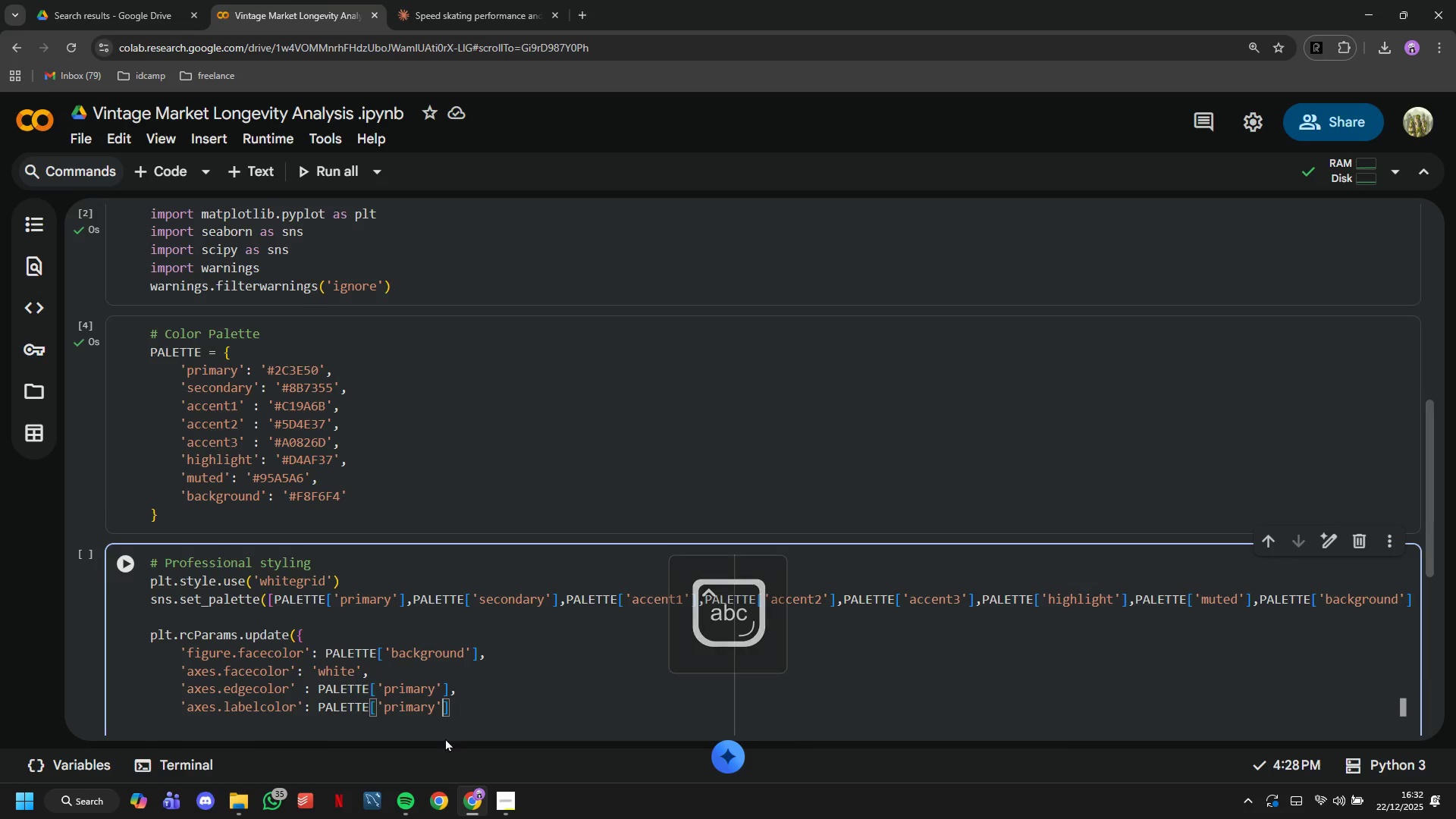 
key(ArrowRight)
 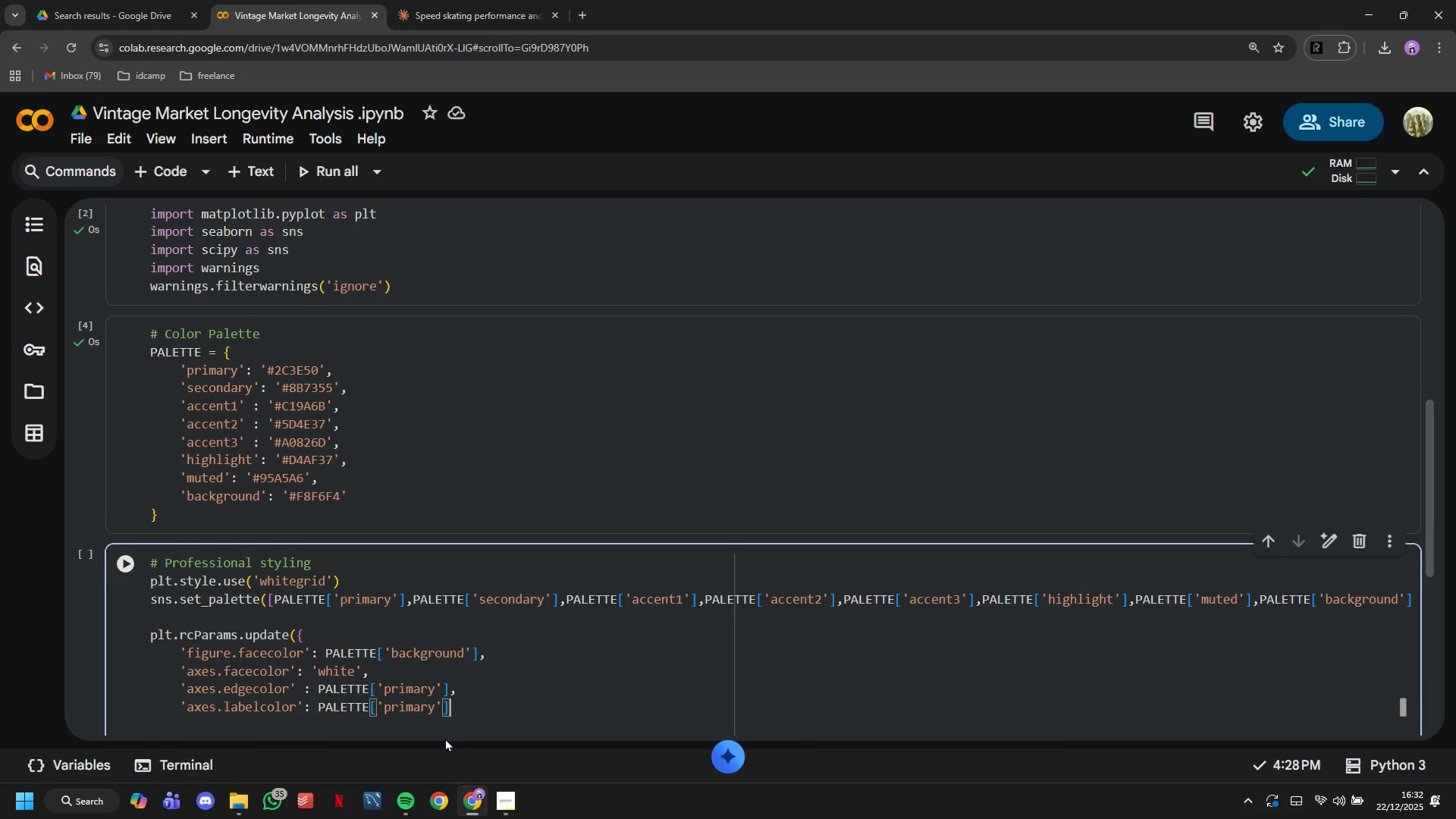 
key(Comma)
 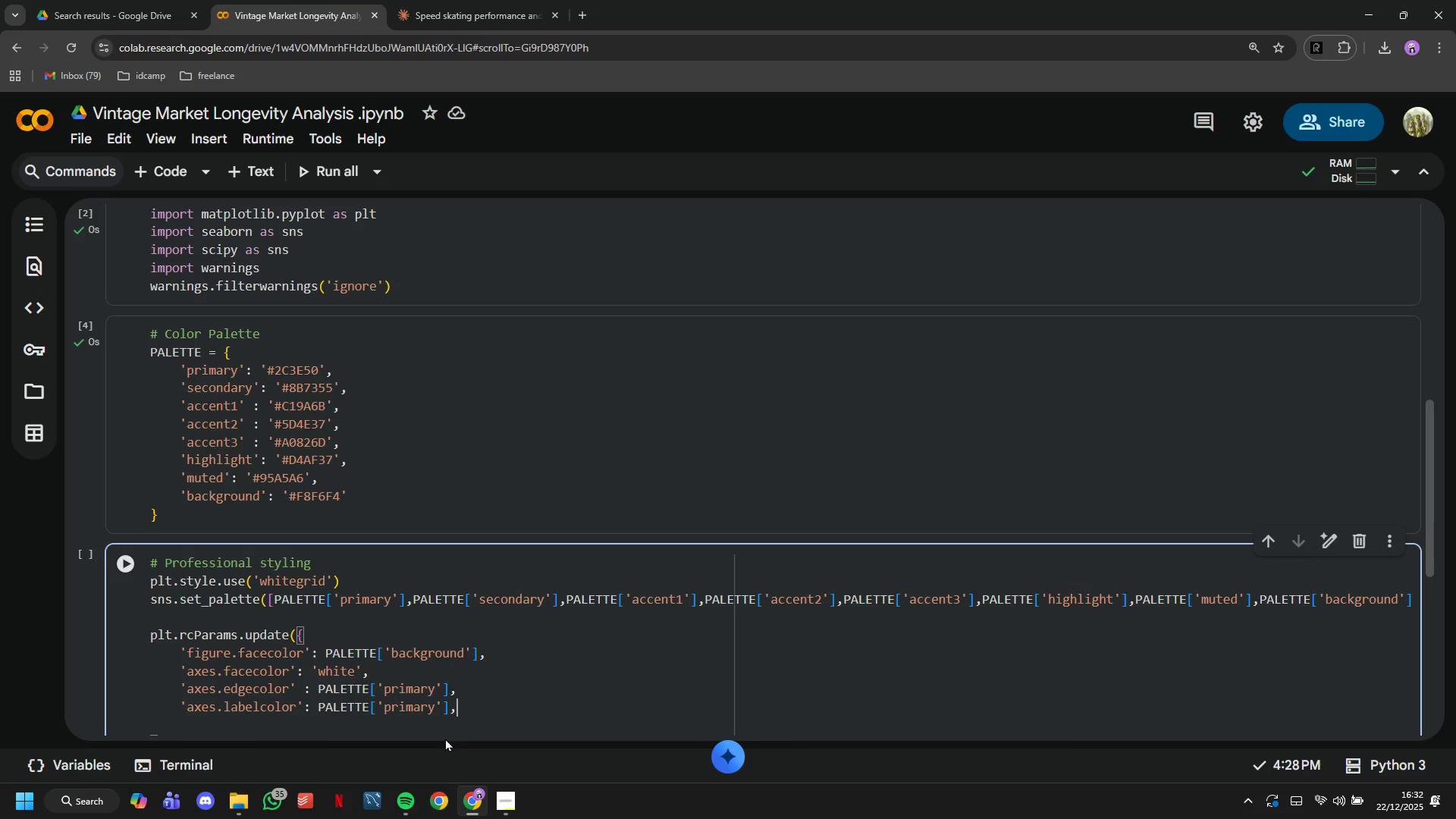 
key(Enter)
 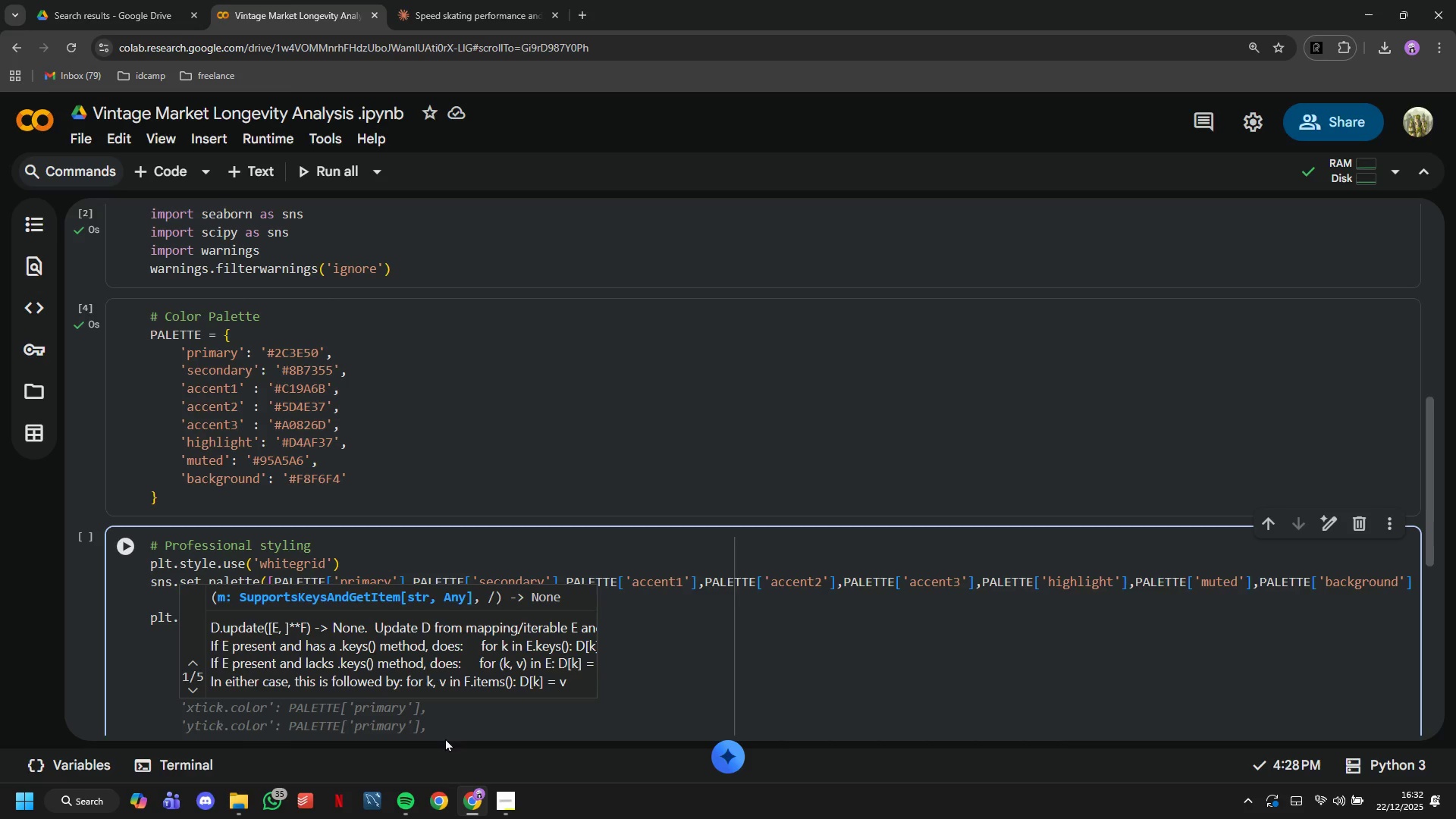 
type('text.color)
 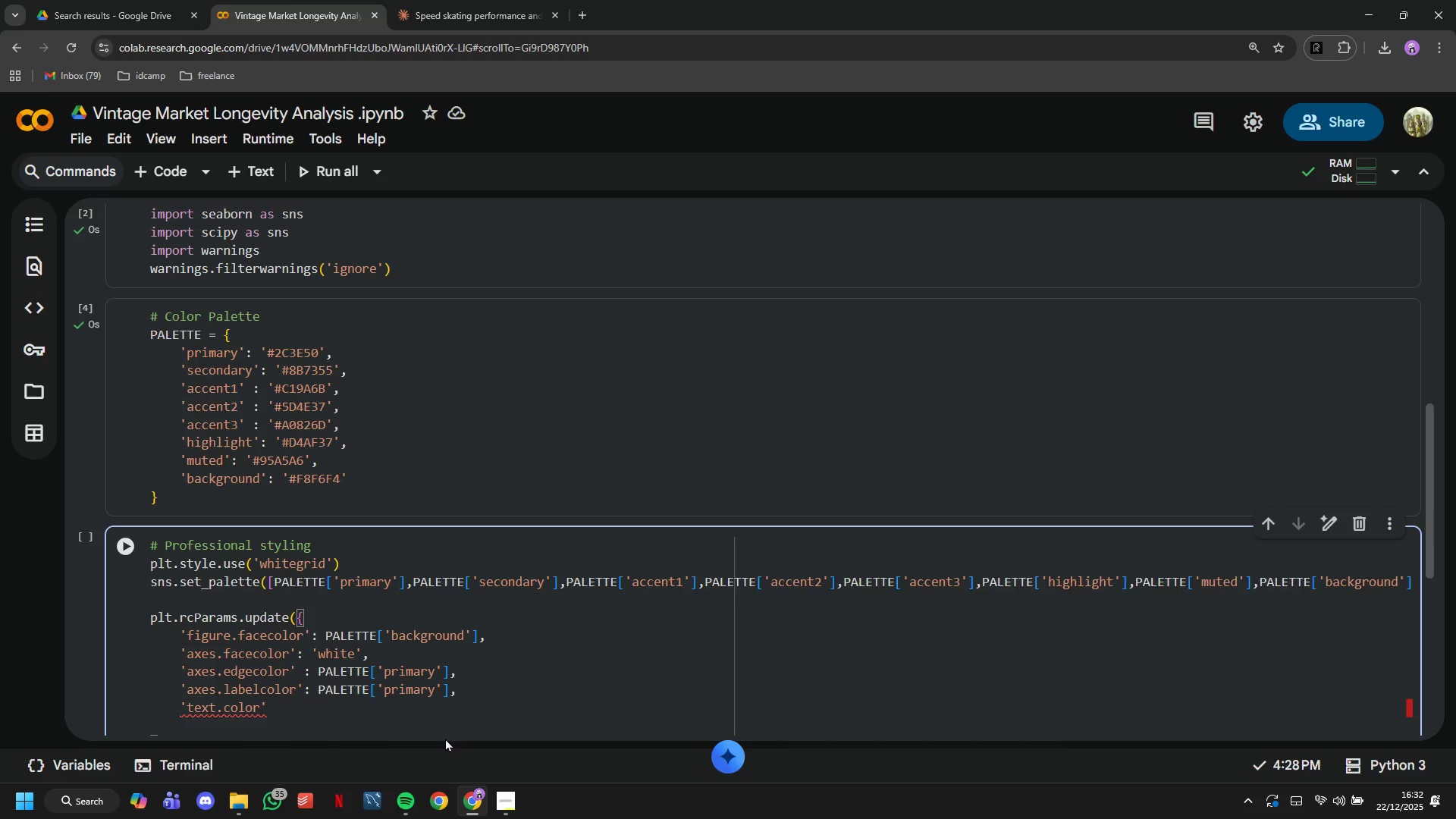 
key(ArrowRight)
 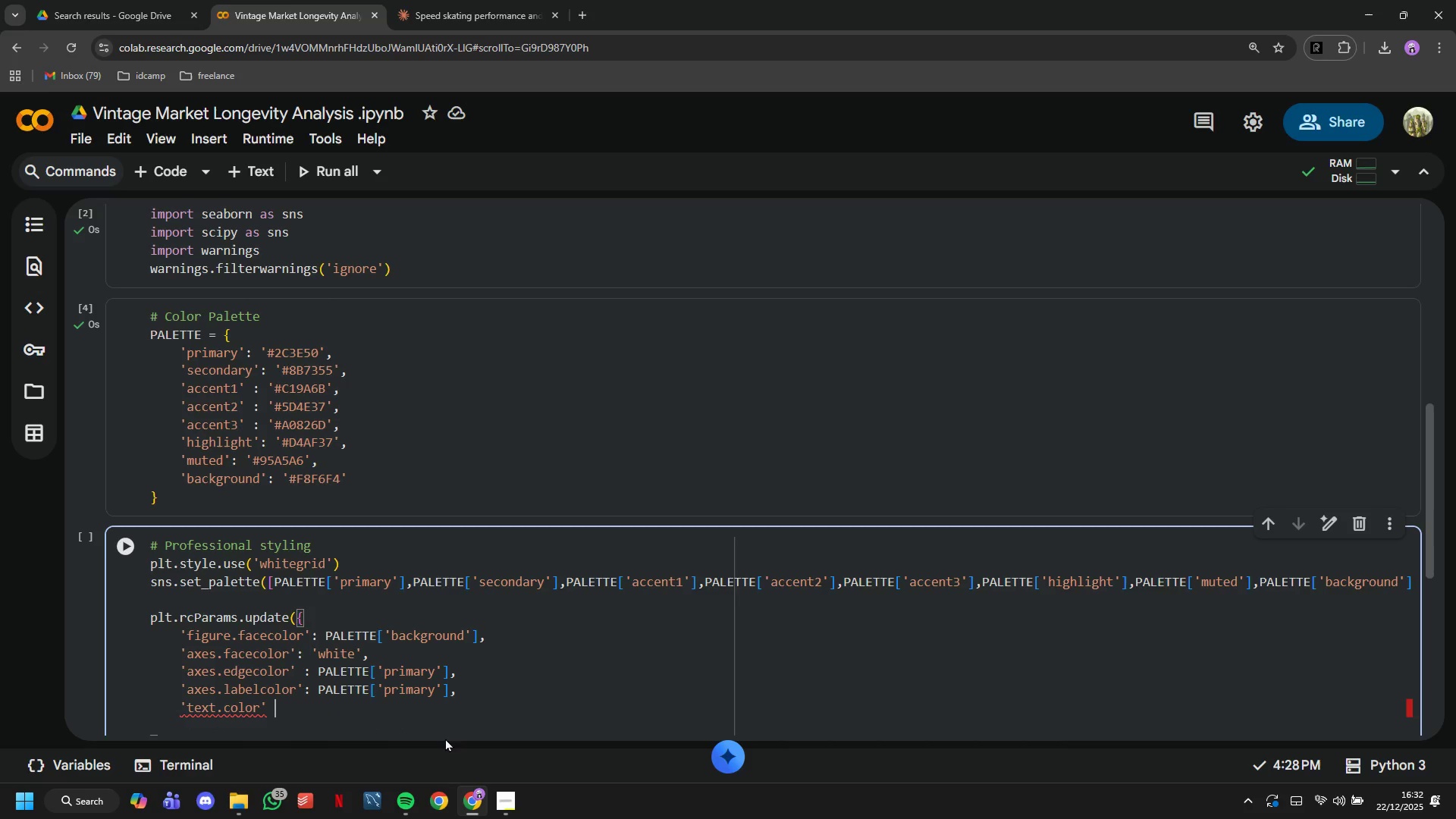 
key(Space)
 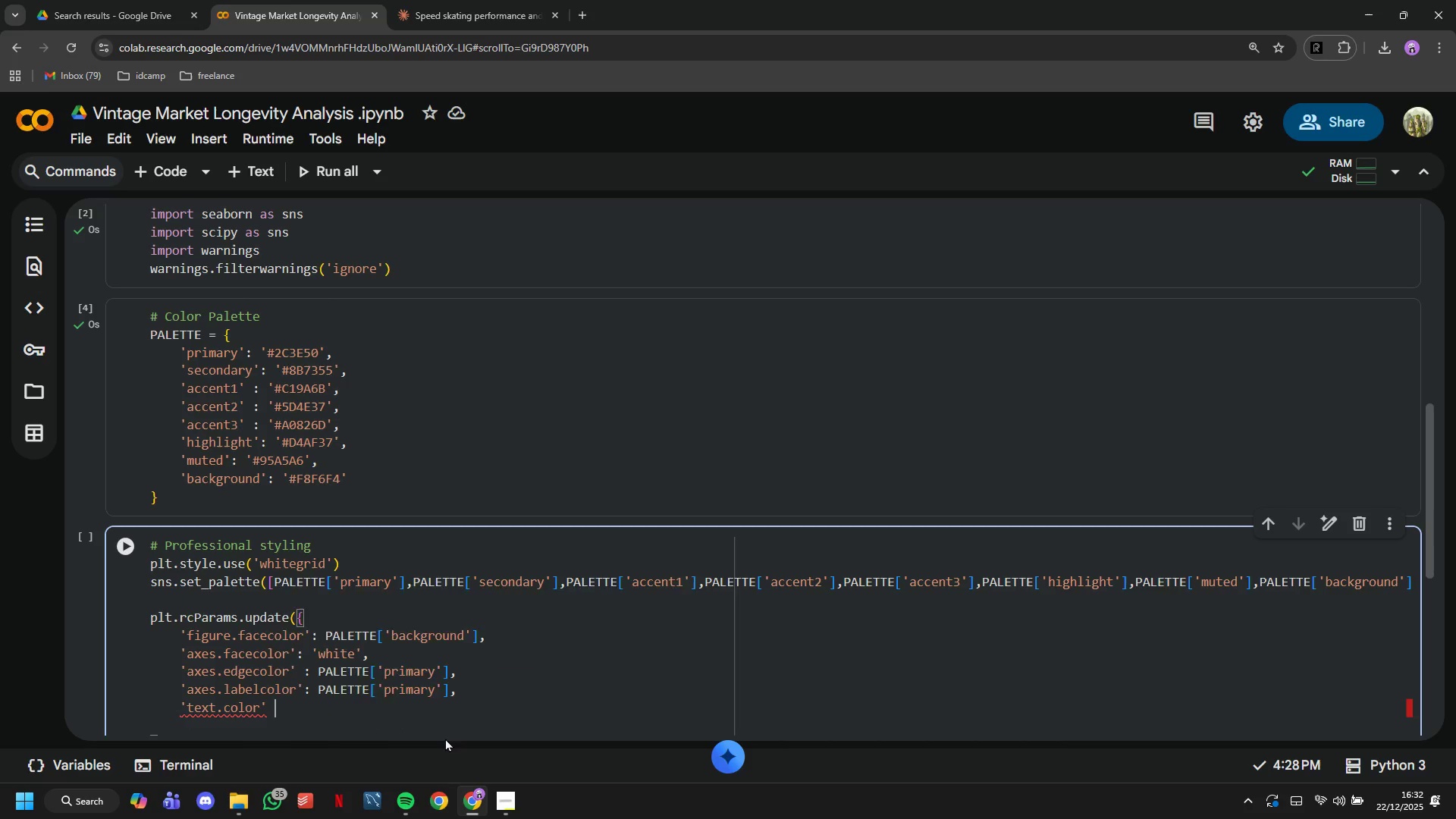 
key(Shift+ShiftLeft)
 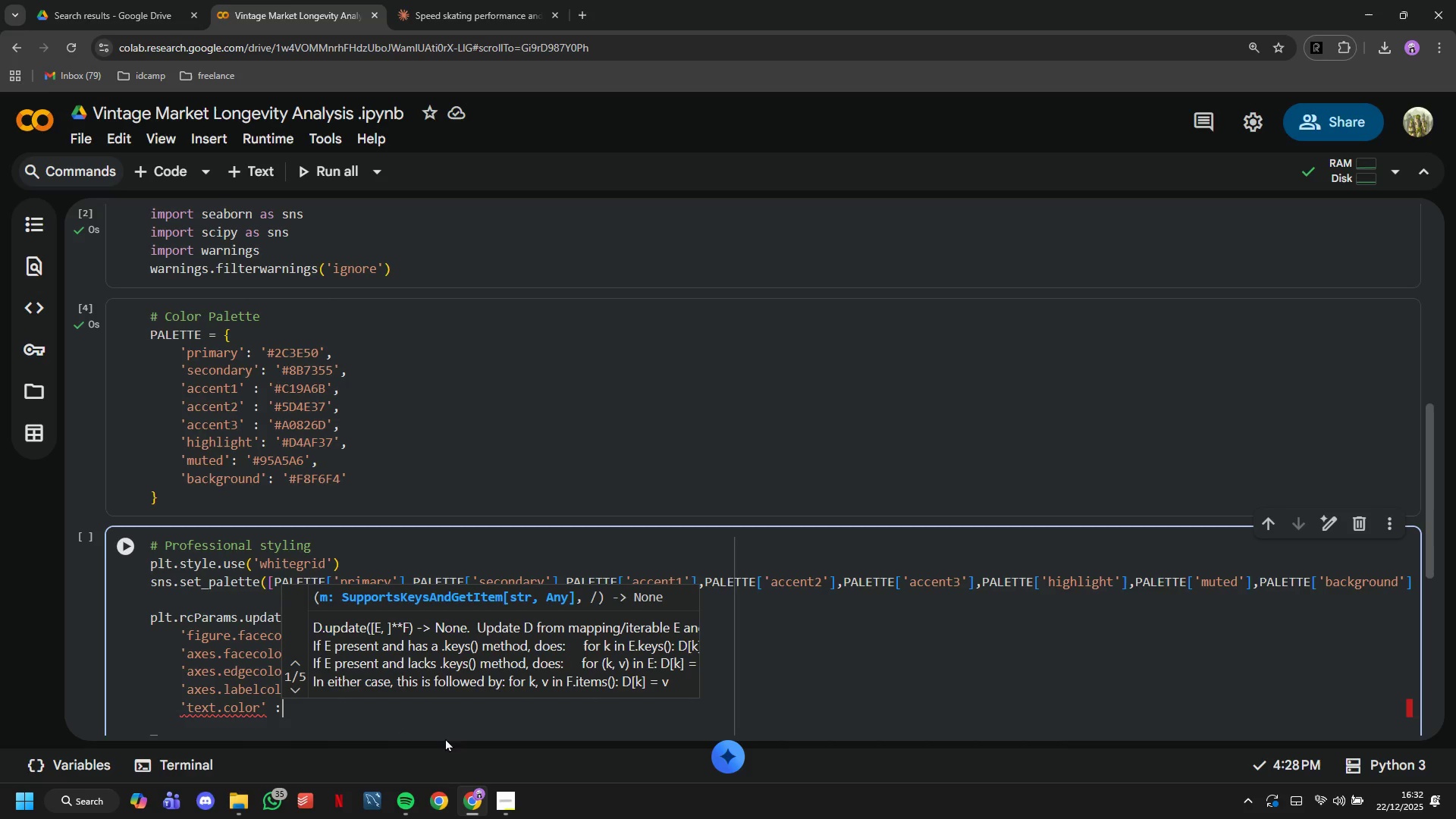 
key(Shift+Semicolon)
 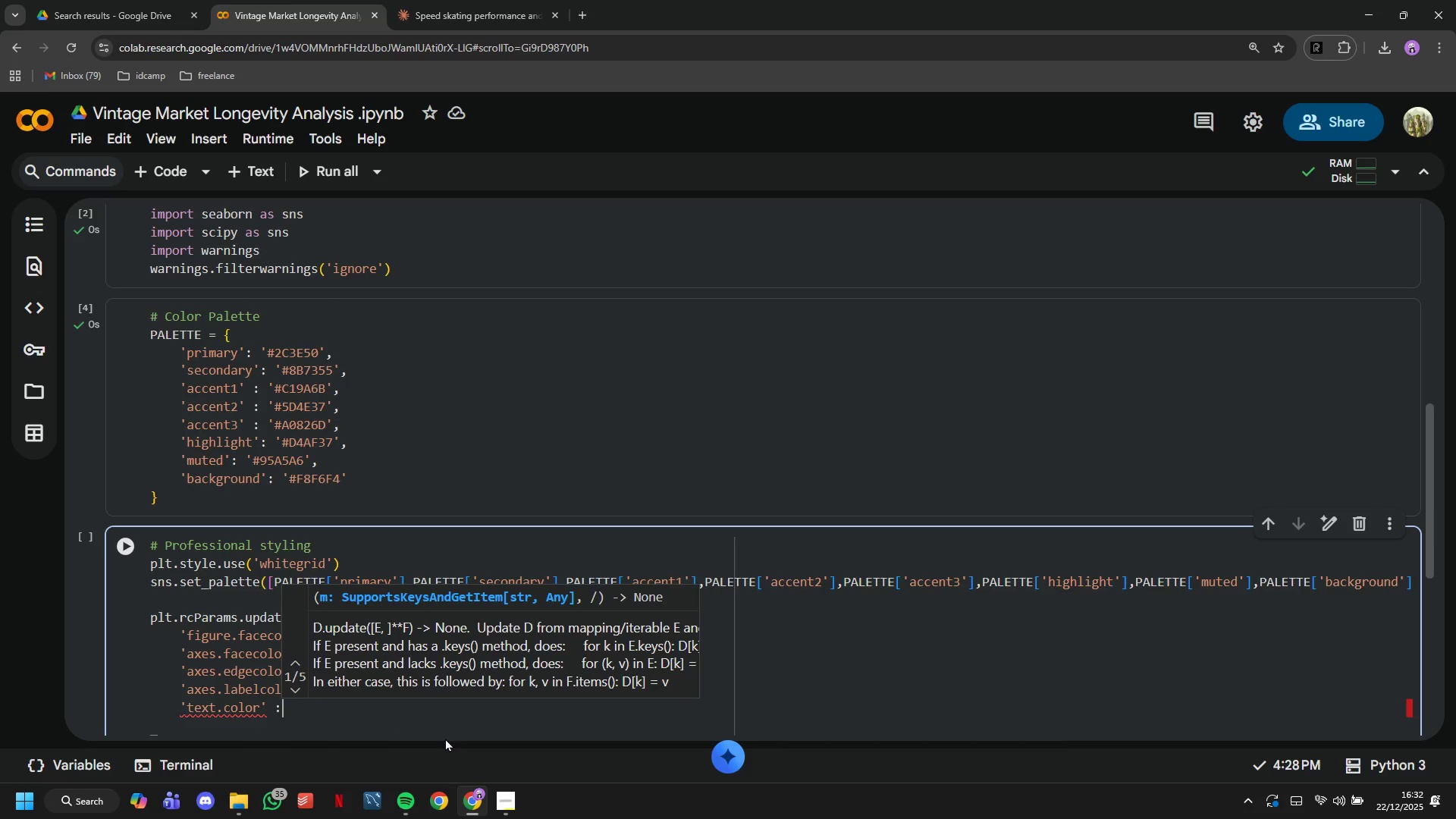 
key(Space)
 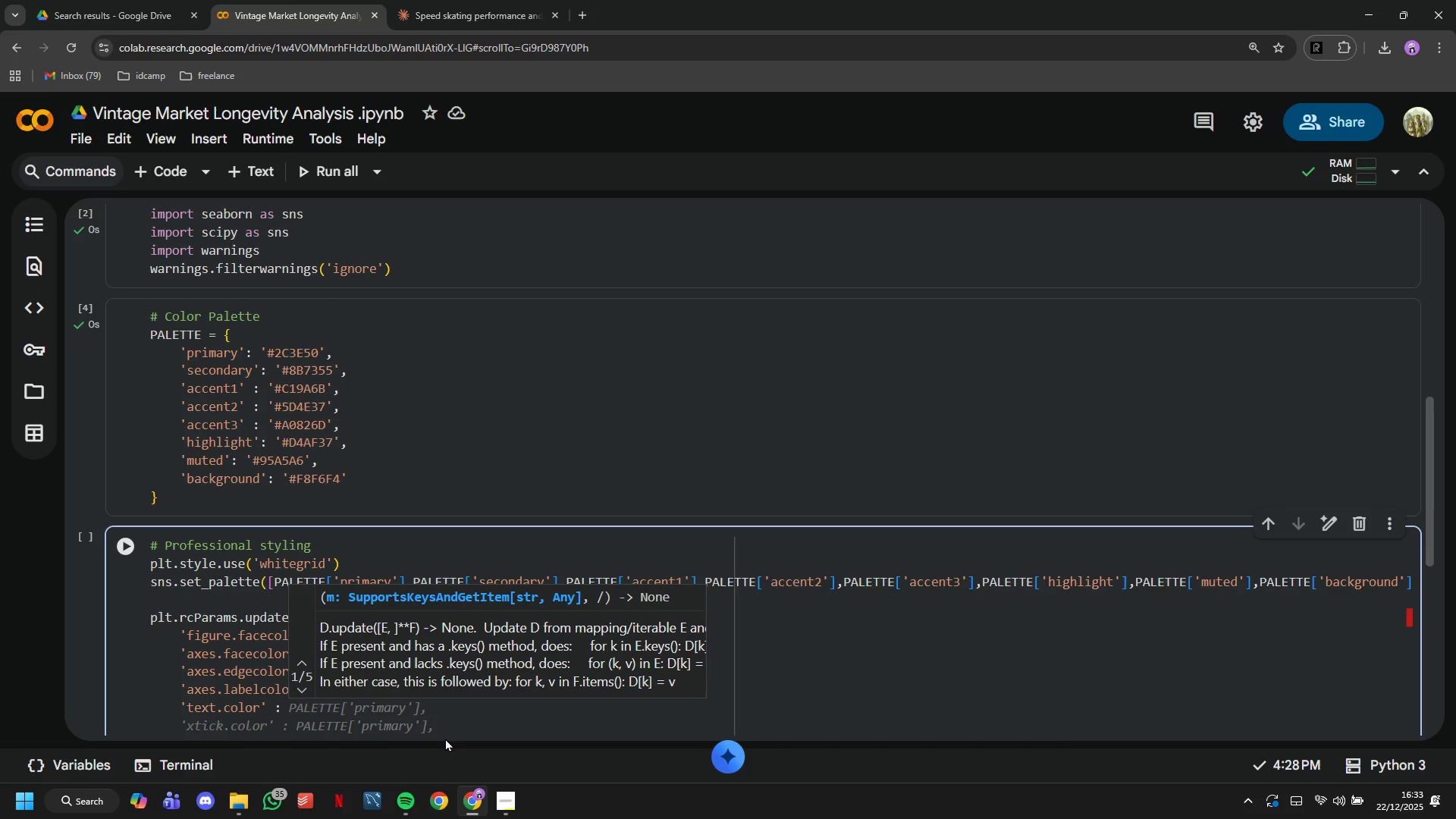 
wait(5.94)
 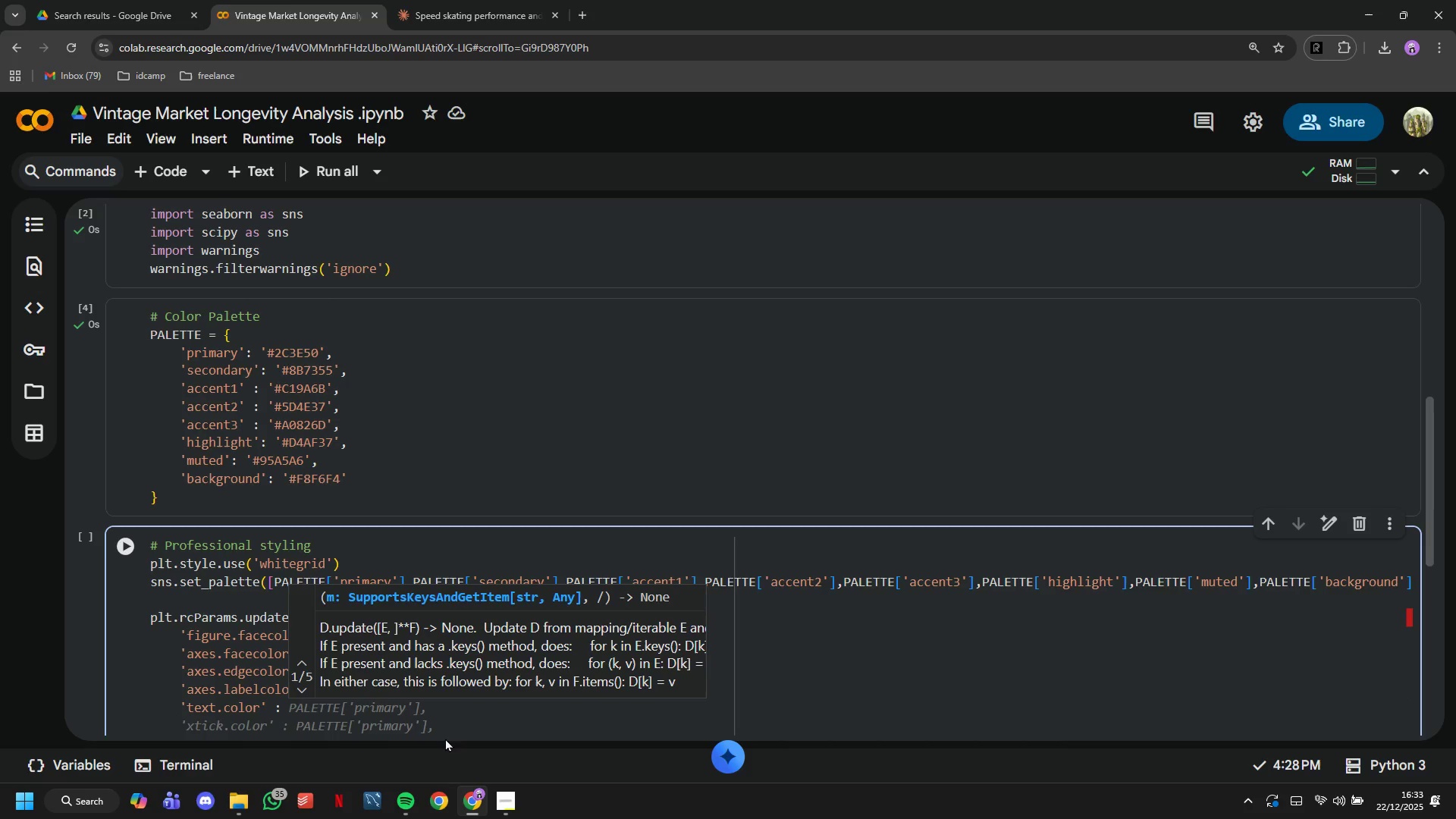 
type(PALETTE['primary)
 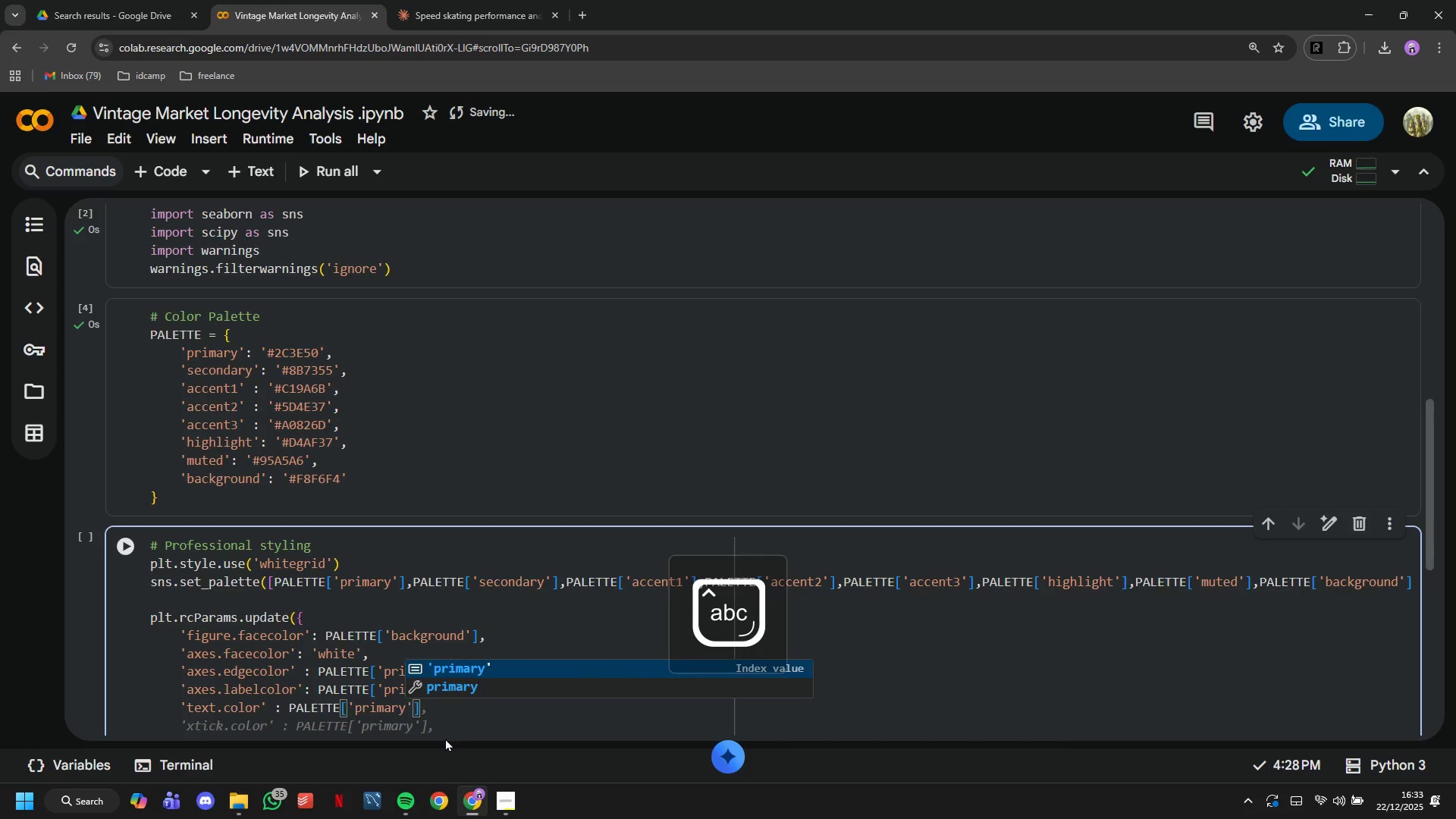 
key(ArrowRight)
 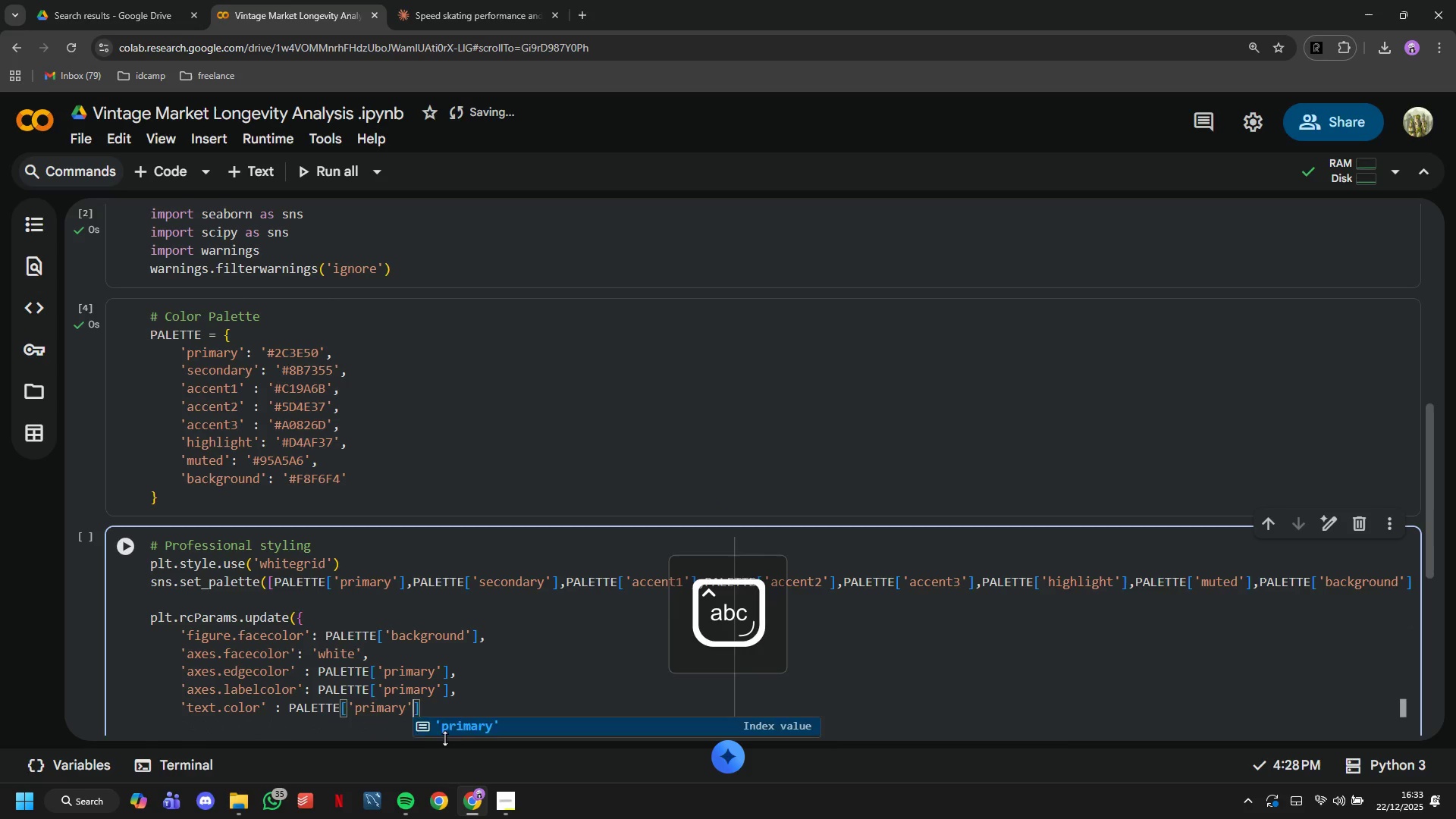 
key(ArrowRight)
 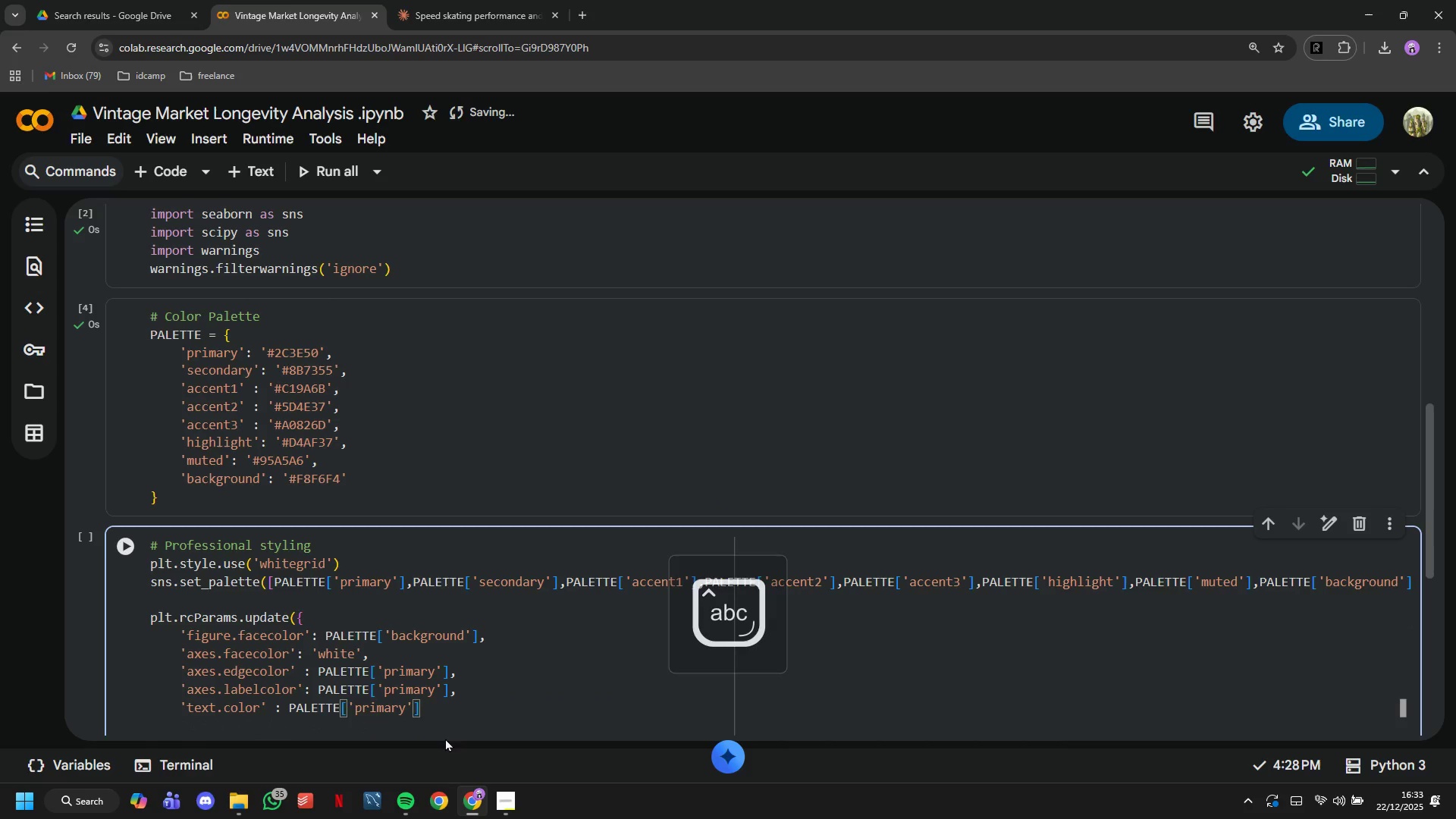 
key(Comma)
 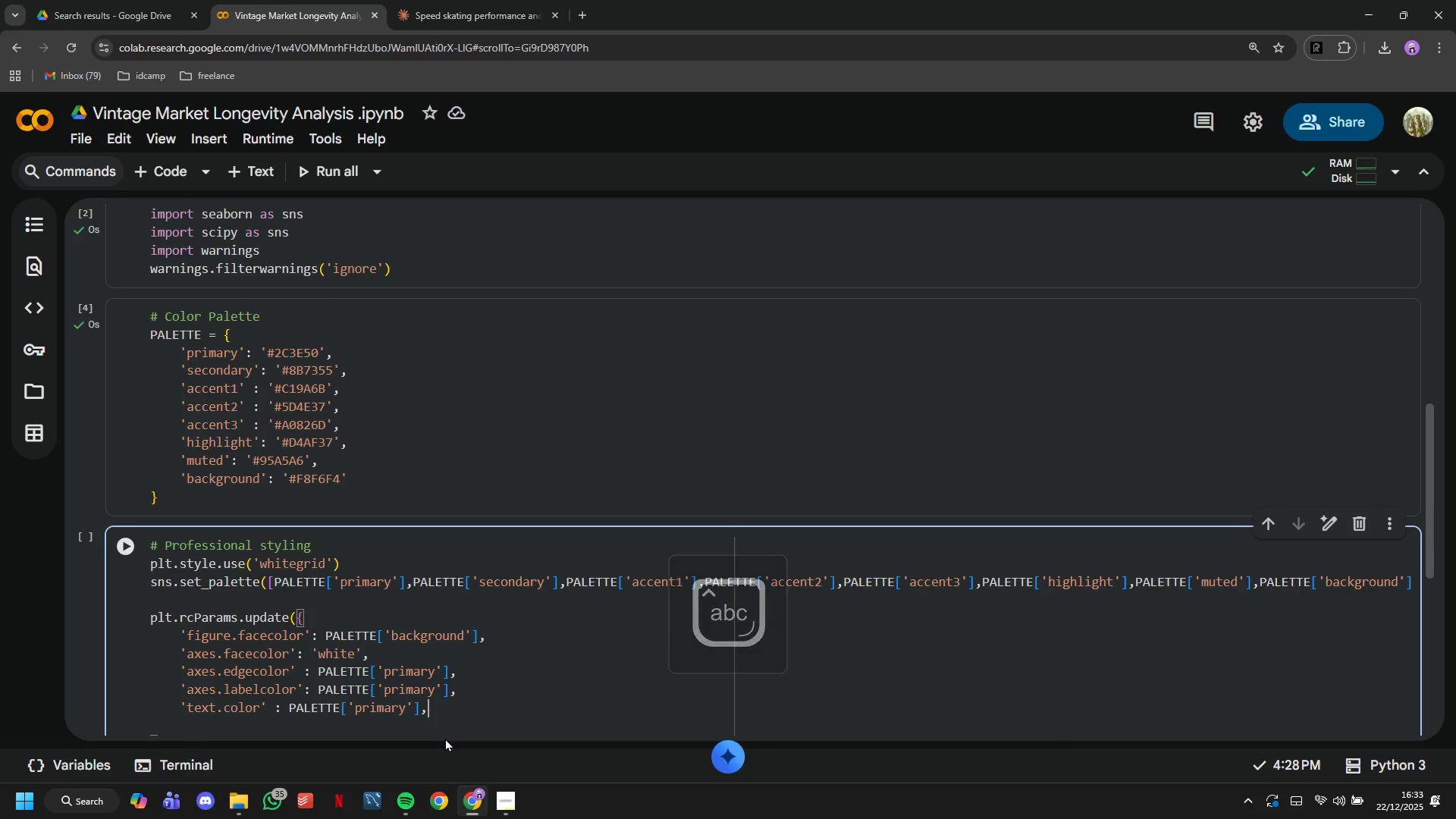 
key(Enter)
 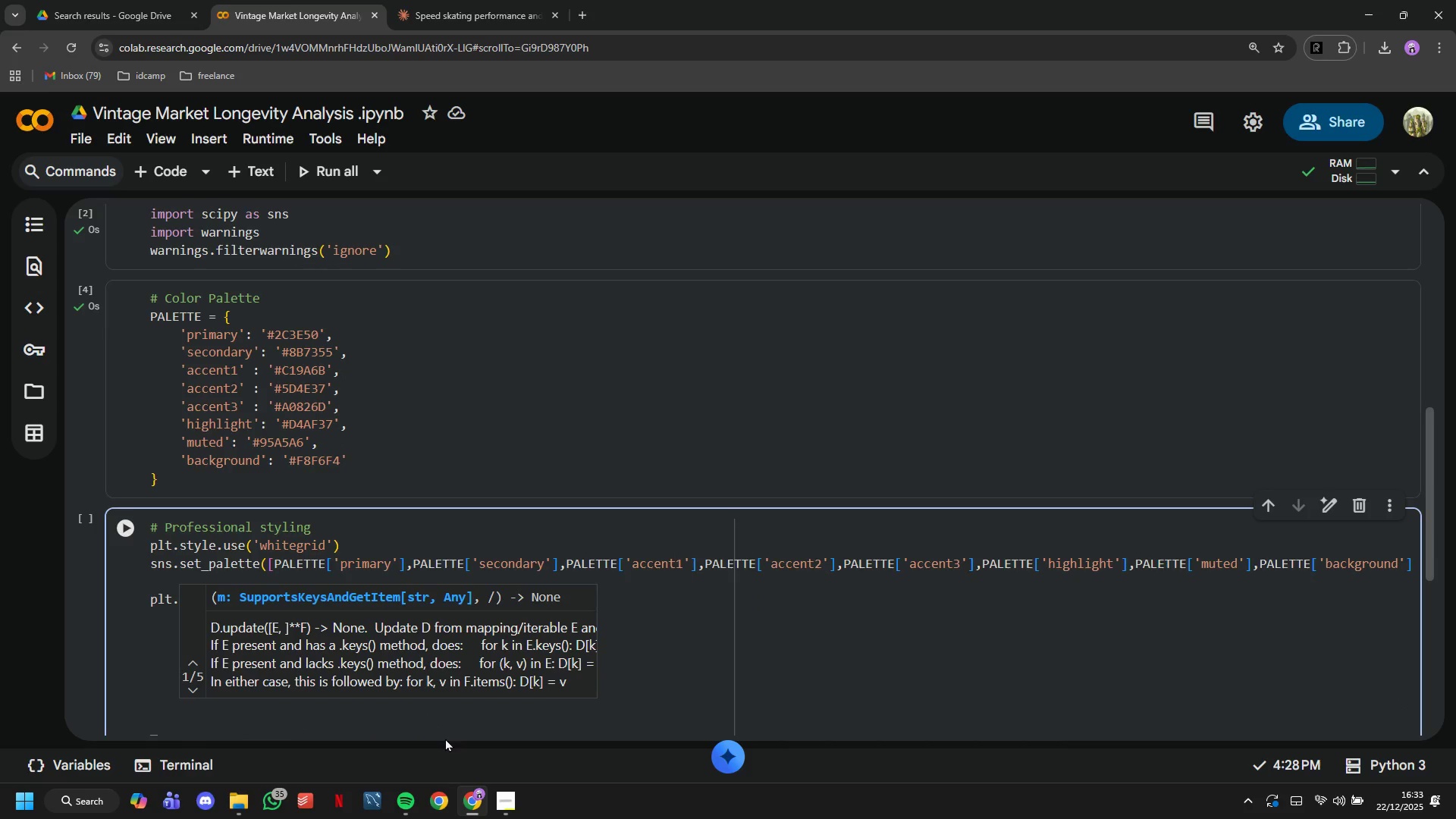 
type('xtcikcol)
key(Backspace)
key(Backspace)
key(Backspace)
key(Backspace)
key(Backspace)
key(Backspace)
type(ickcolor)
 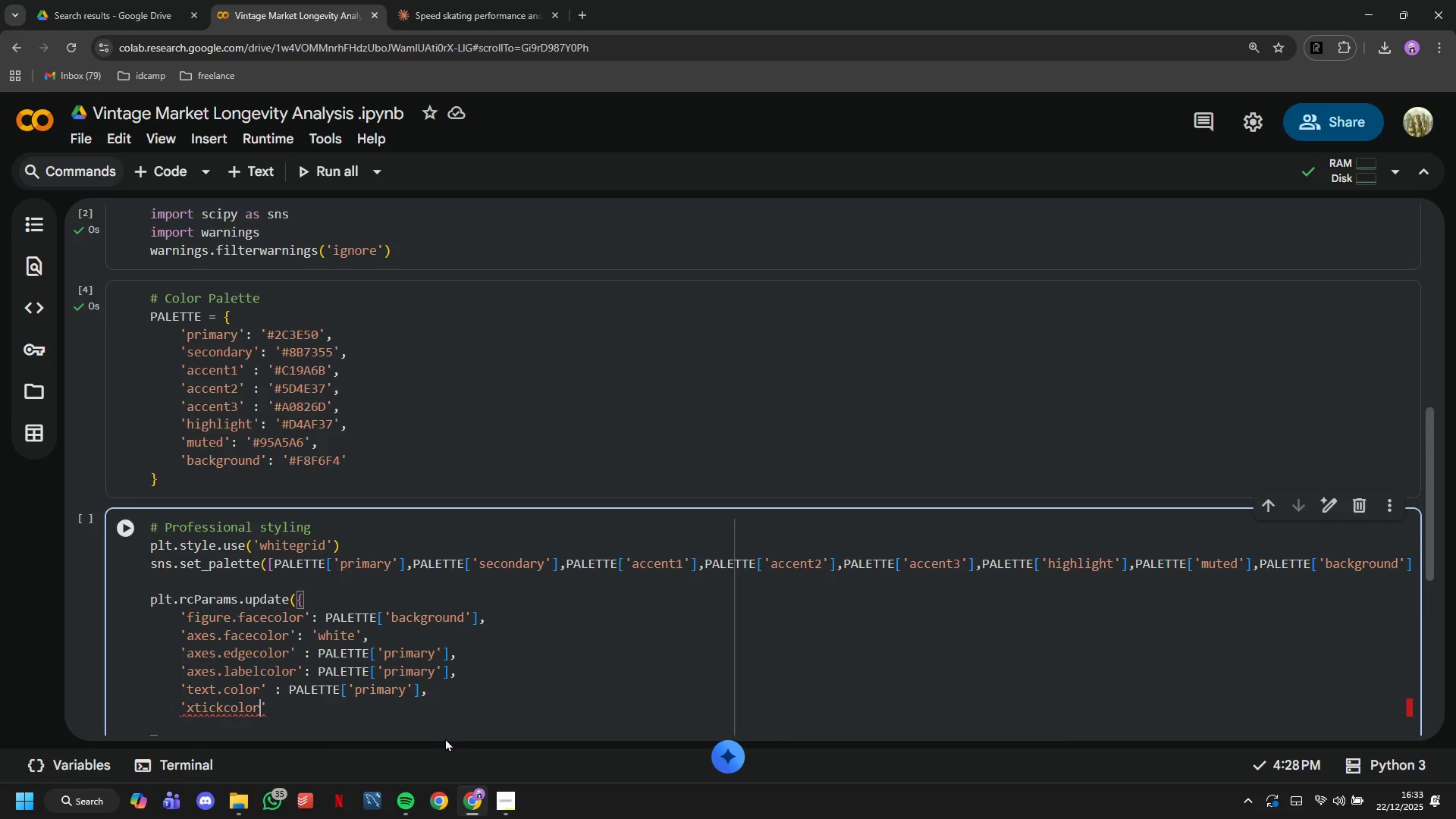 
key(ArrowRight)
 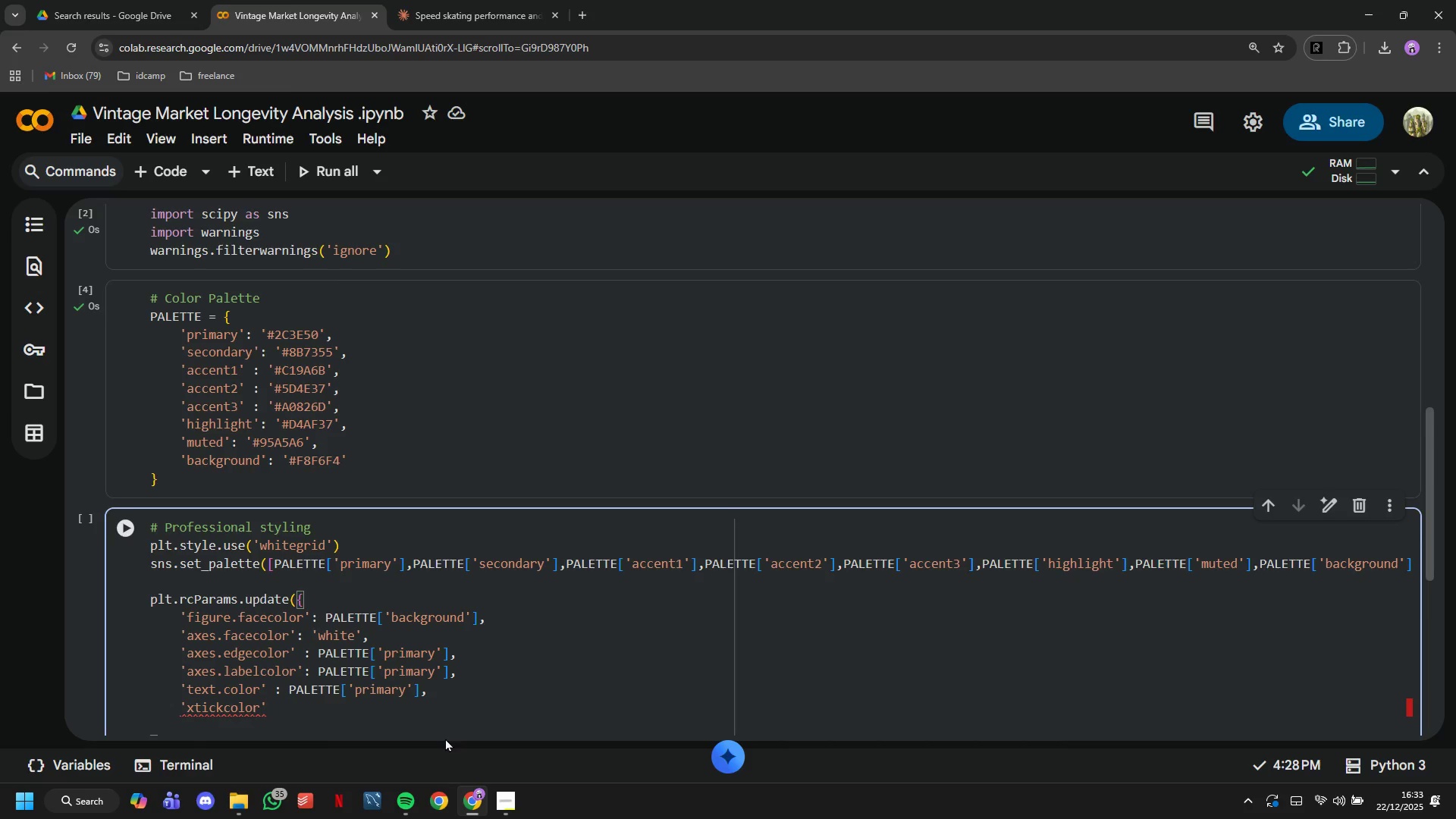 
key(Space)
 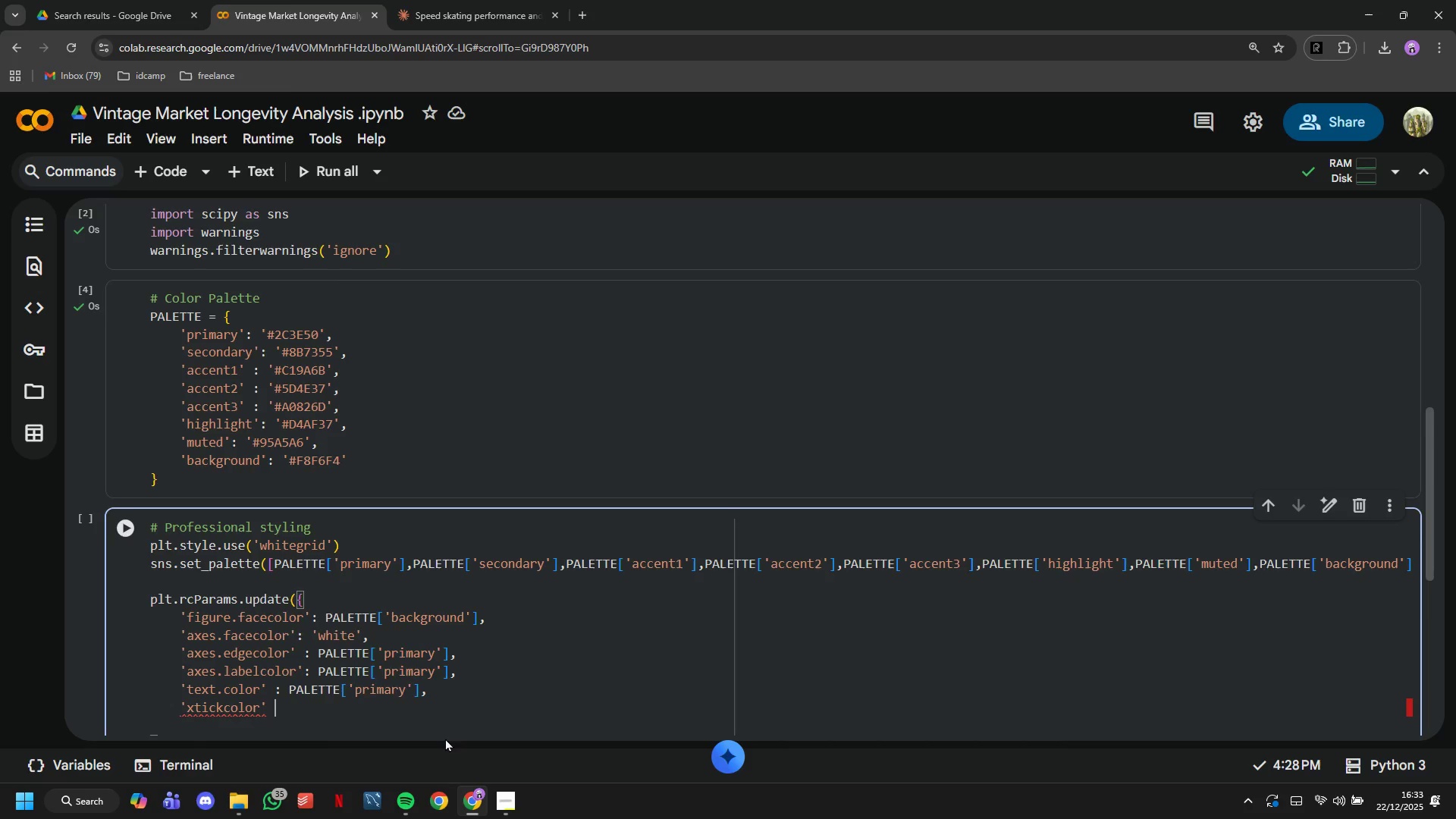 
key(Shift+Semicolon)
 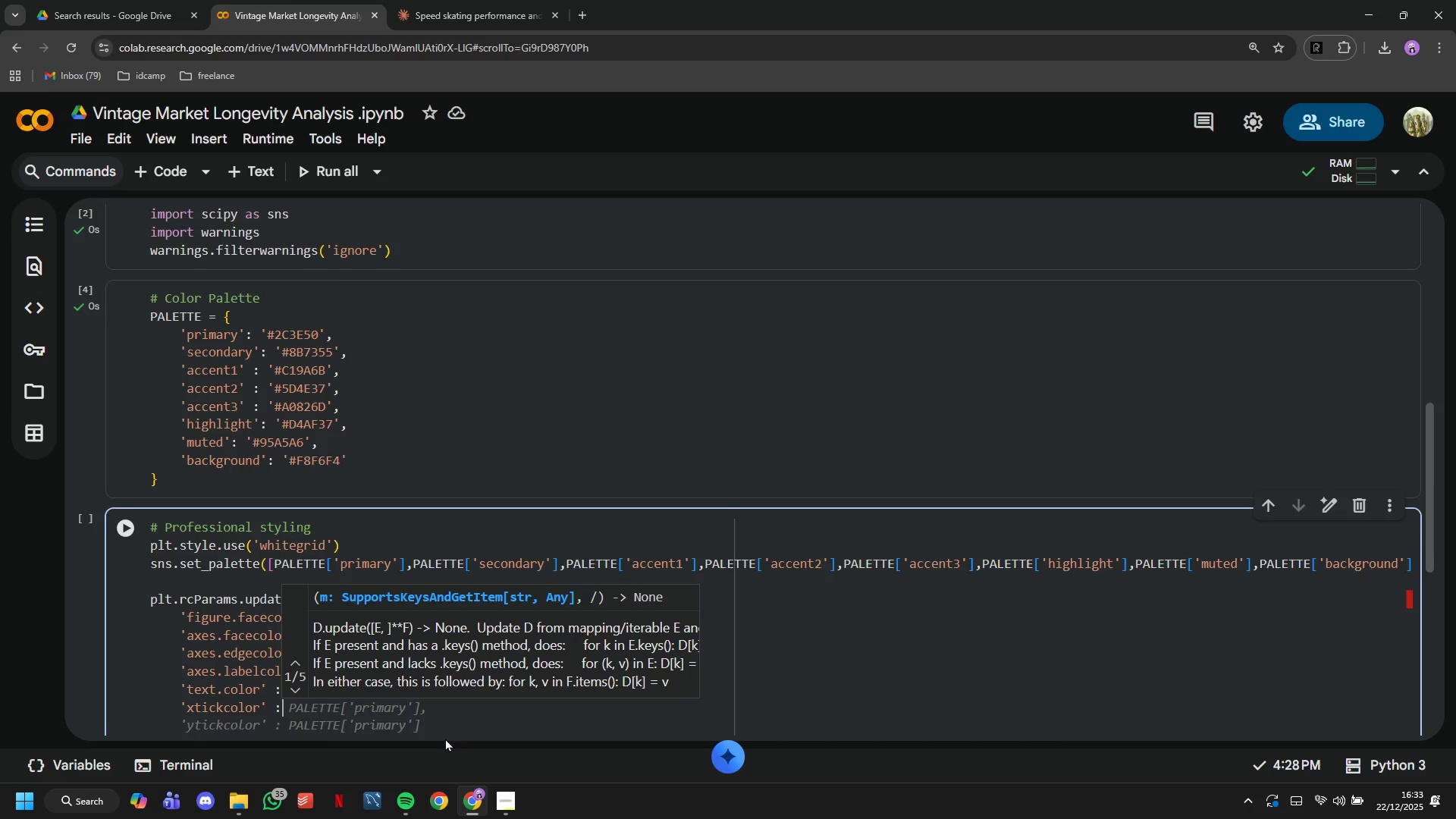 
hold_key(key=ArrowLeft, duration=0.72)
 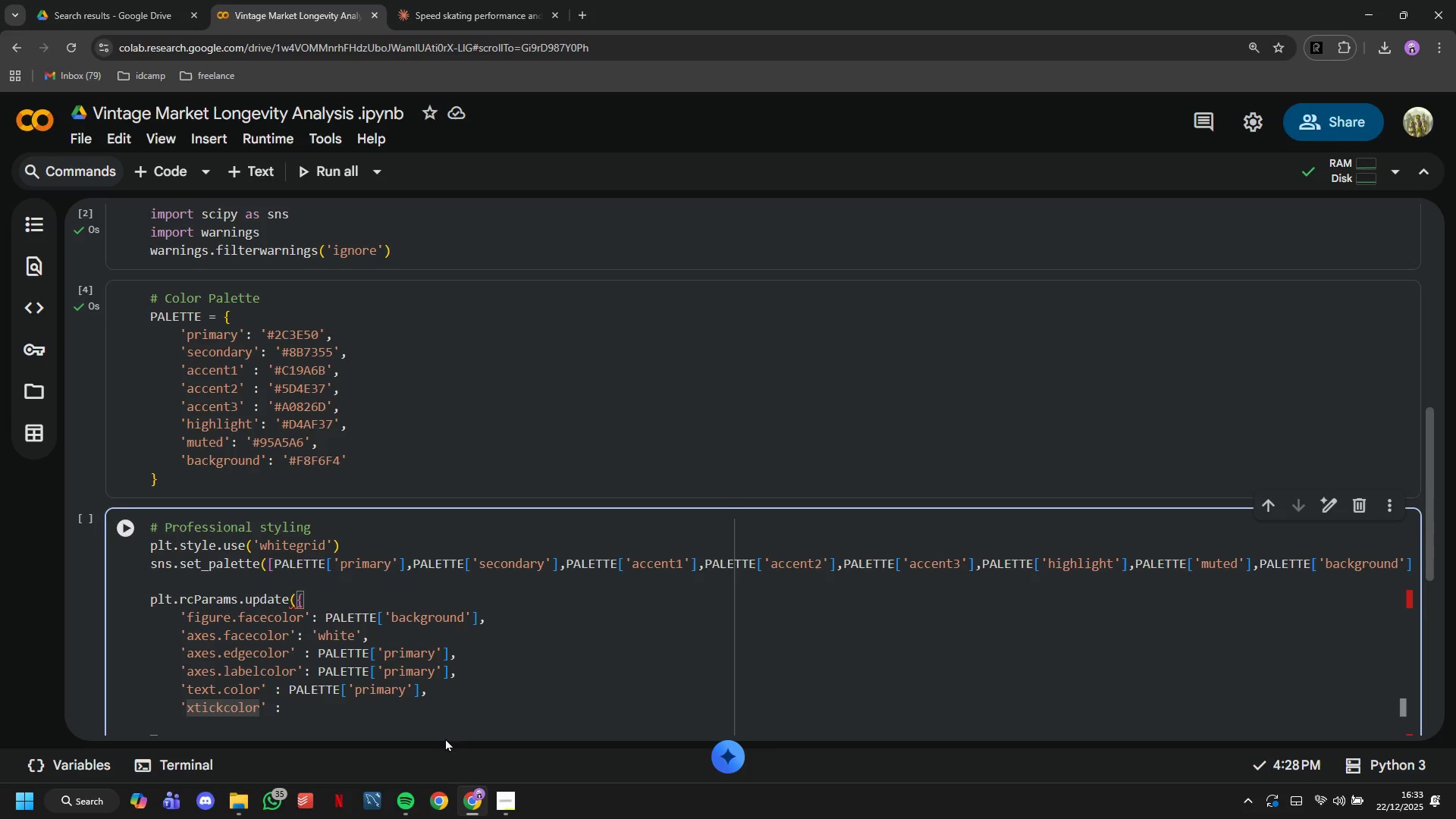 
key(ArrowRight)
 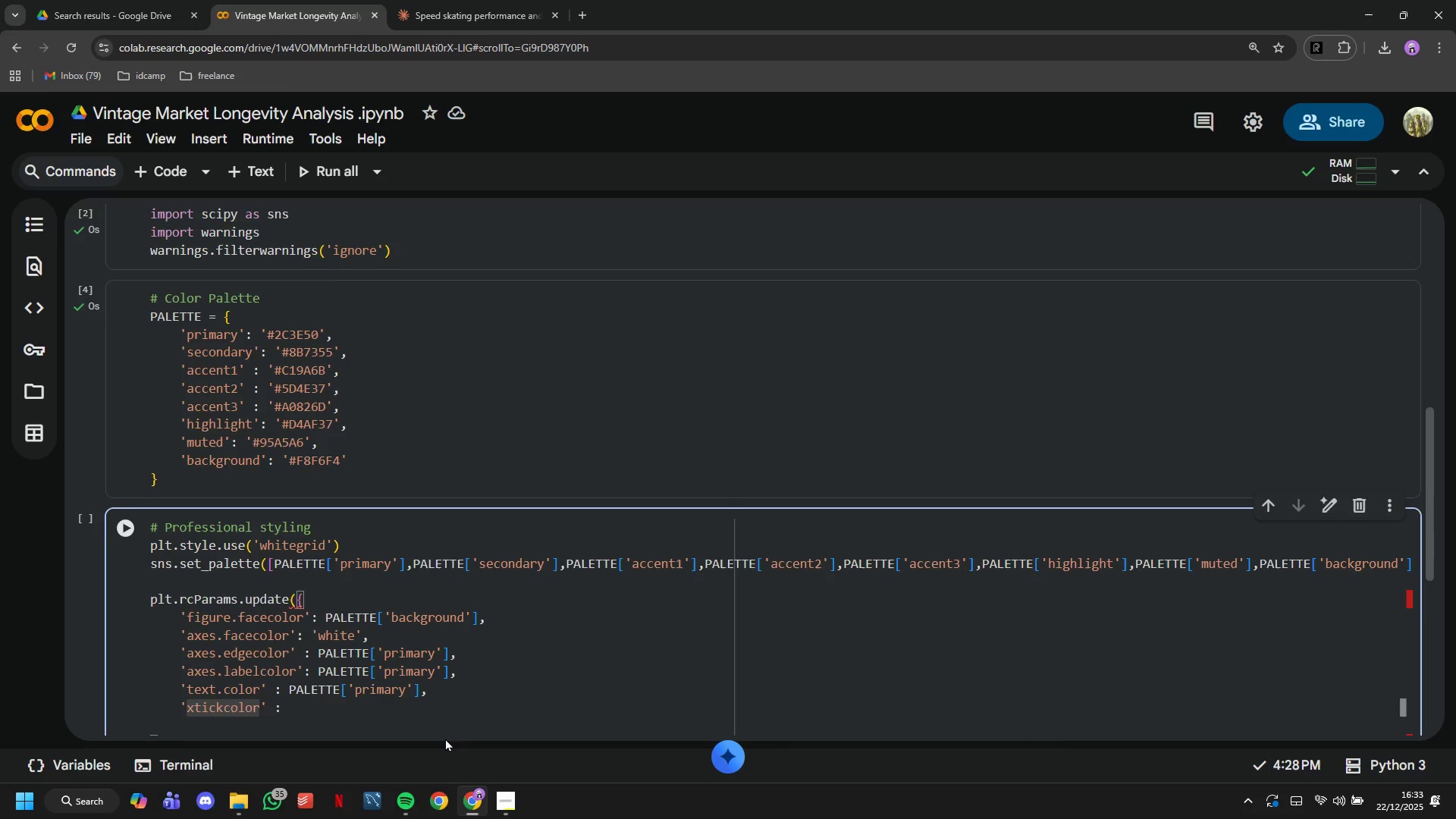 
type(. p)
key(Backspace)
type(PAL)
key(Tab)
key(Tab)
 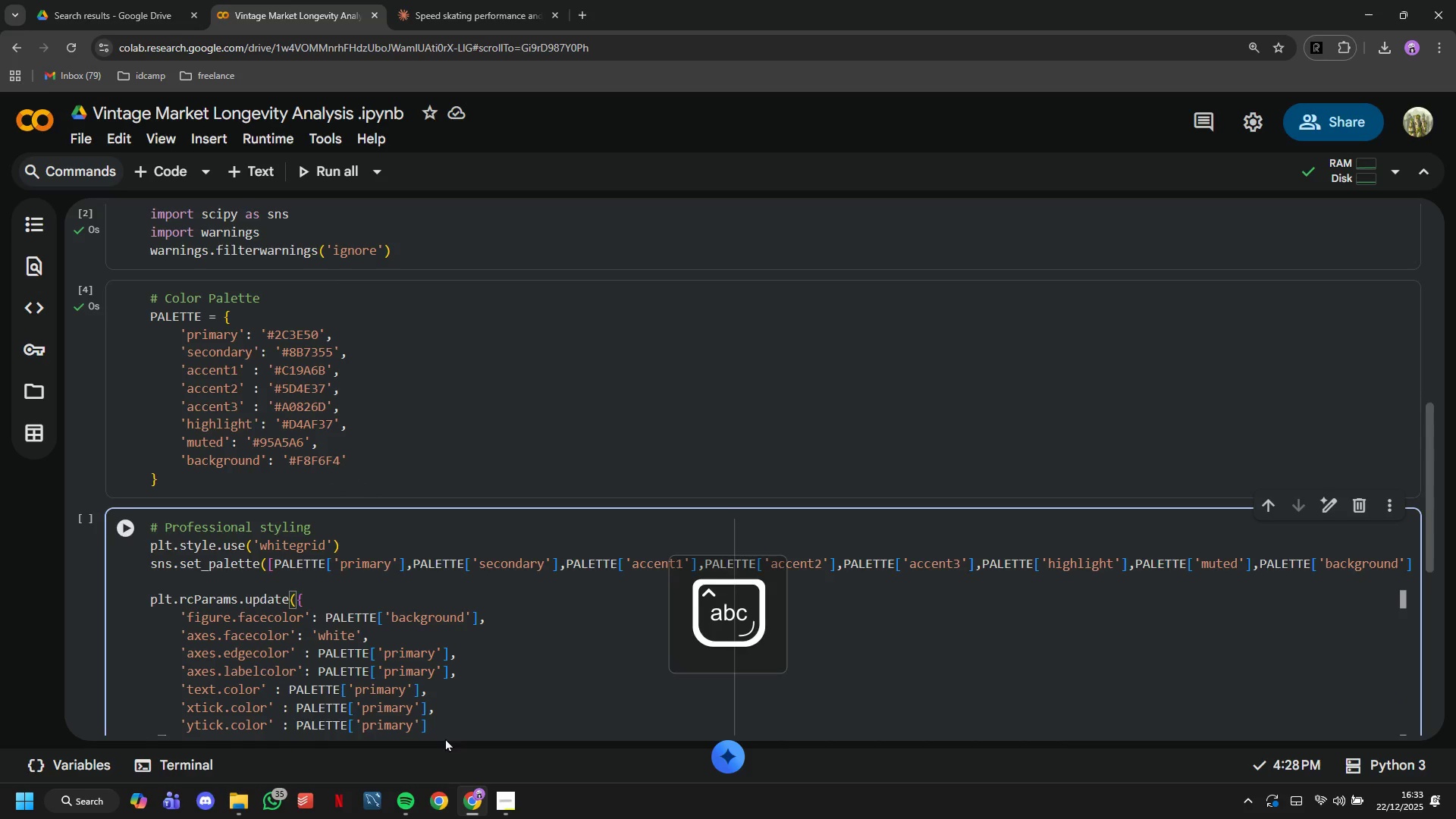 
hold_key(key=ArrowRight, duration=0.7)
 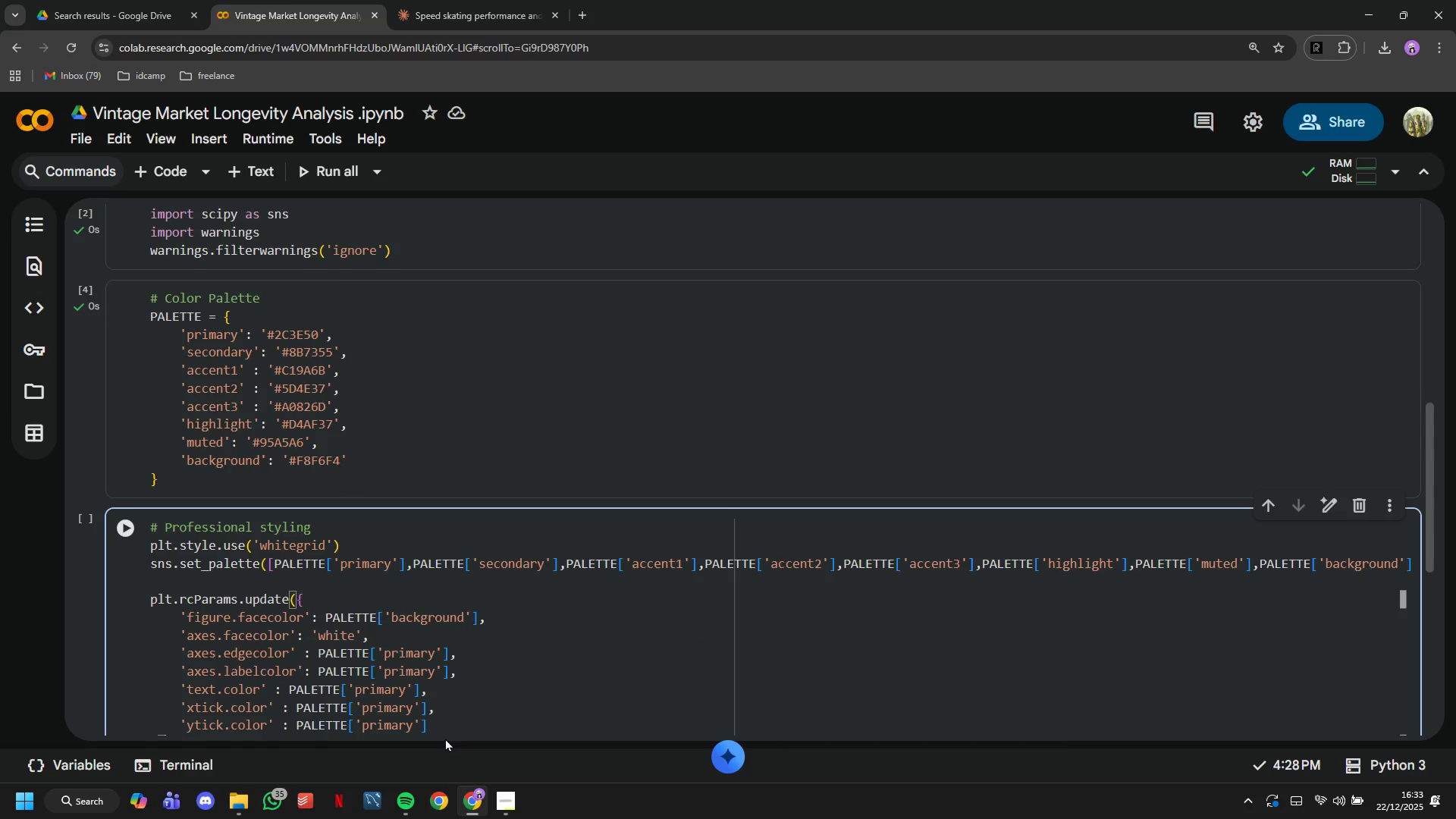 
left_click([471, 648])
 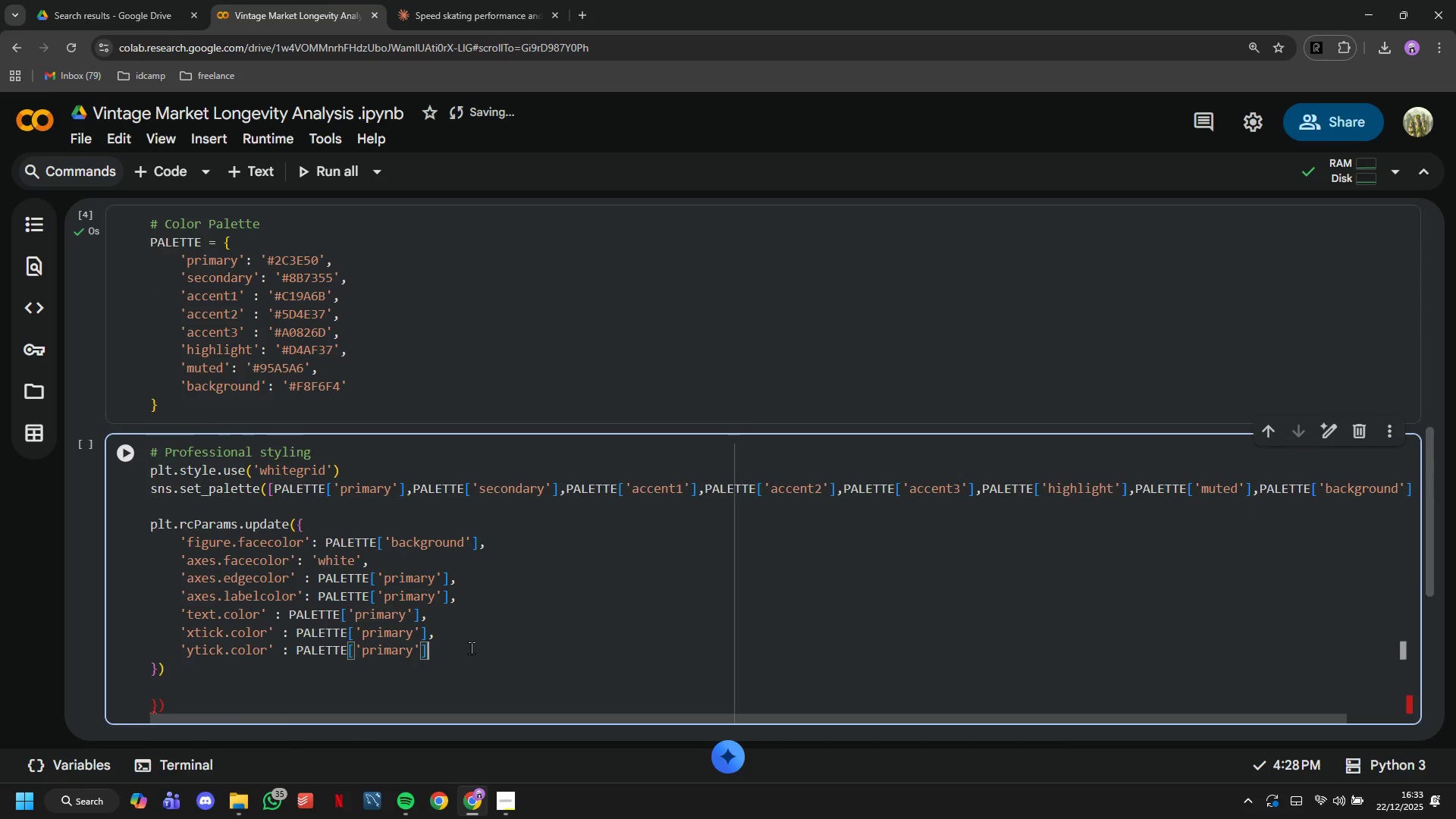 
key(Comma)
 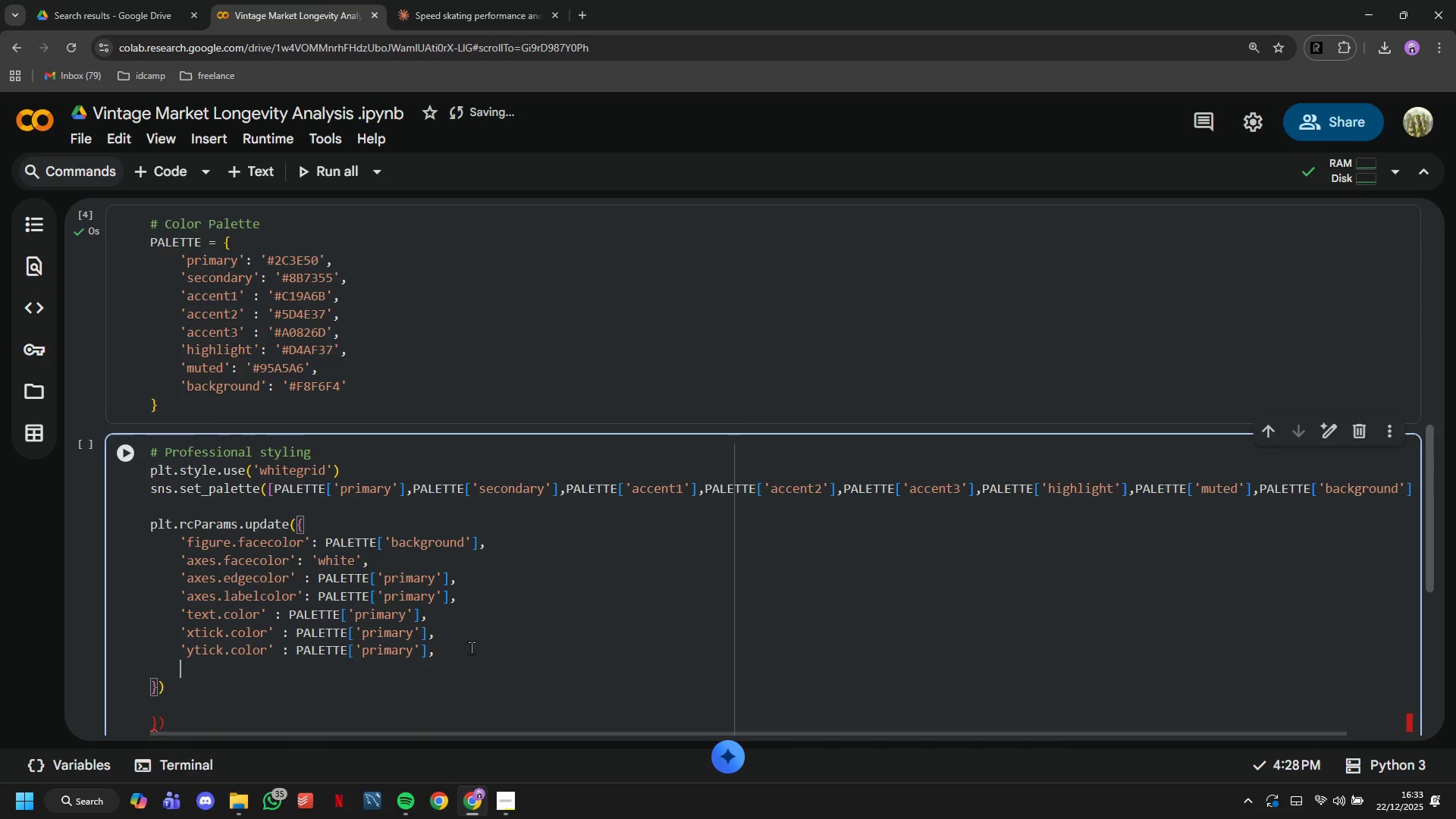 
key(Enter)
 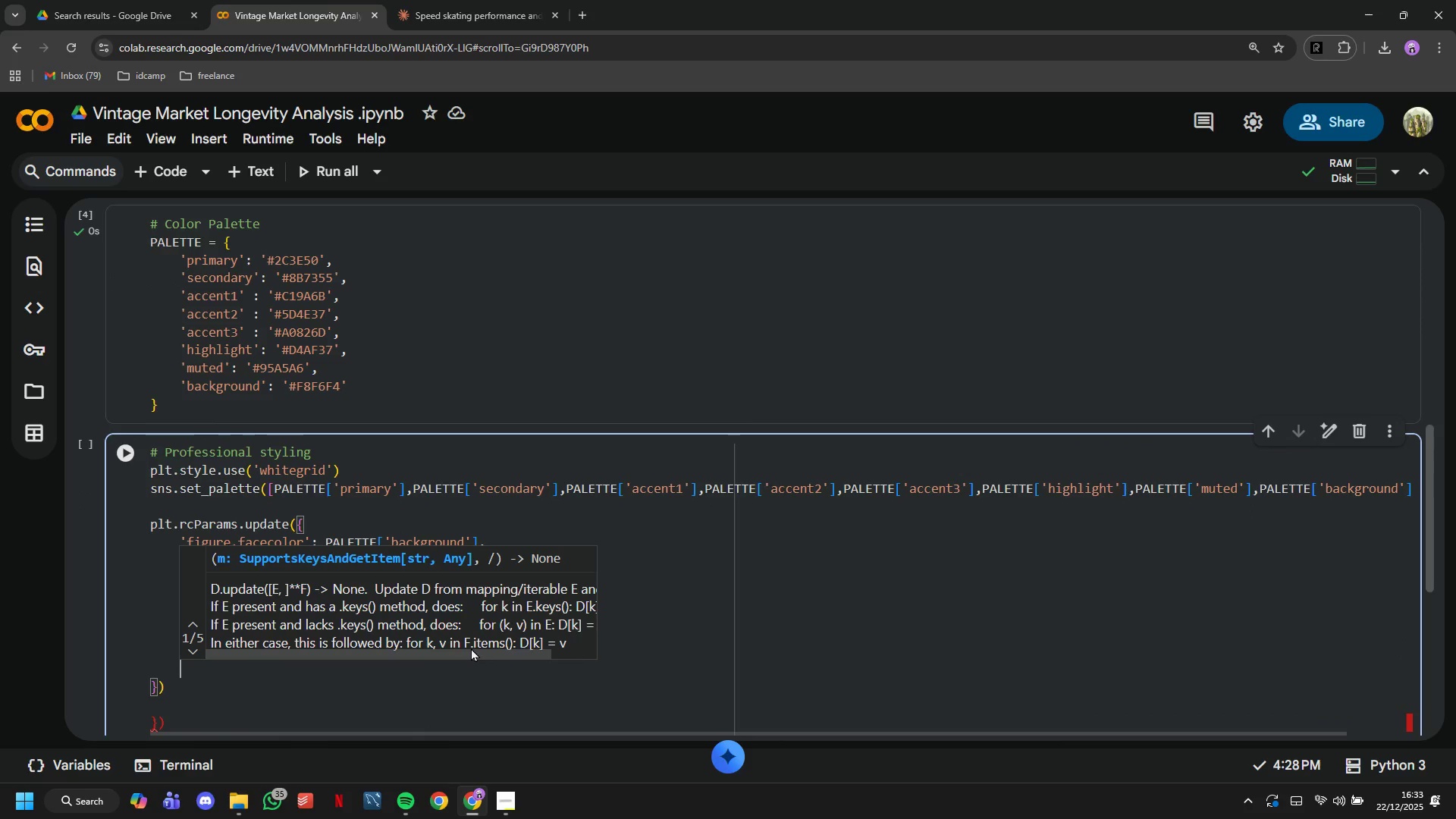 
type('gi)
key(Backspace)
type(rid.color)
 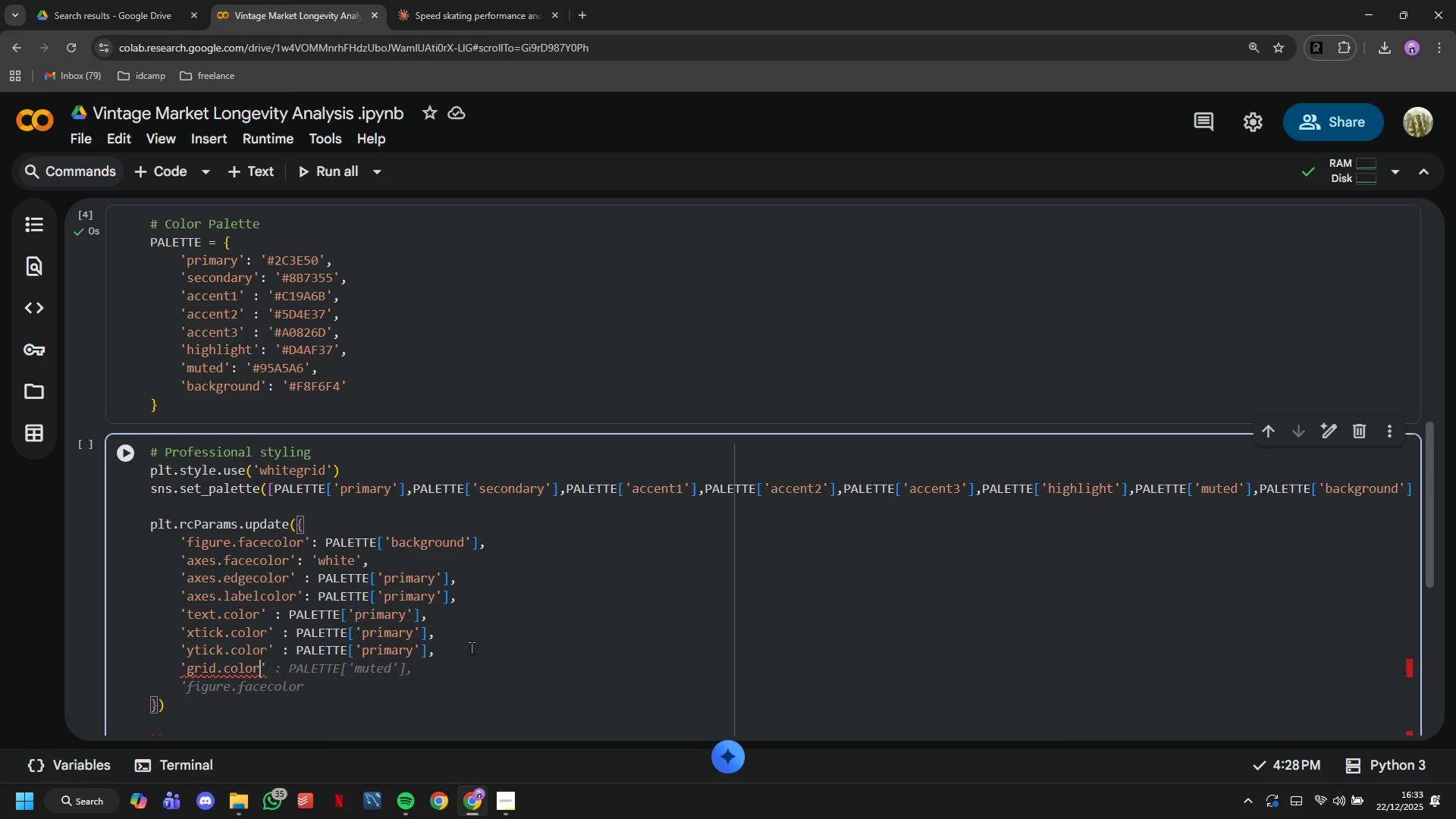 
key(ArrowRight)
 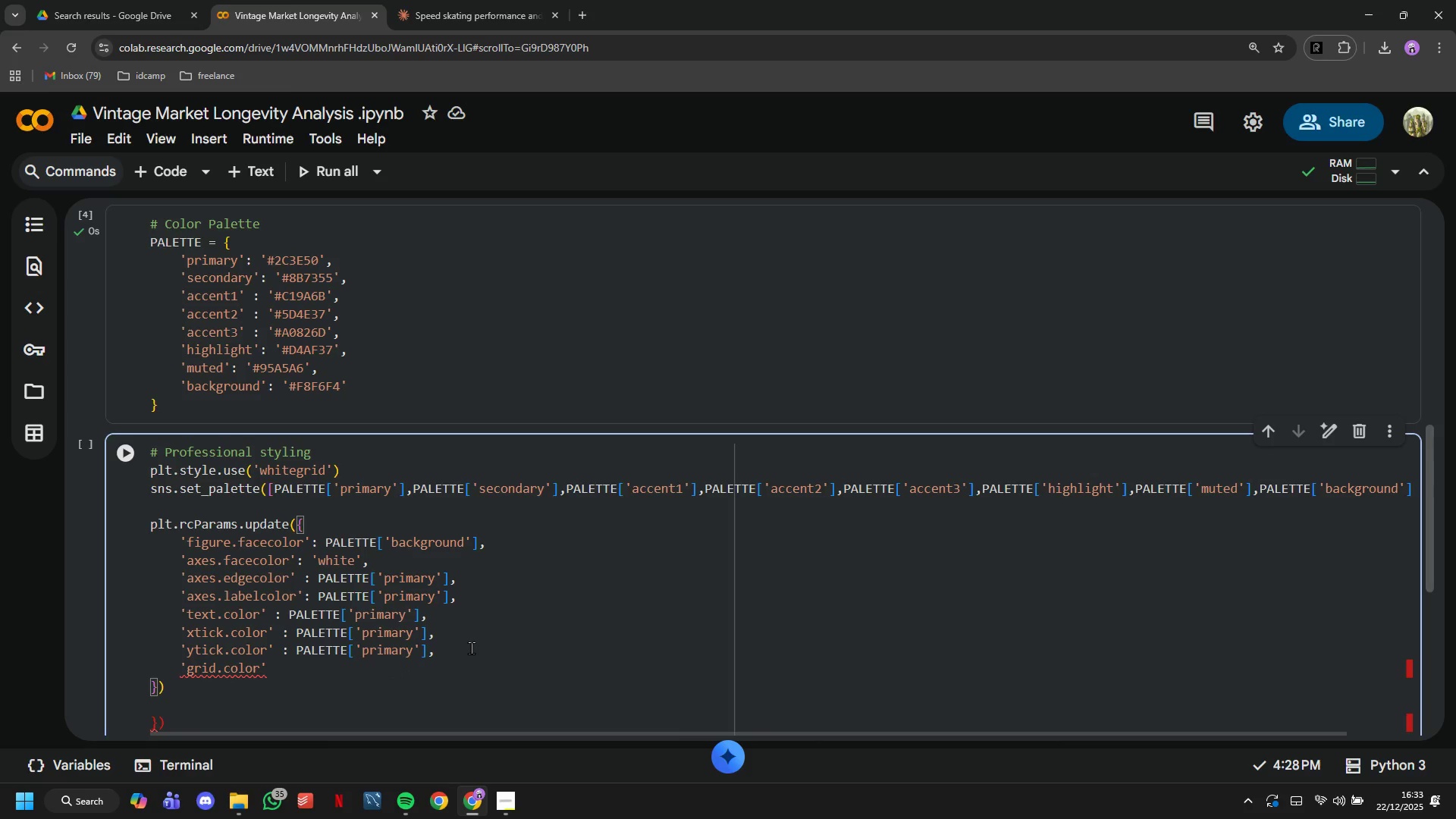 
key(Space)
 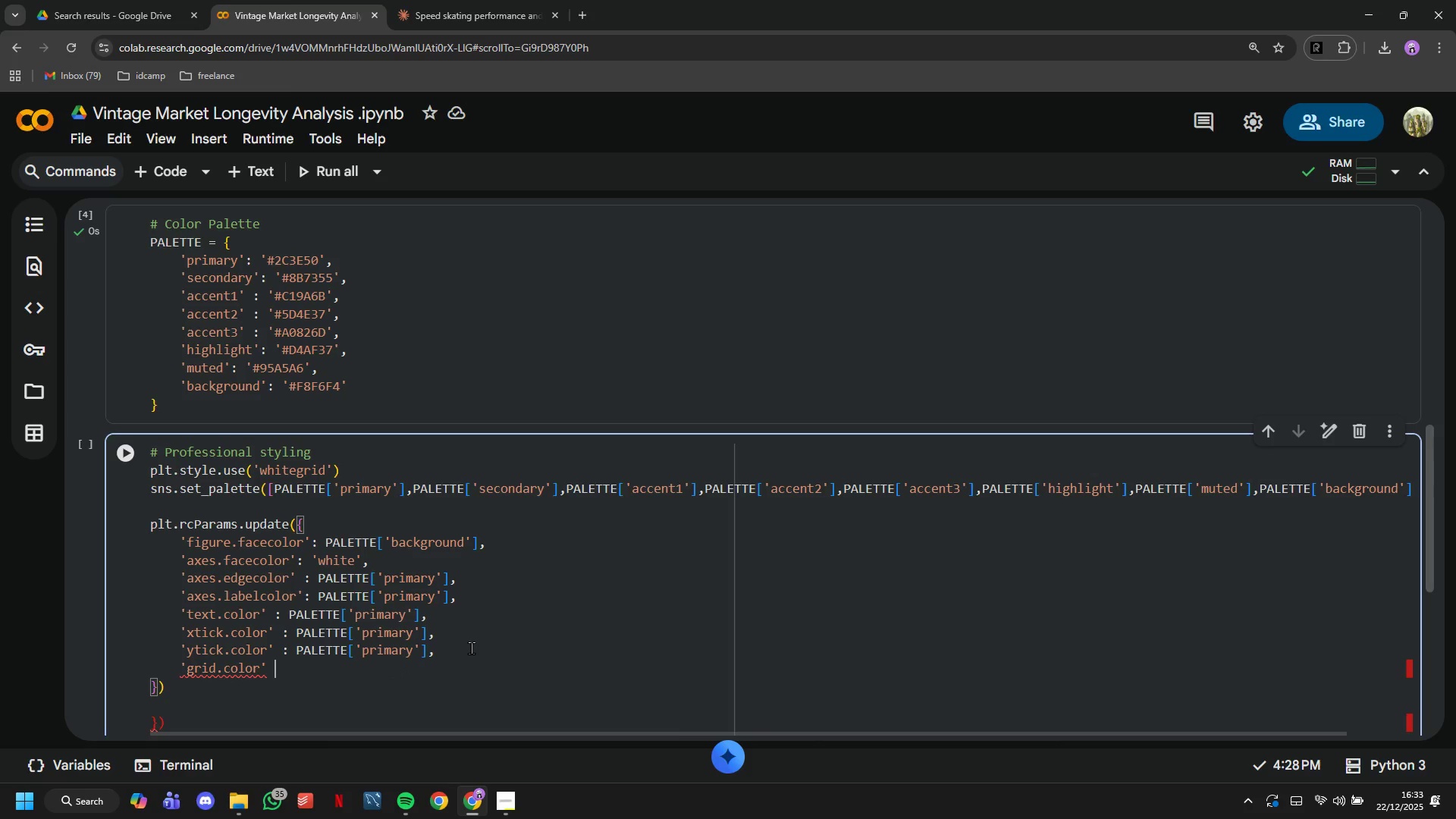 
key(Shift+ShiftLeft)
 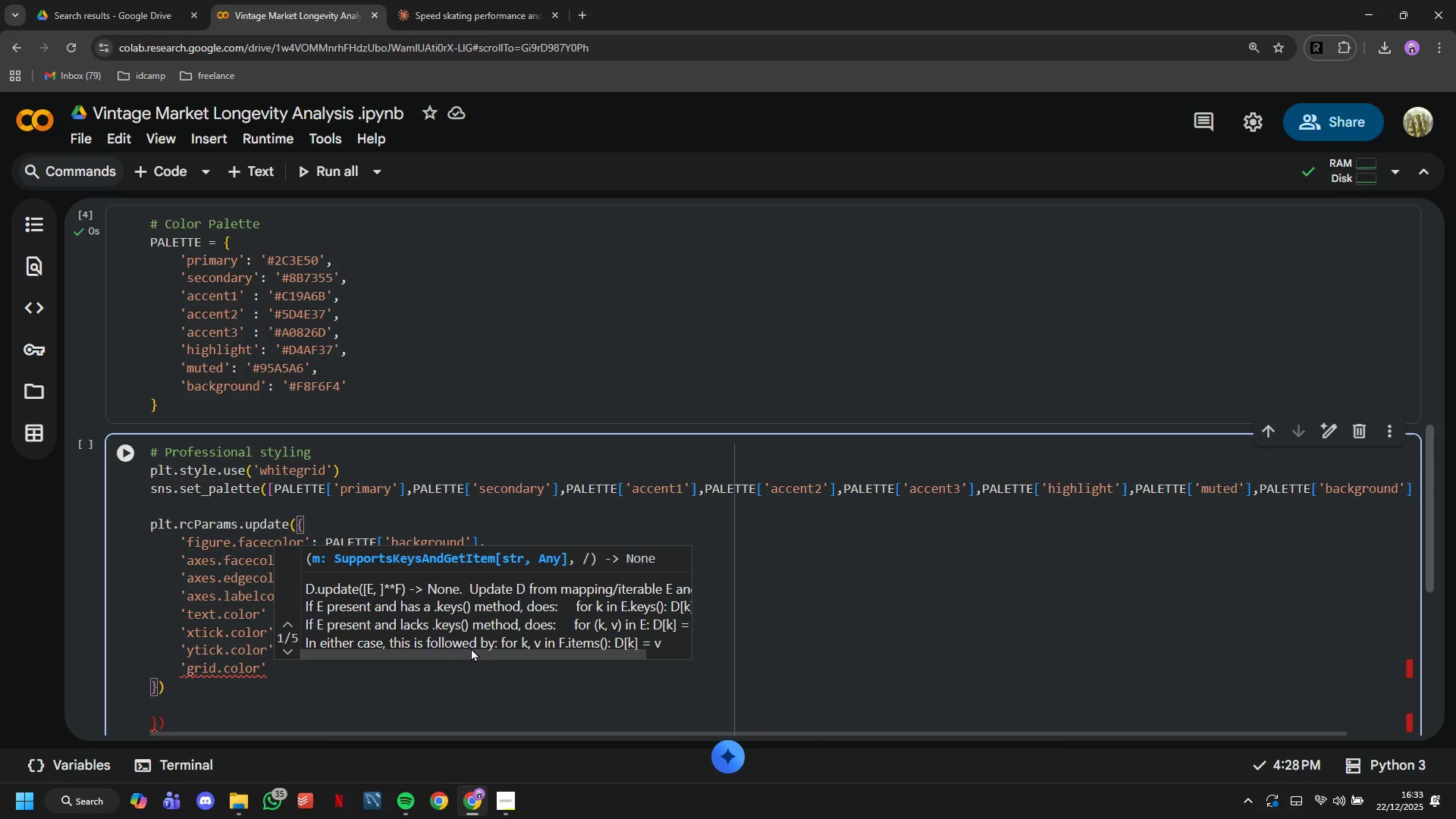 
key(Shift+Semicolon)
 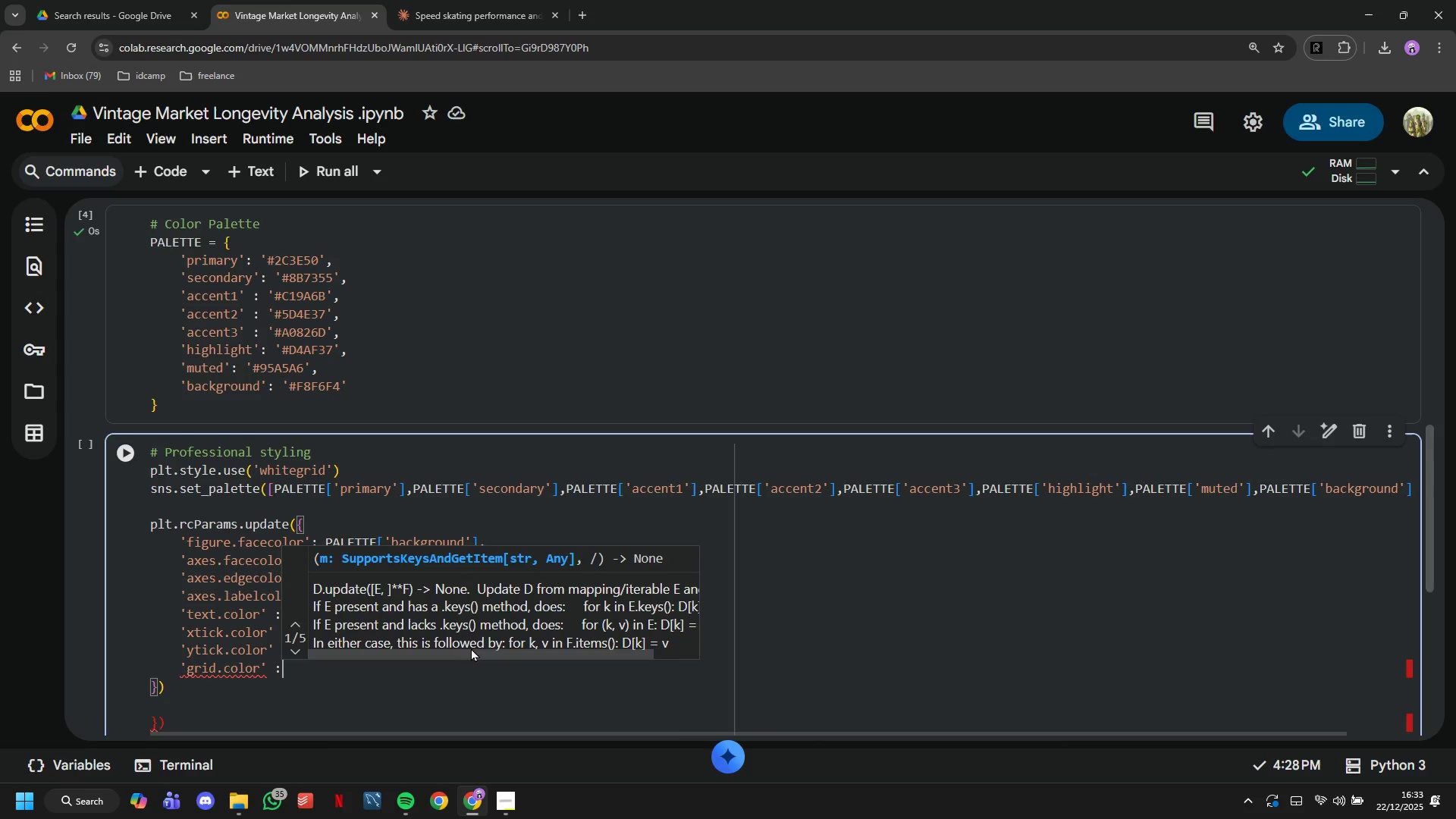 
key(Space)
 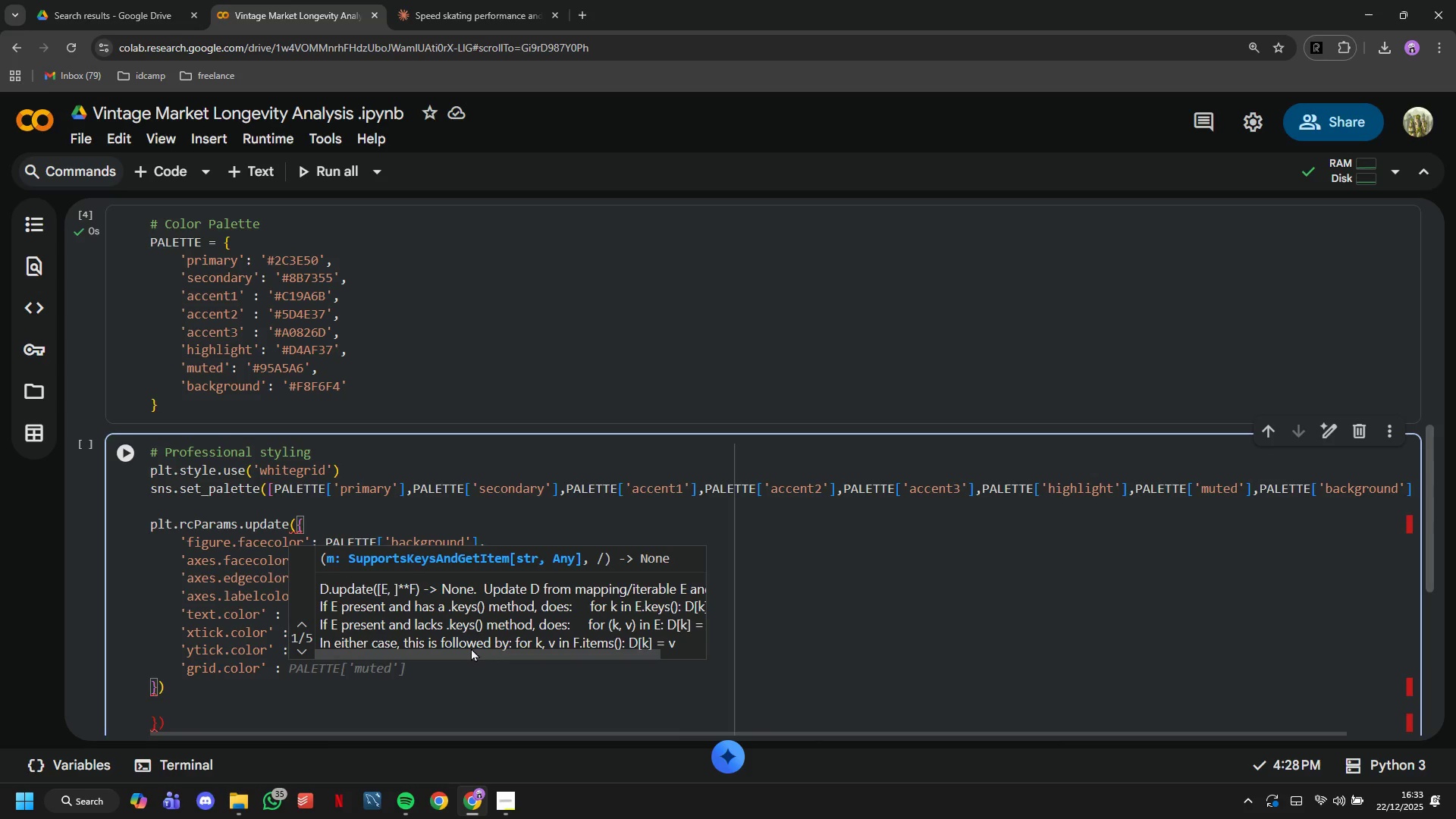 
key(0)
 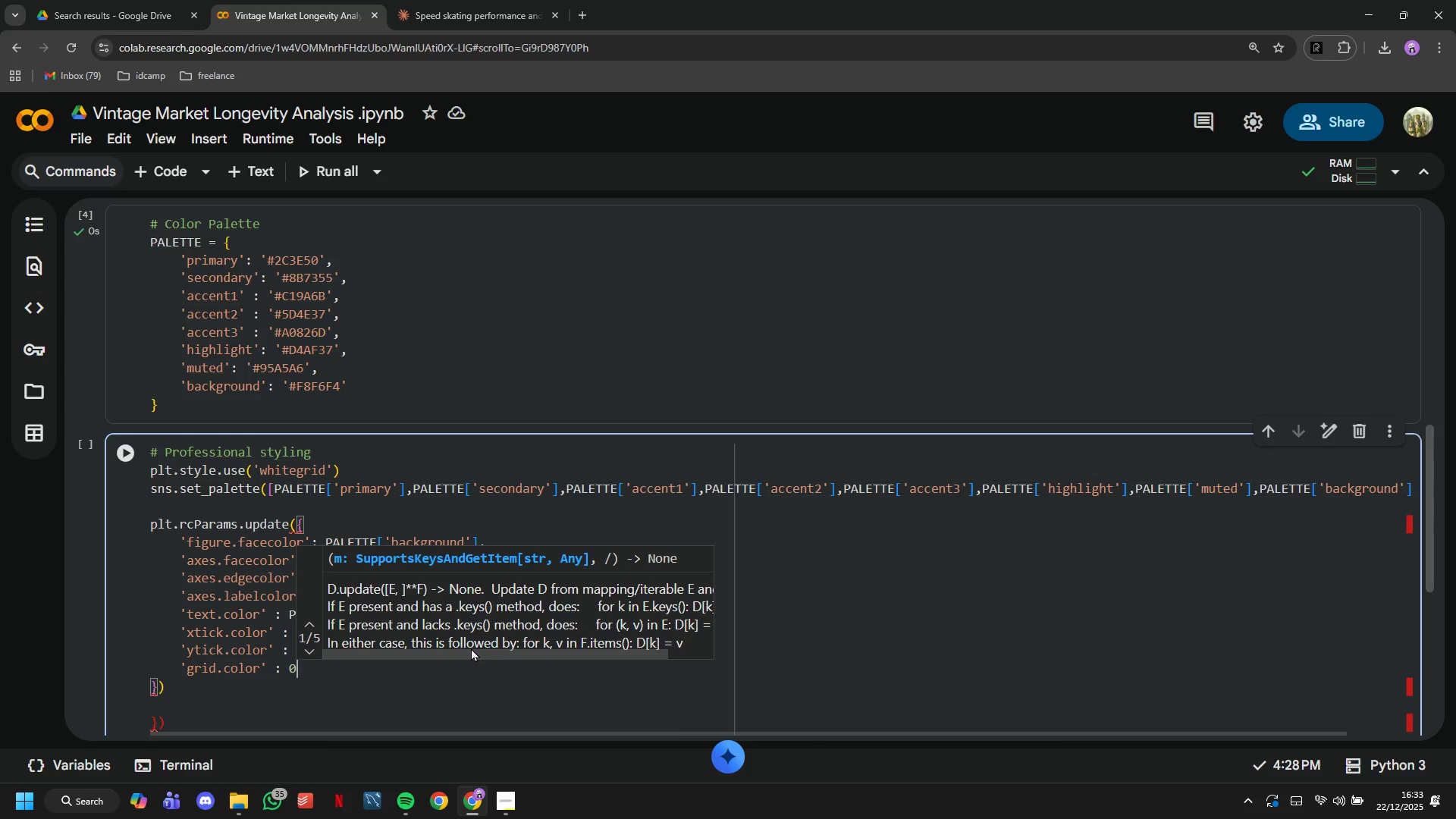 
key(Period)
 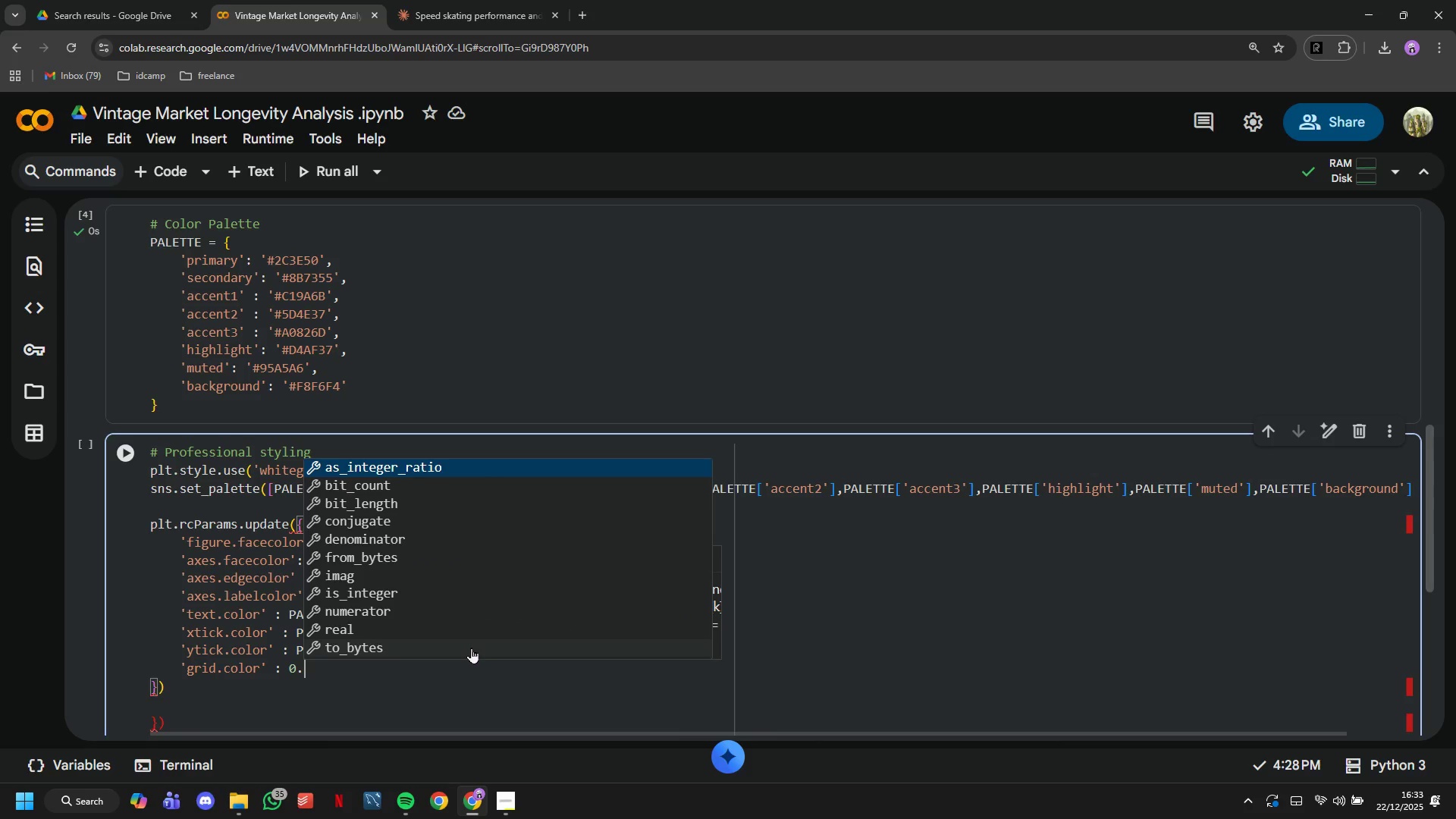 
key(3)
 